 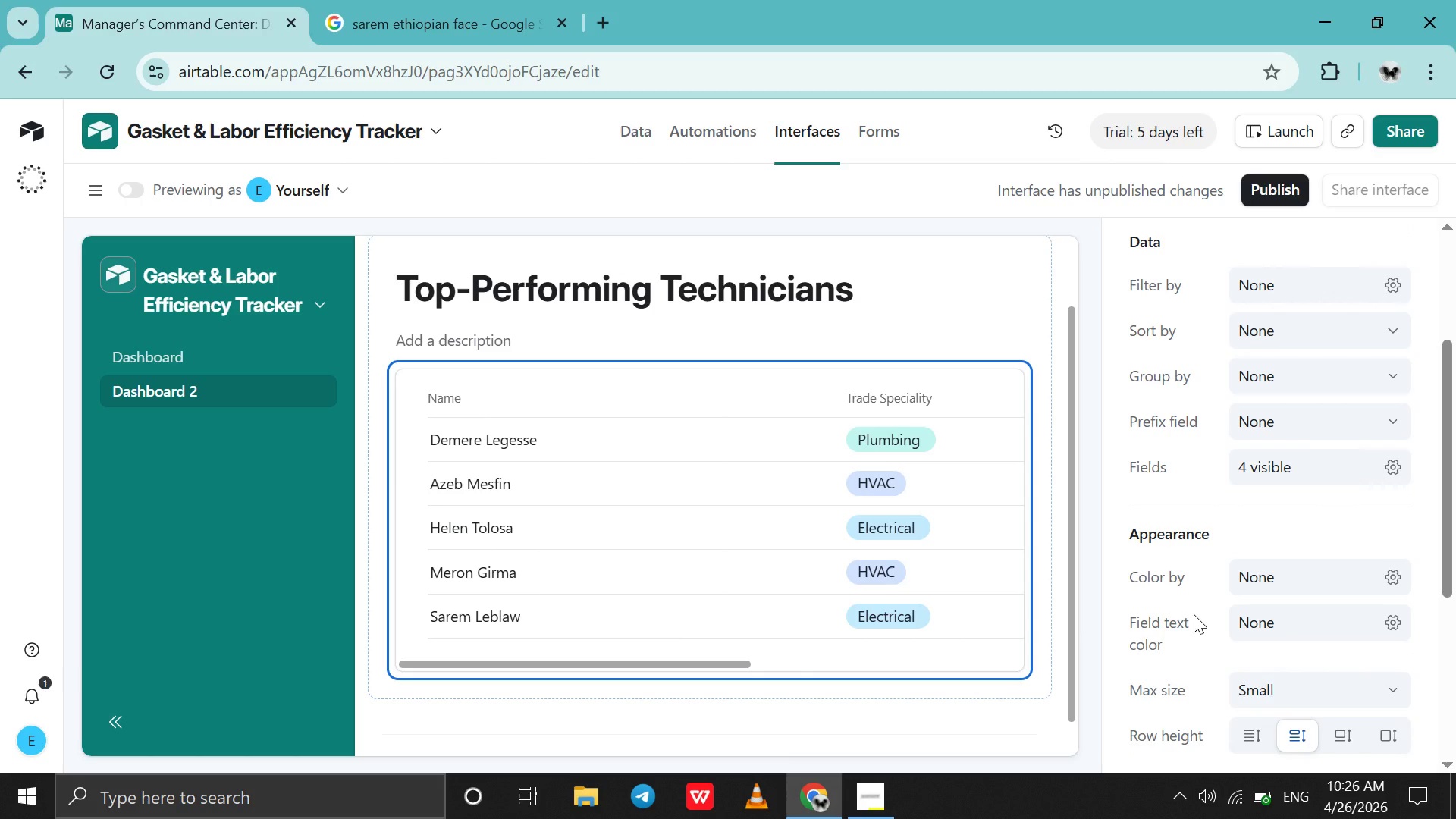 
scroll: coordinate [1194, 614], scroll_direction: down, amount: 9.0
 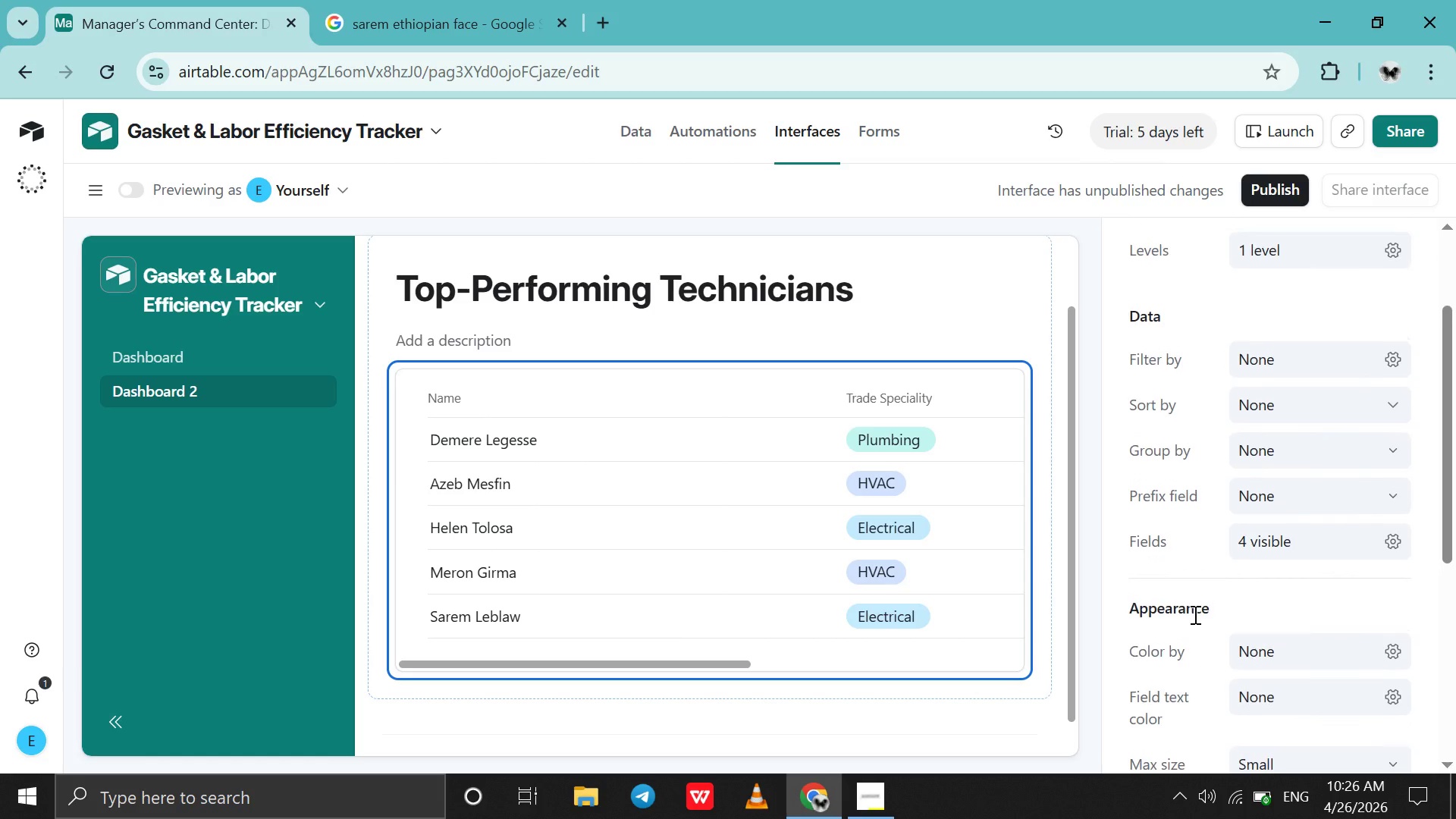 
scroll: coordinate [1194, 614], scroll_direction: up, amount: 10.0
 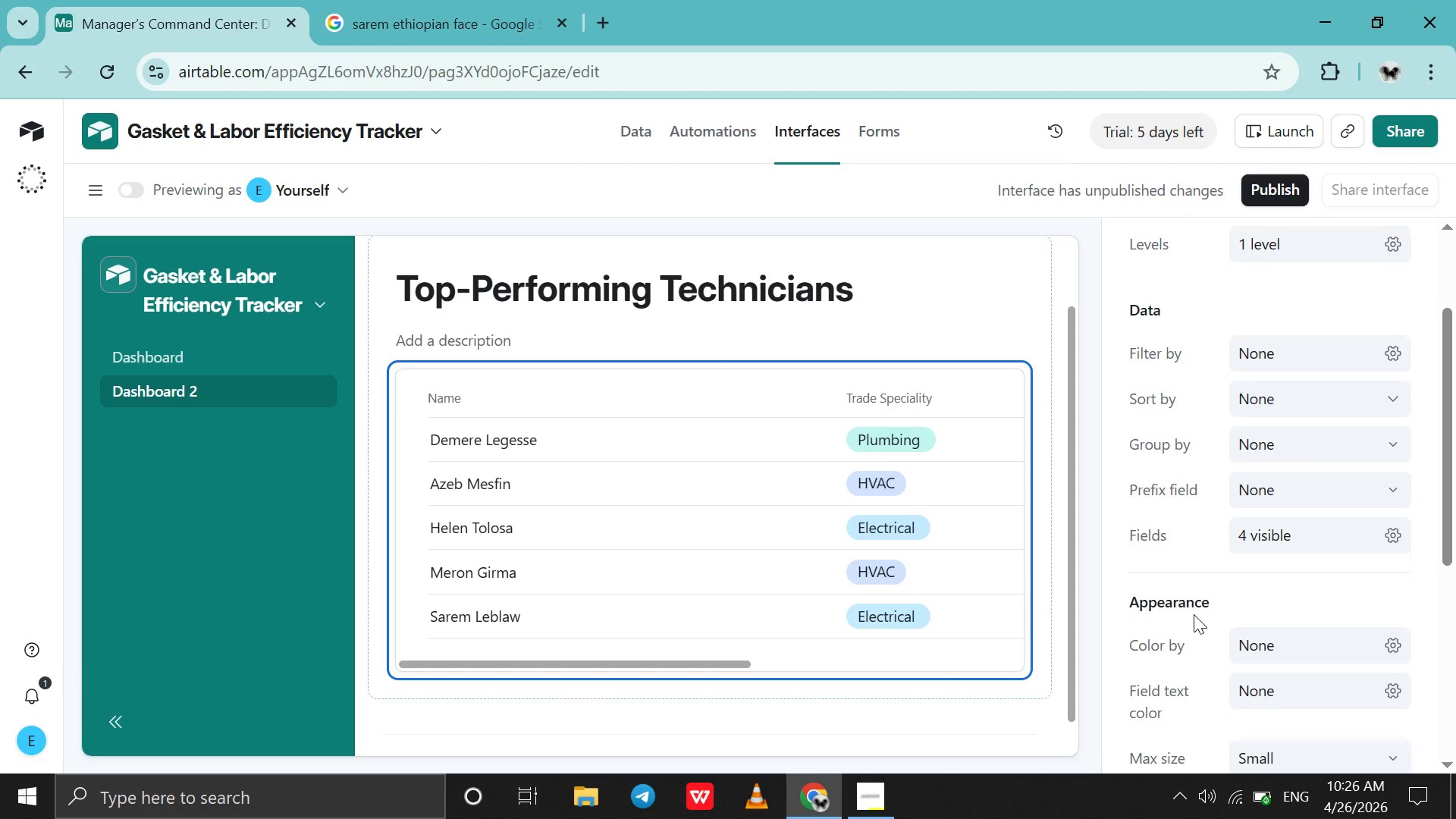 
scroll: coordinate [1194, 614], scroll_direction: down, amount: 10.0
 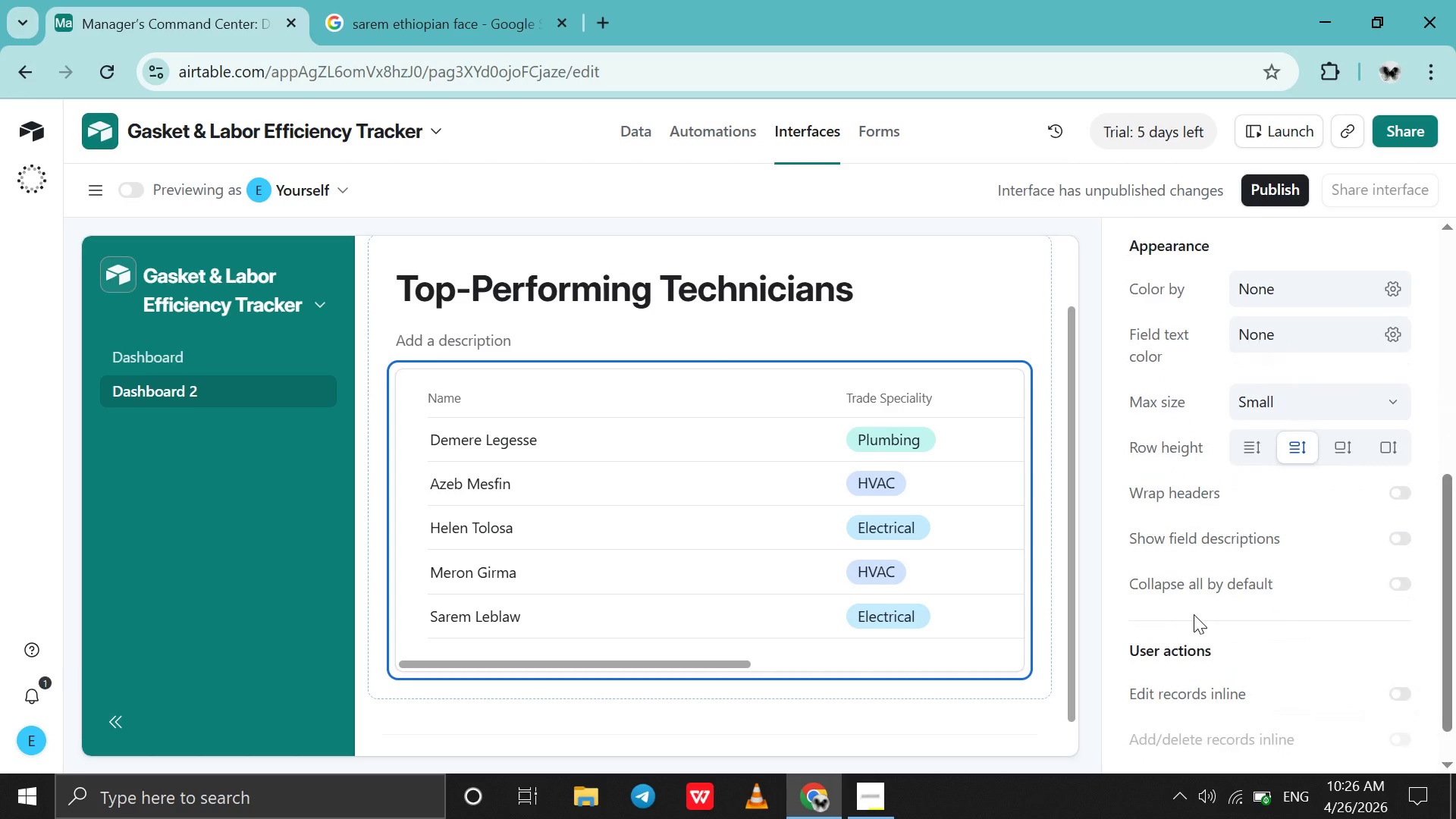 
scroll: coordinate [1194, 614], scroll_direction: up, amount: 11.0
 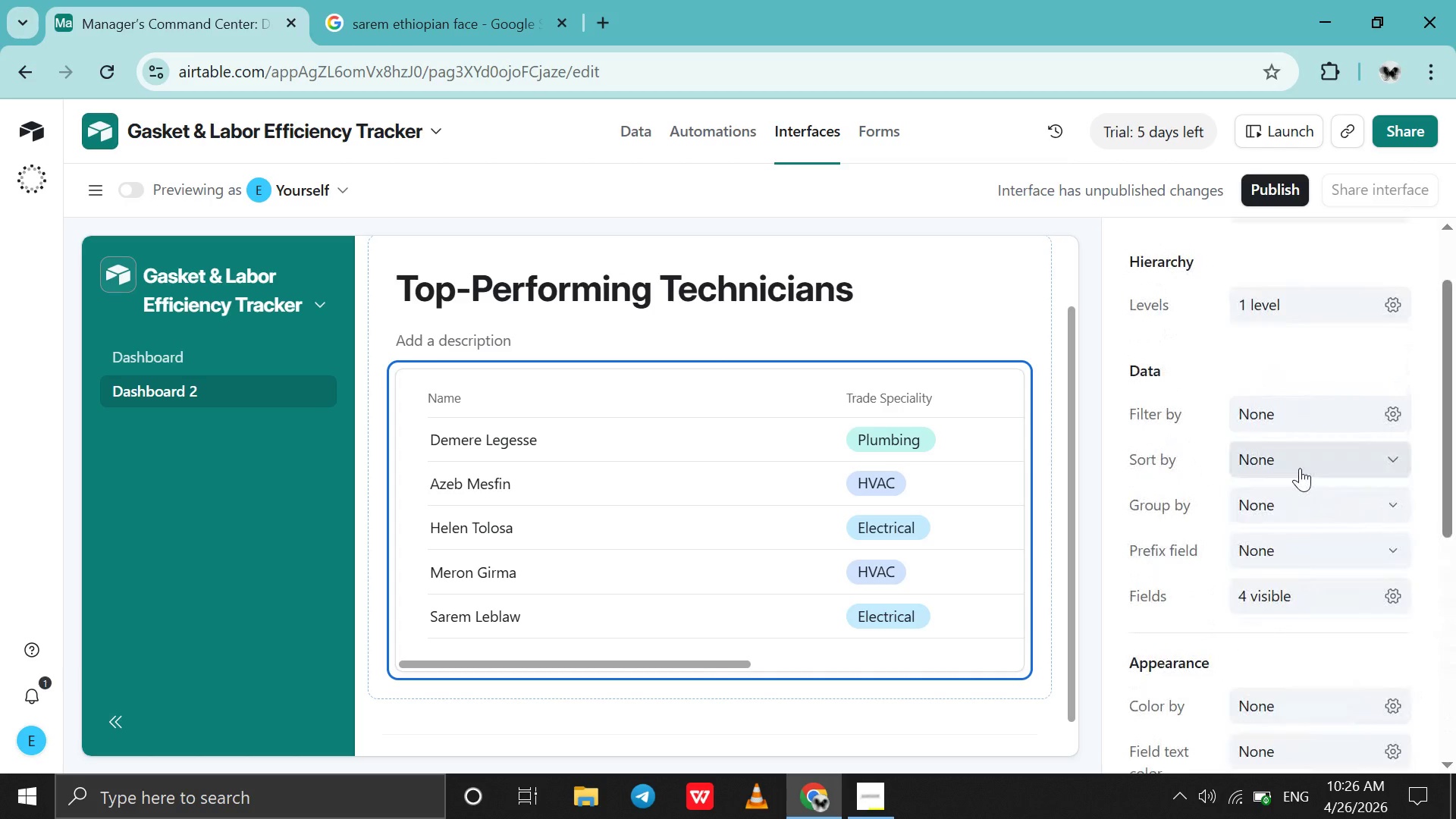 
left_click([1300, 468])
 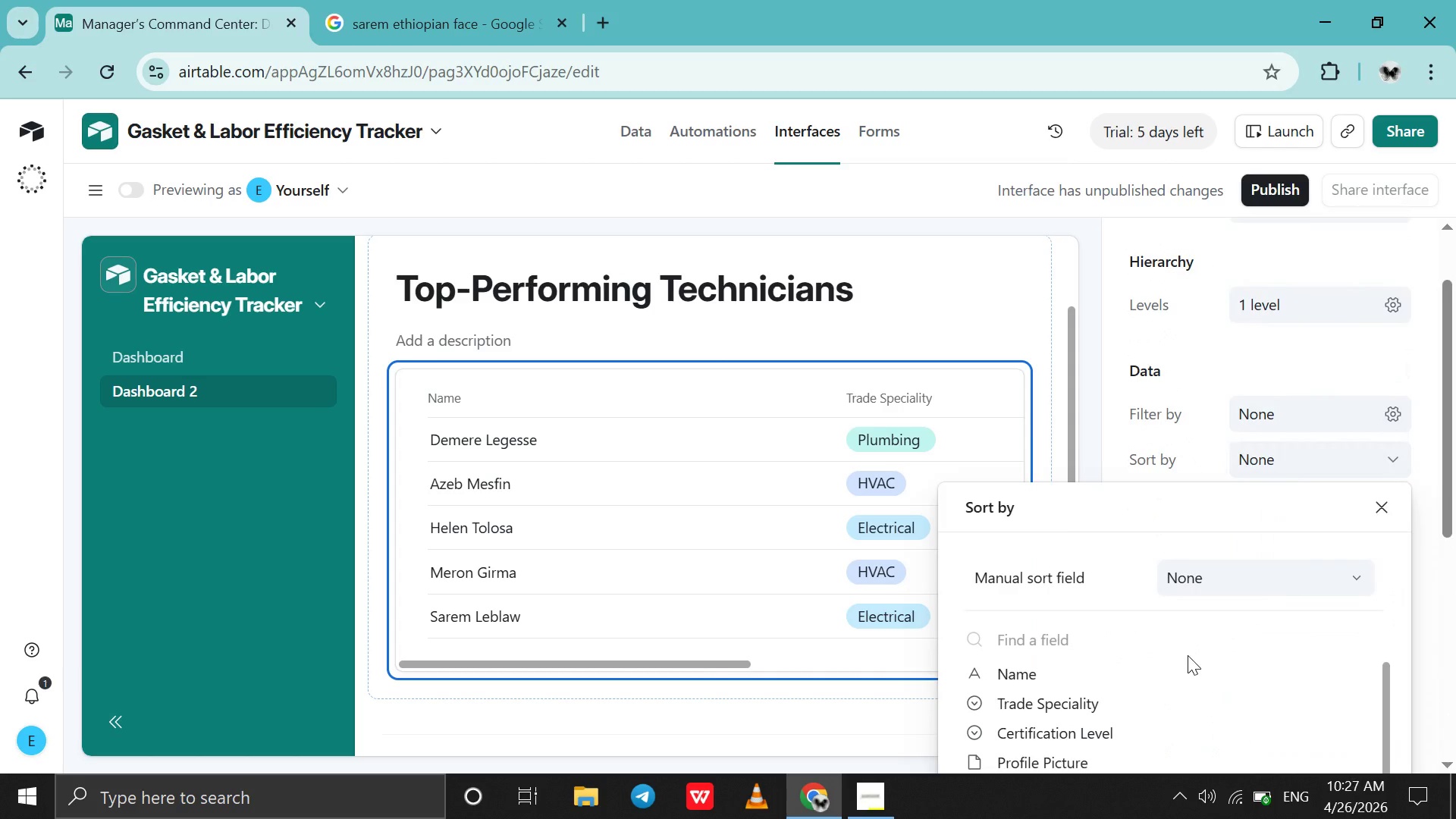 
scroll: coordinate [1147, 733], scroll_direction: down, amount: 14.0
 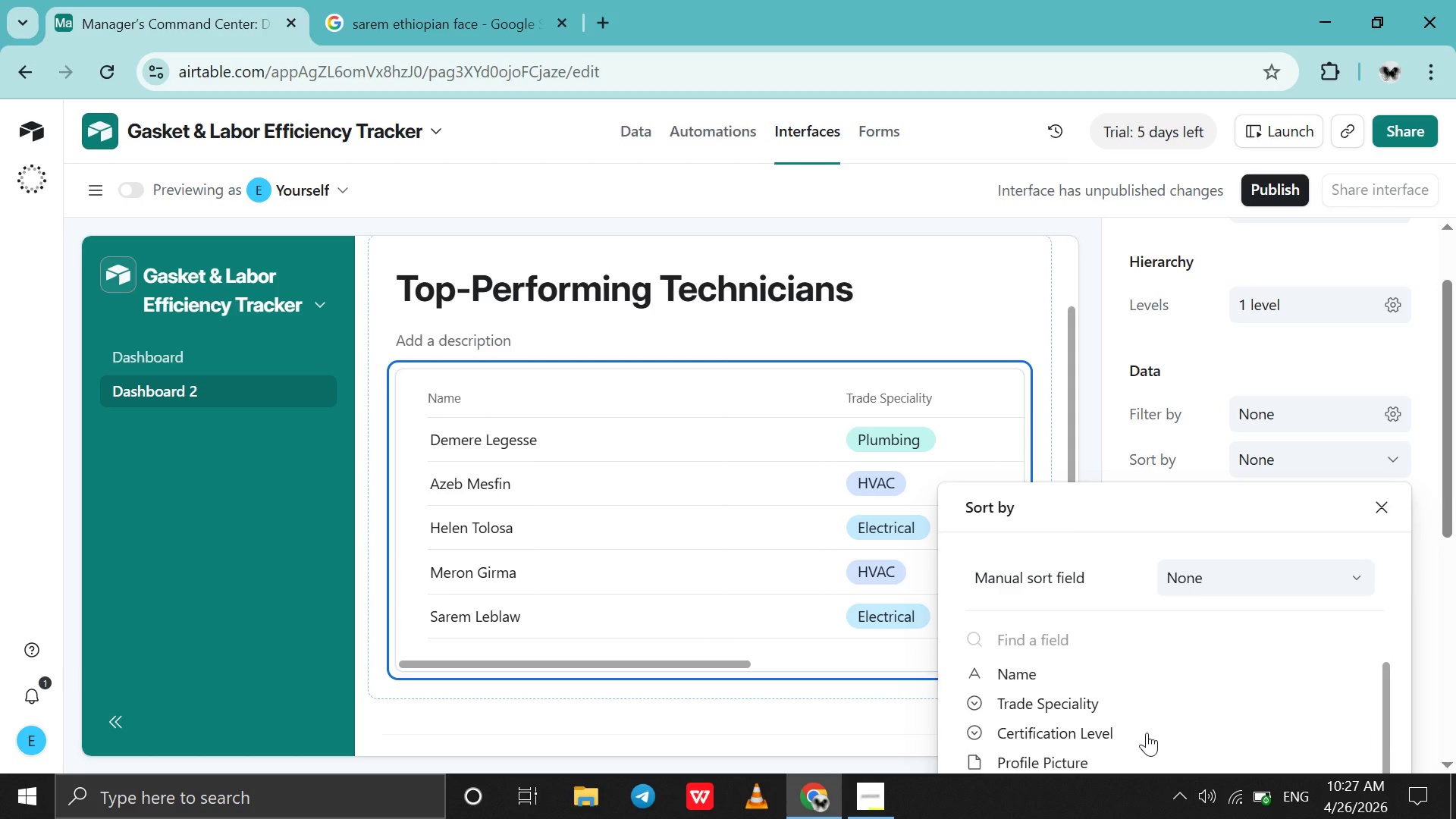 
left_click([1131, 631])
 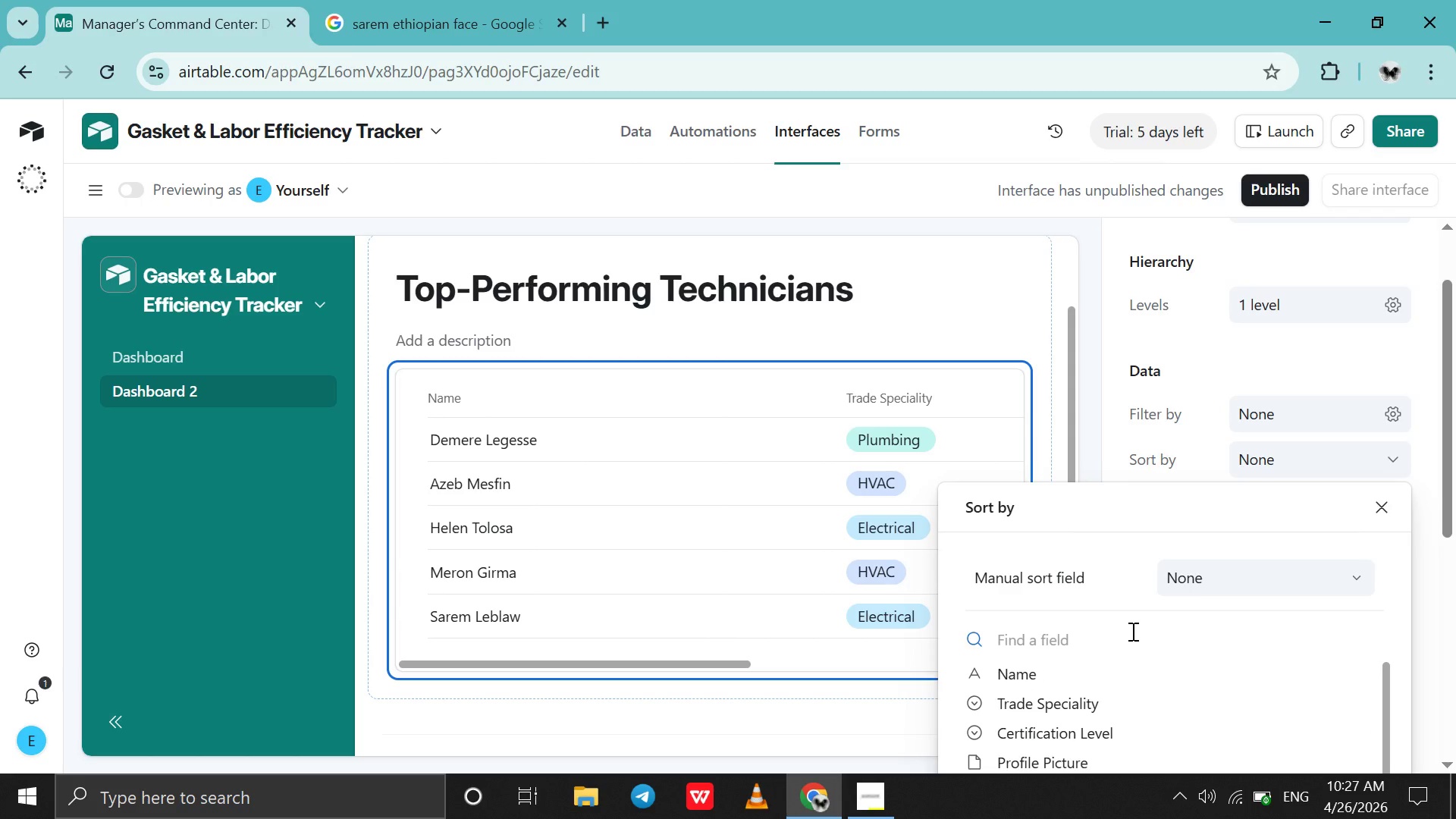 
type(eff)
 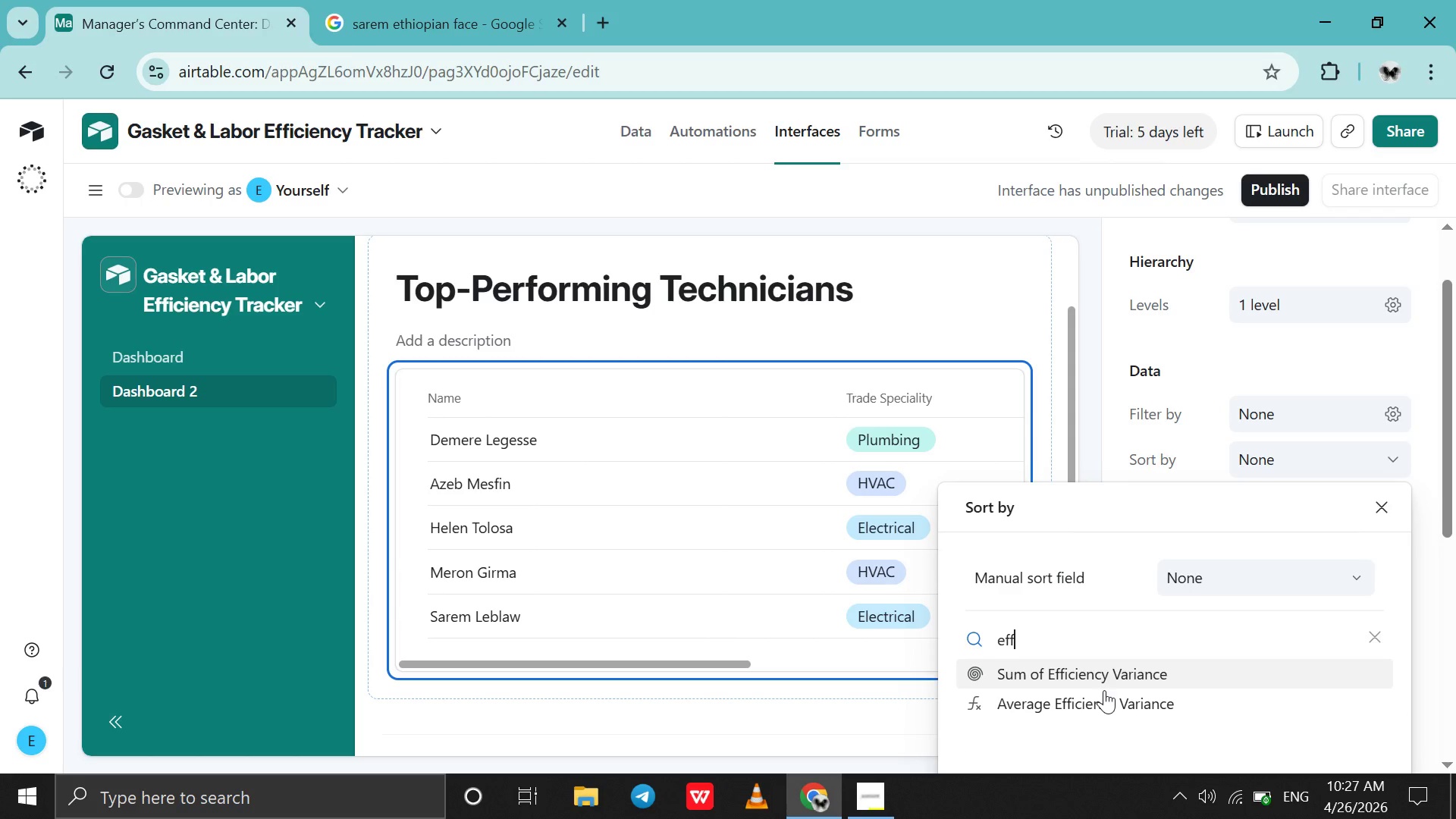 
left_click([1102, 695])
 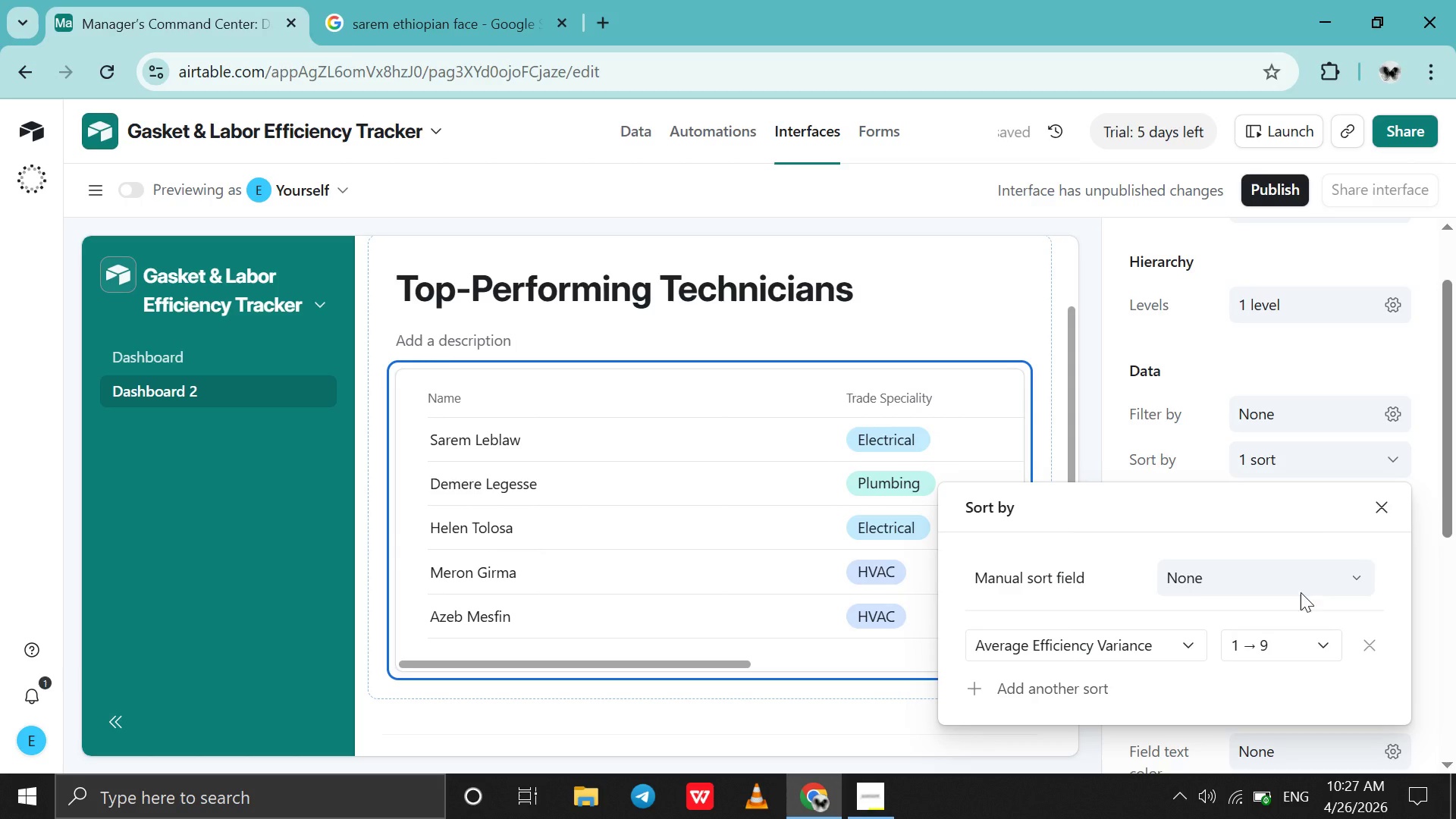 
left_click([1385, 510])
 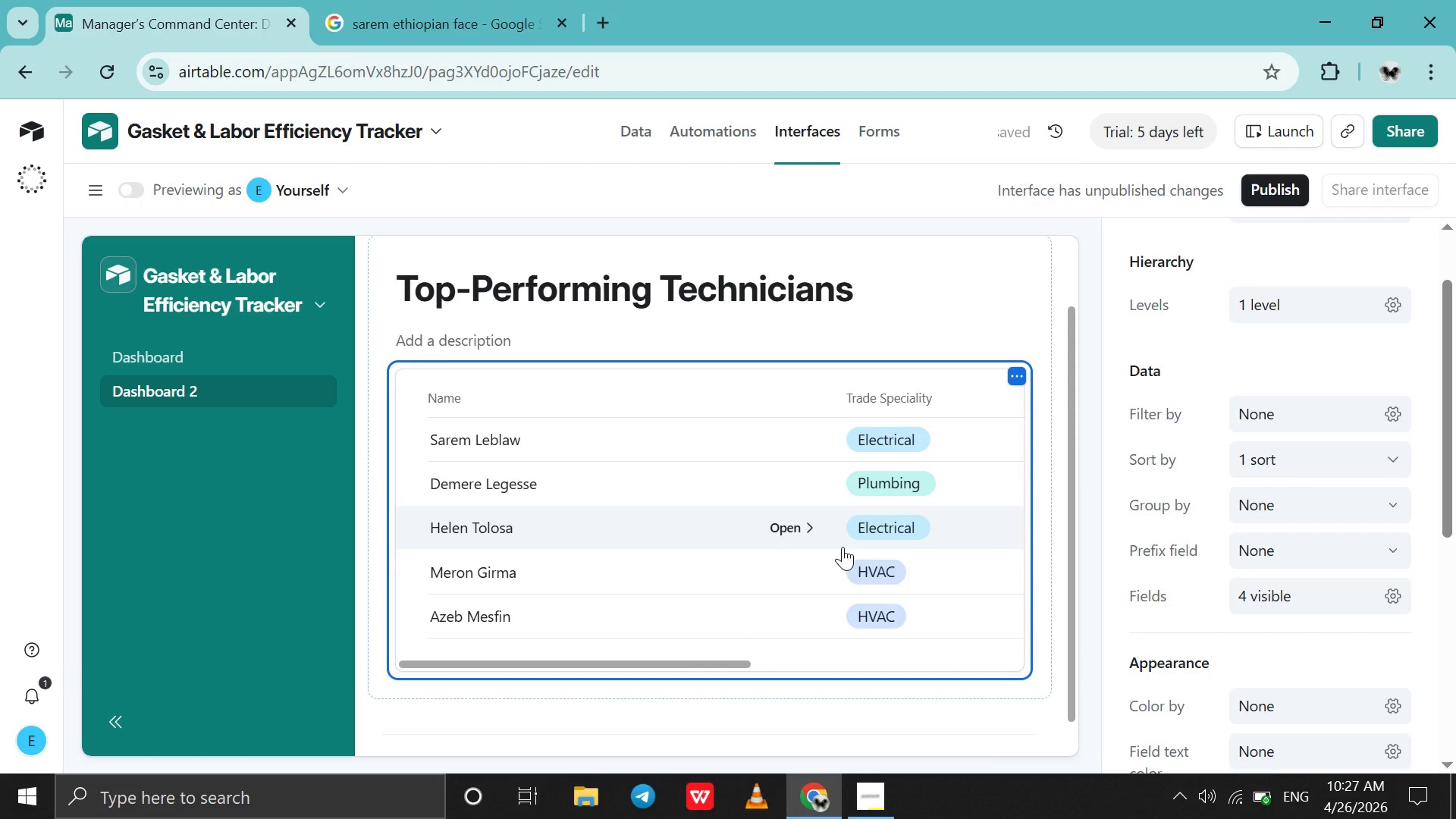 
scroll: coordinate [1201, 554], scroll_direction: down, amount: 17.0
 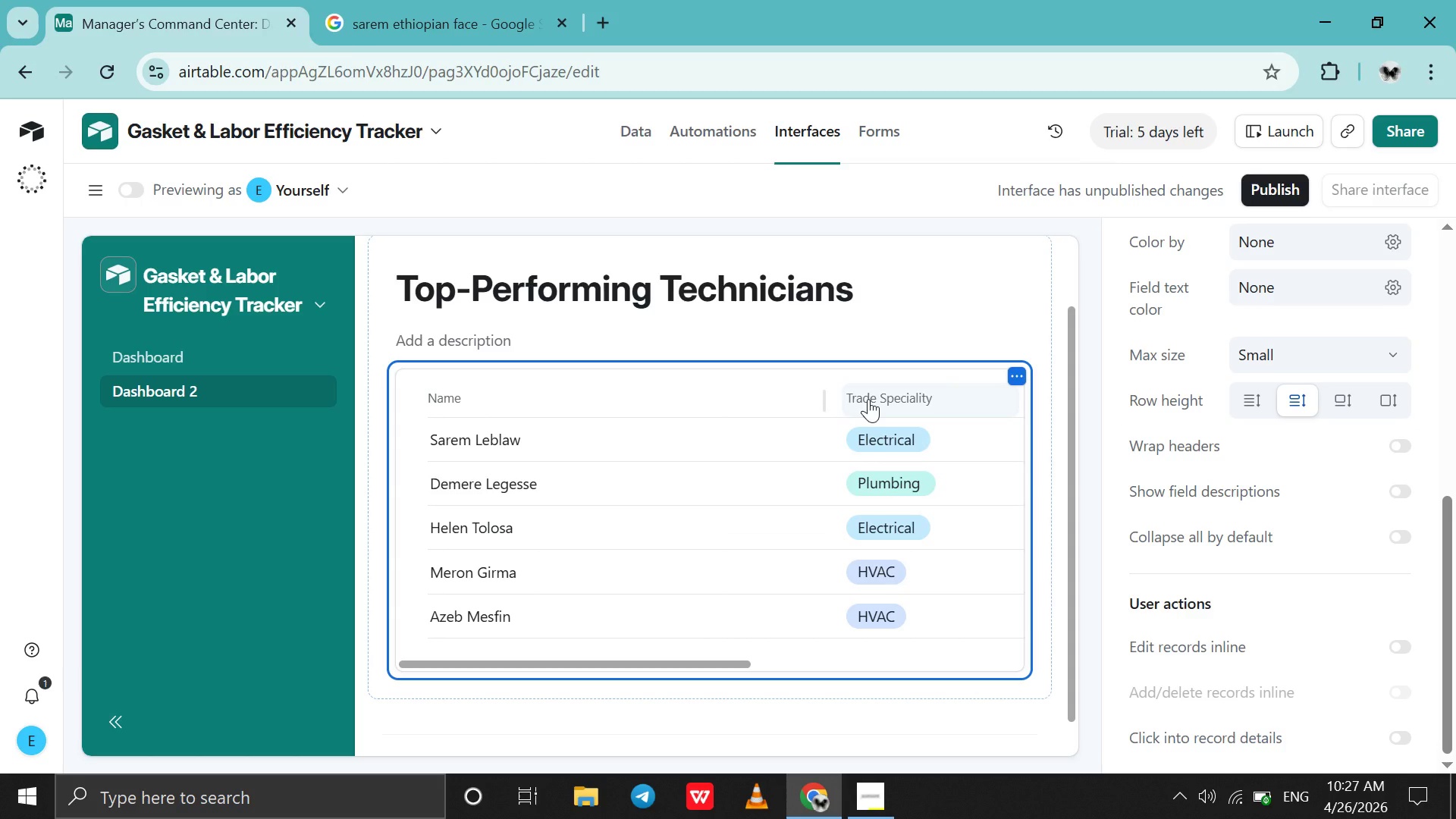 
left_click([868, 399])
 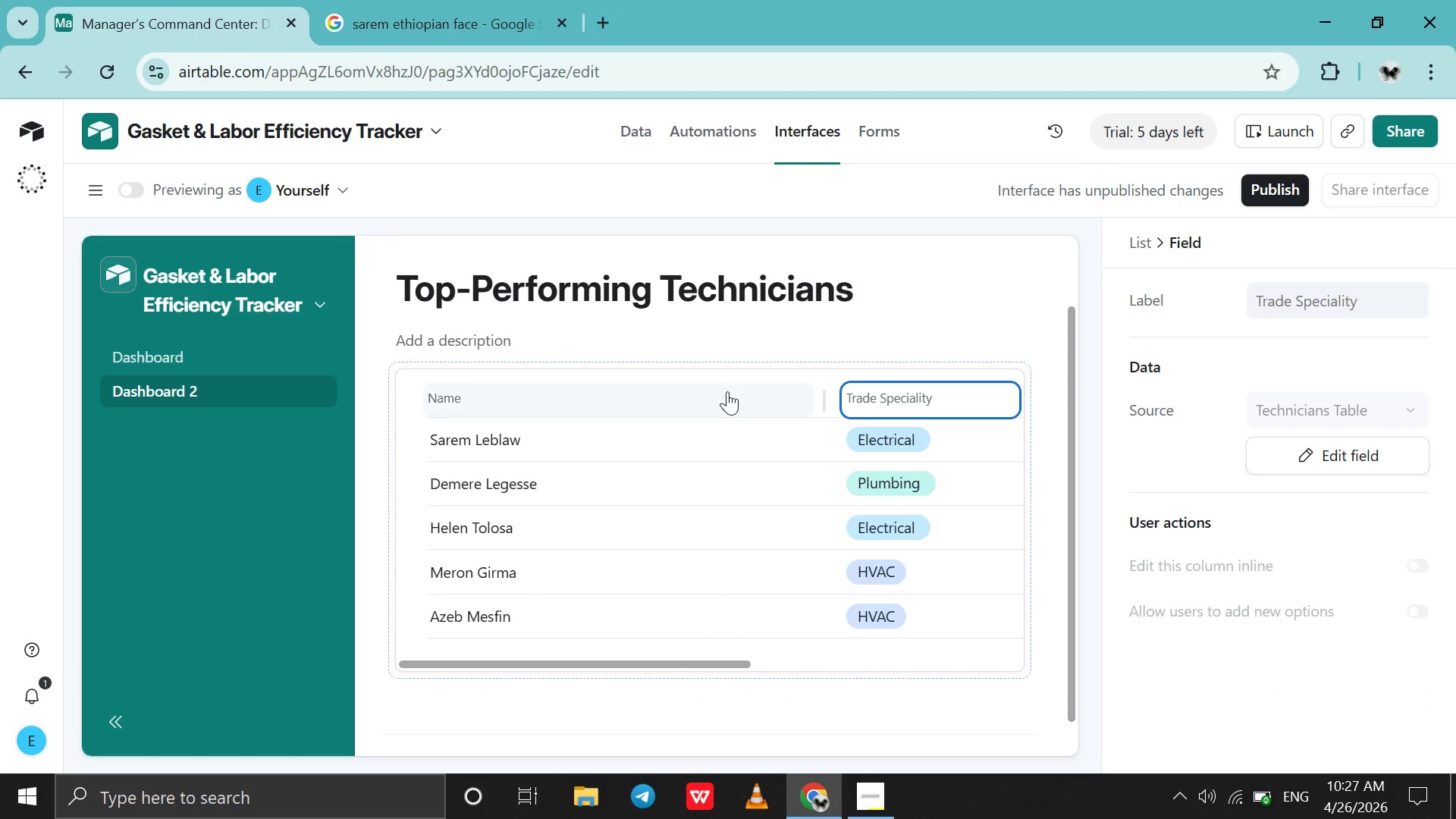 
left_click([727, 391])
 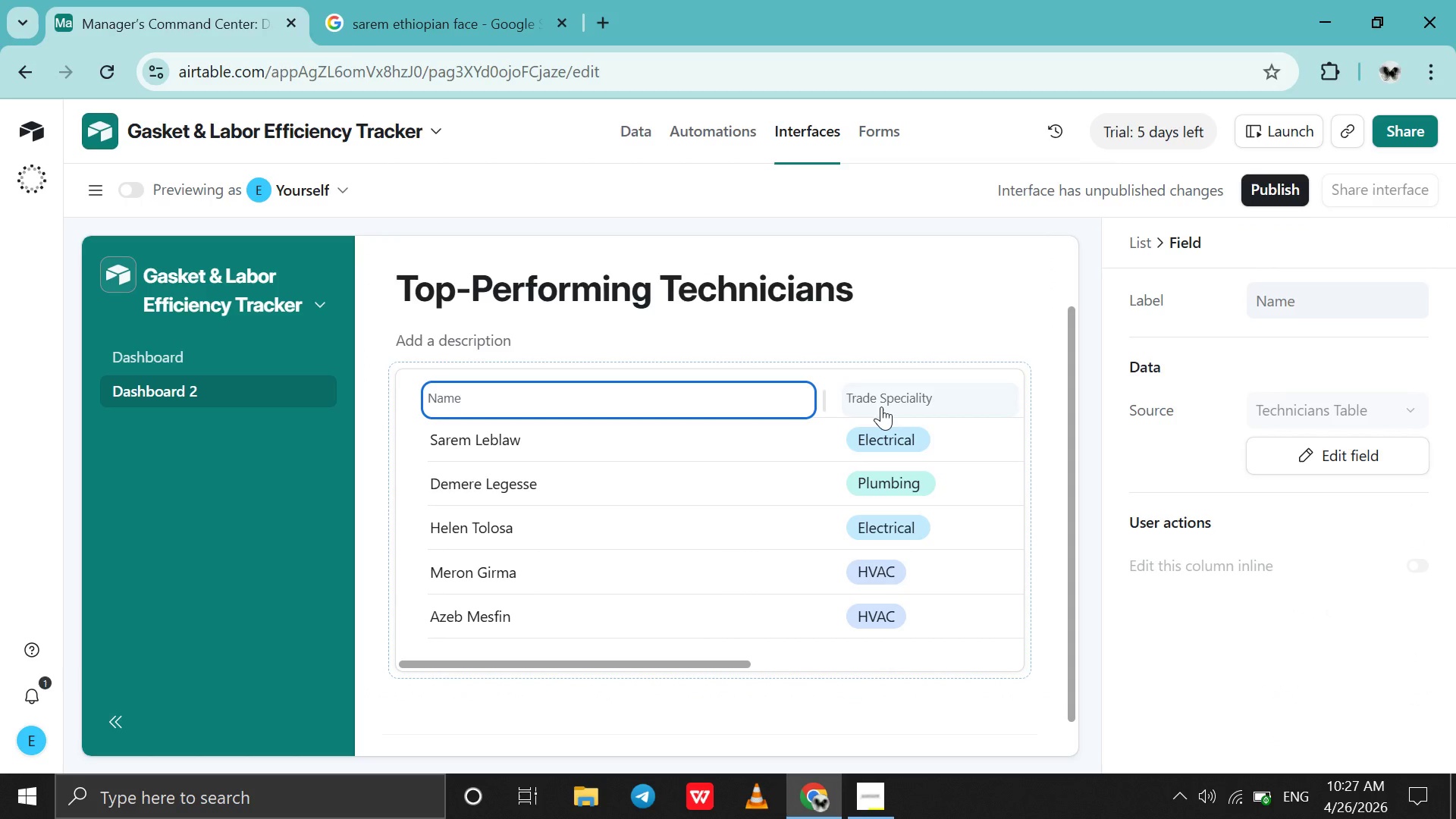 
left_click([881, 406])
 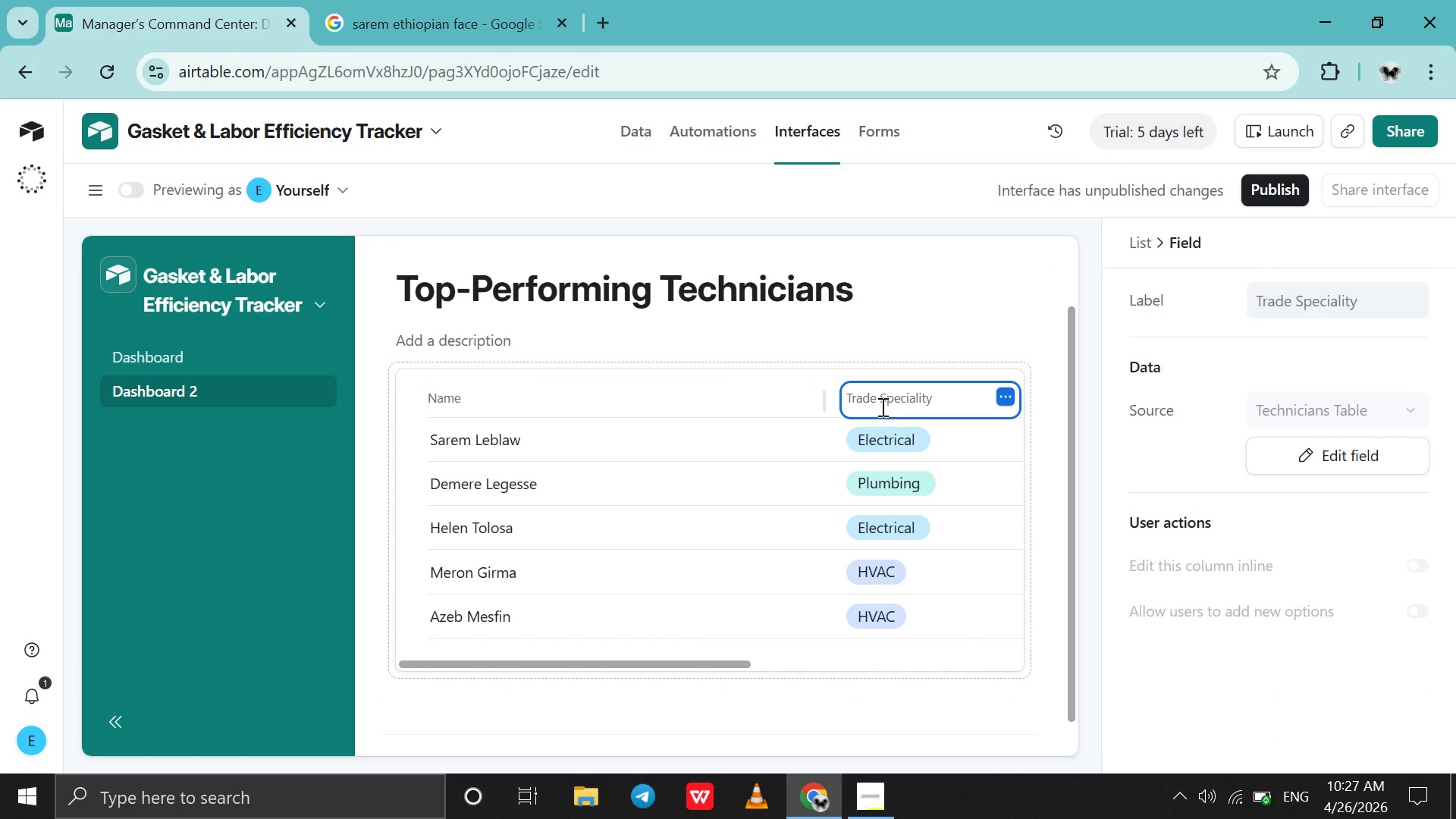 
scroll: coordinate [881, 406], scroll_direction: down, amount: 2.0
 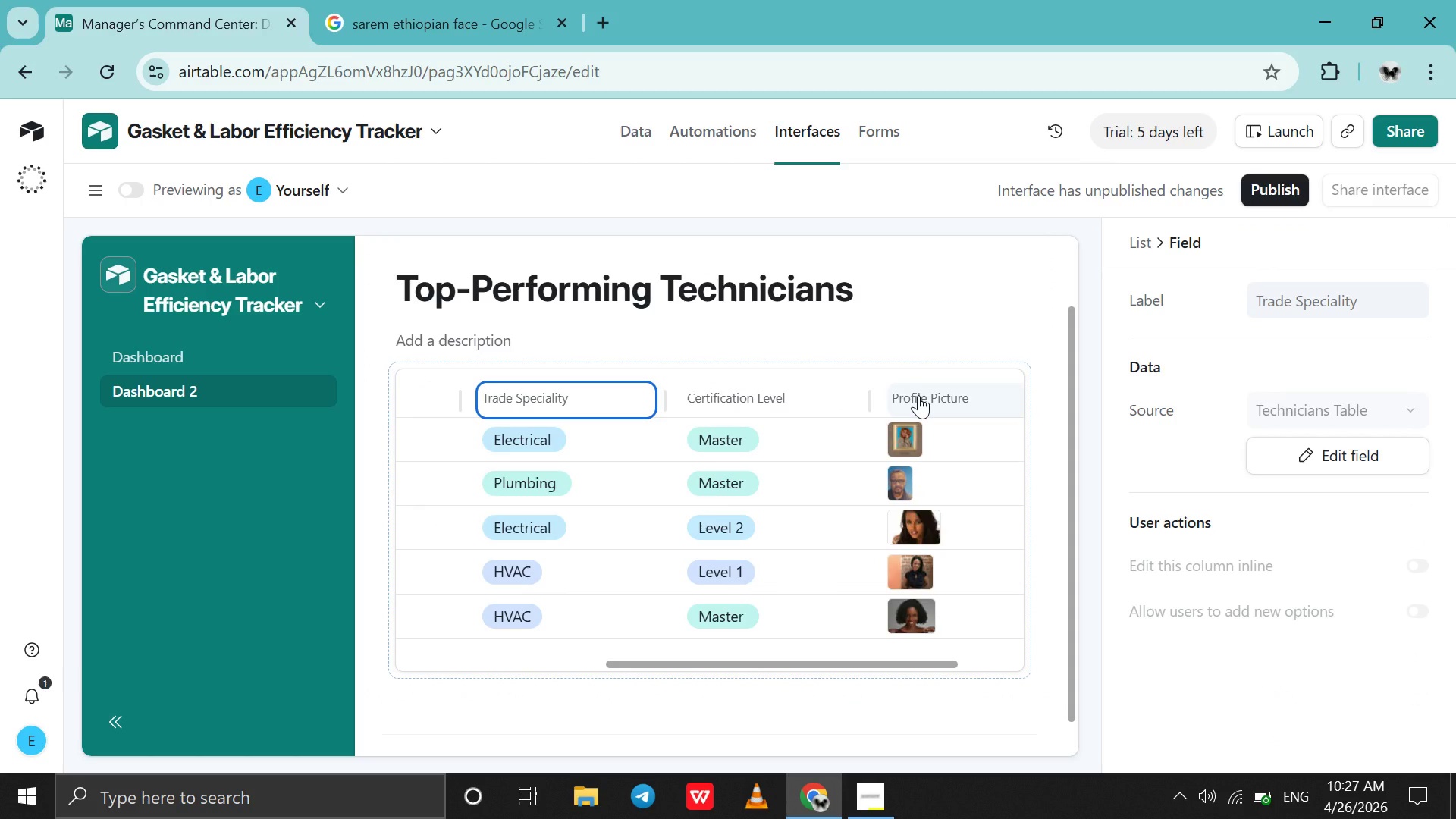 
left_click([918, 395])
 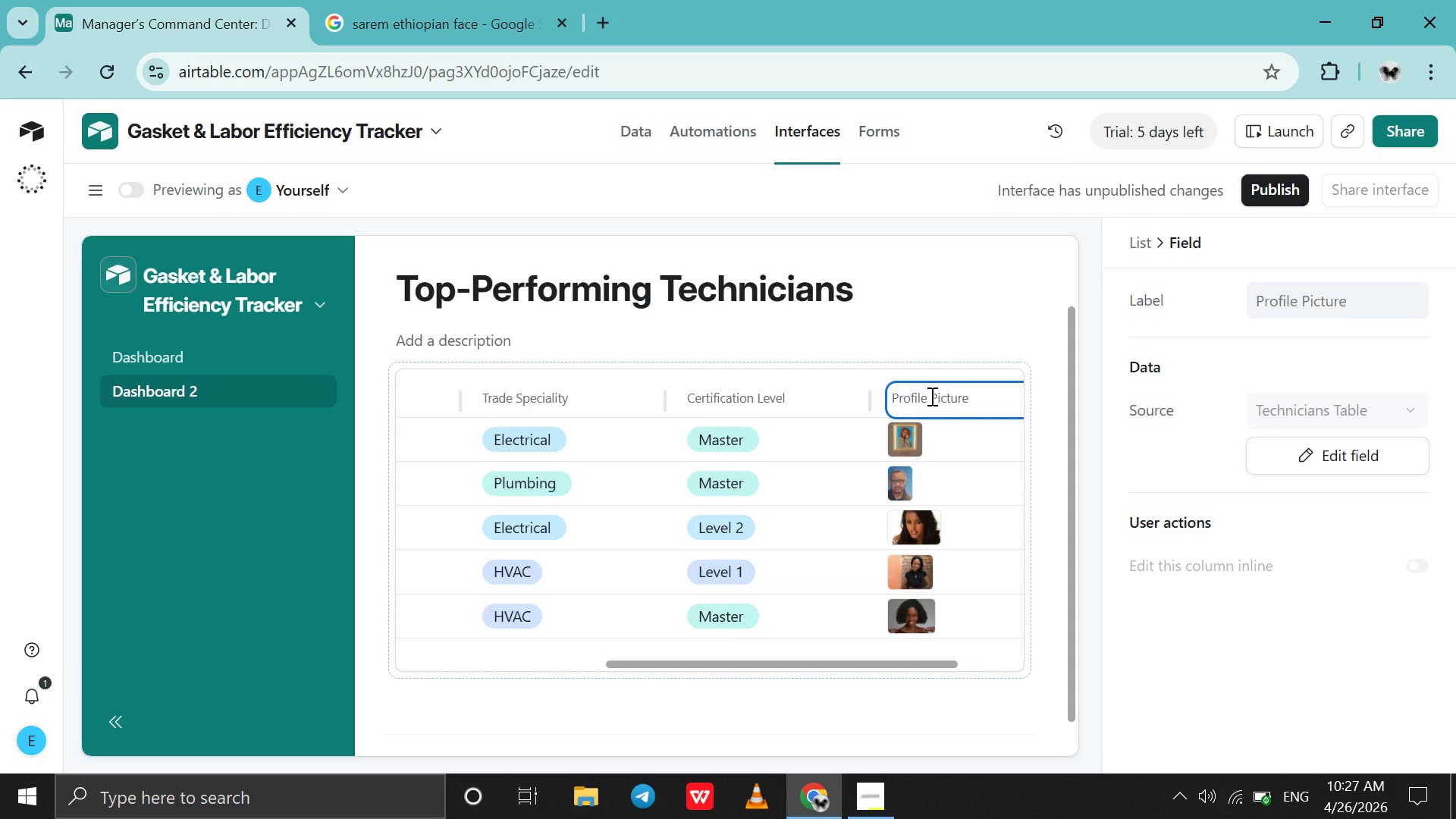 
scroll: coordinate [934, 400], scroll_direction: down, amount: 4.0
 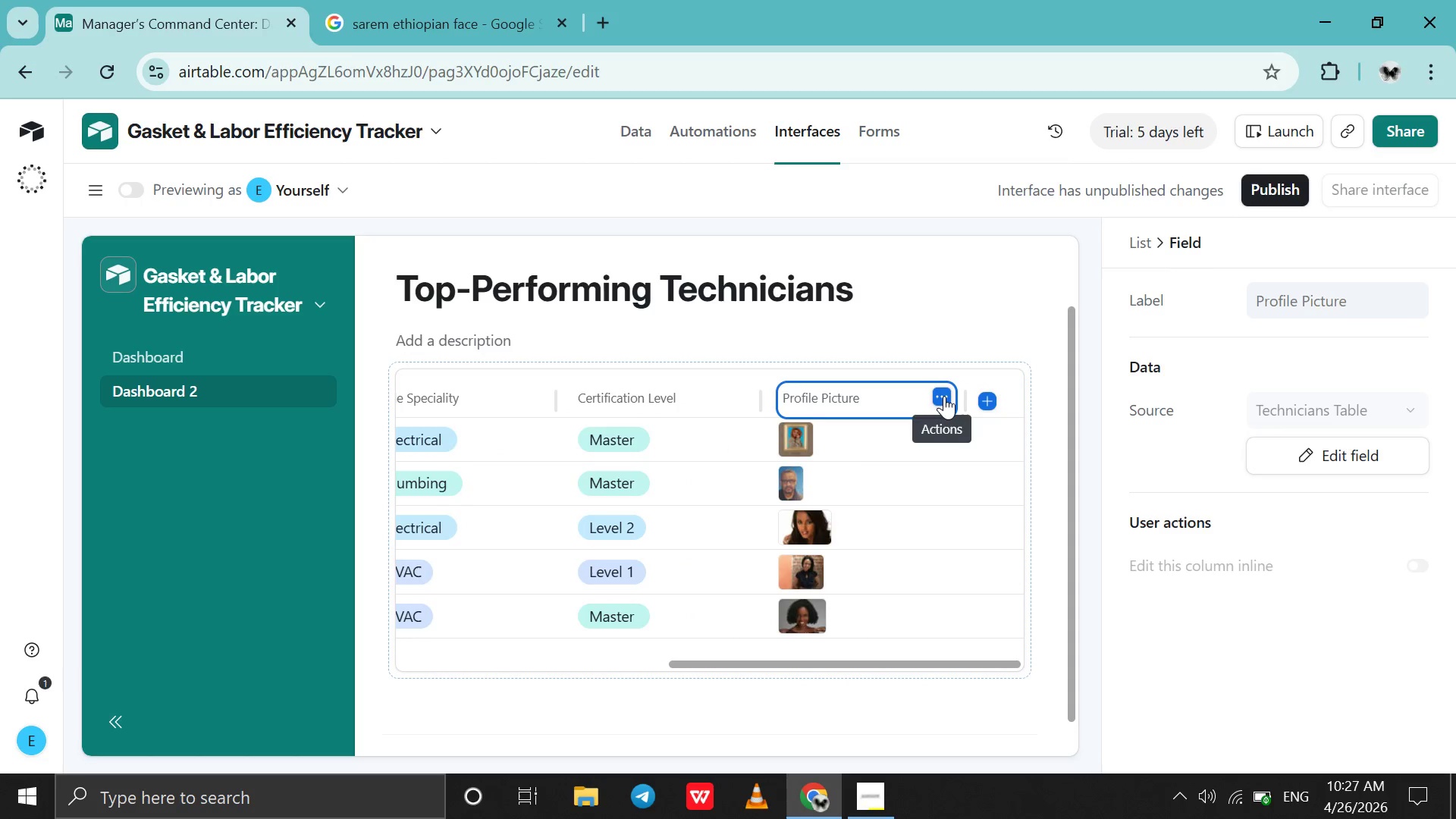 
left_click([944, 396])
 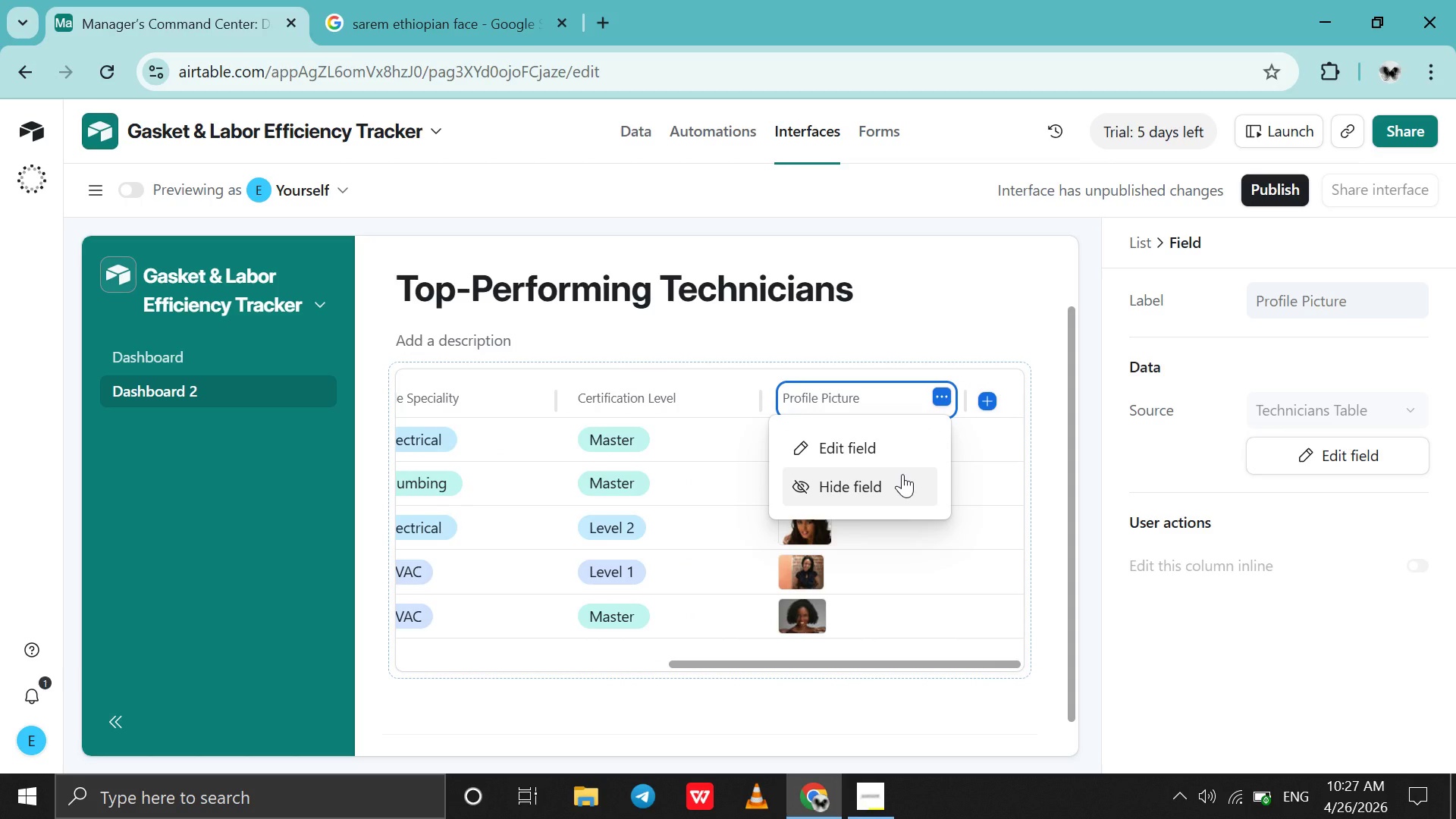 
left_click([902, 475])
 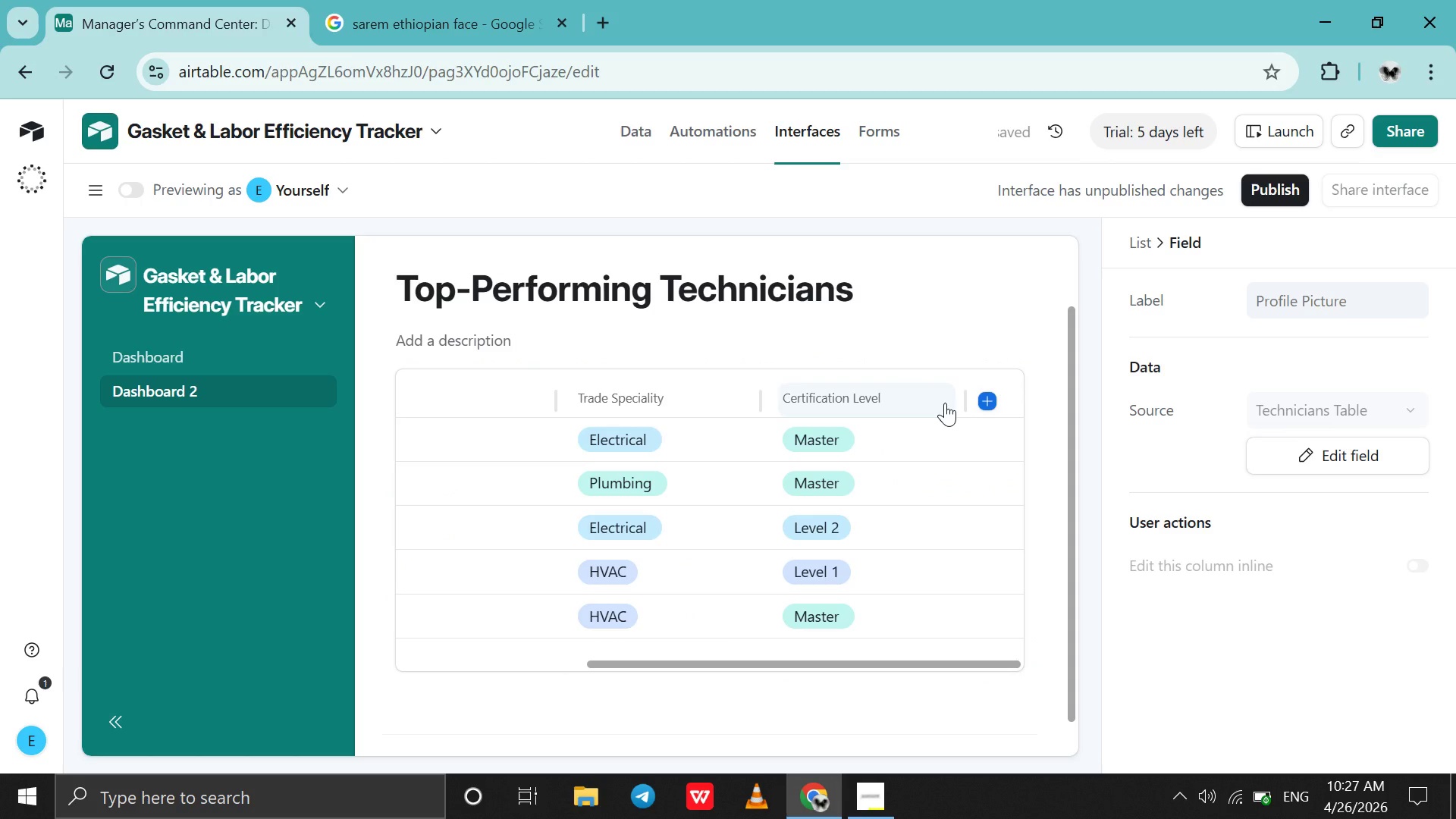 
left_click([945, 403])
 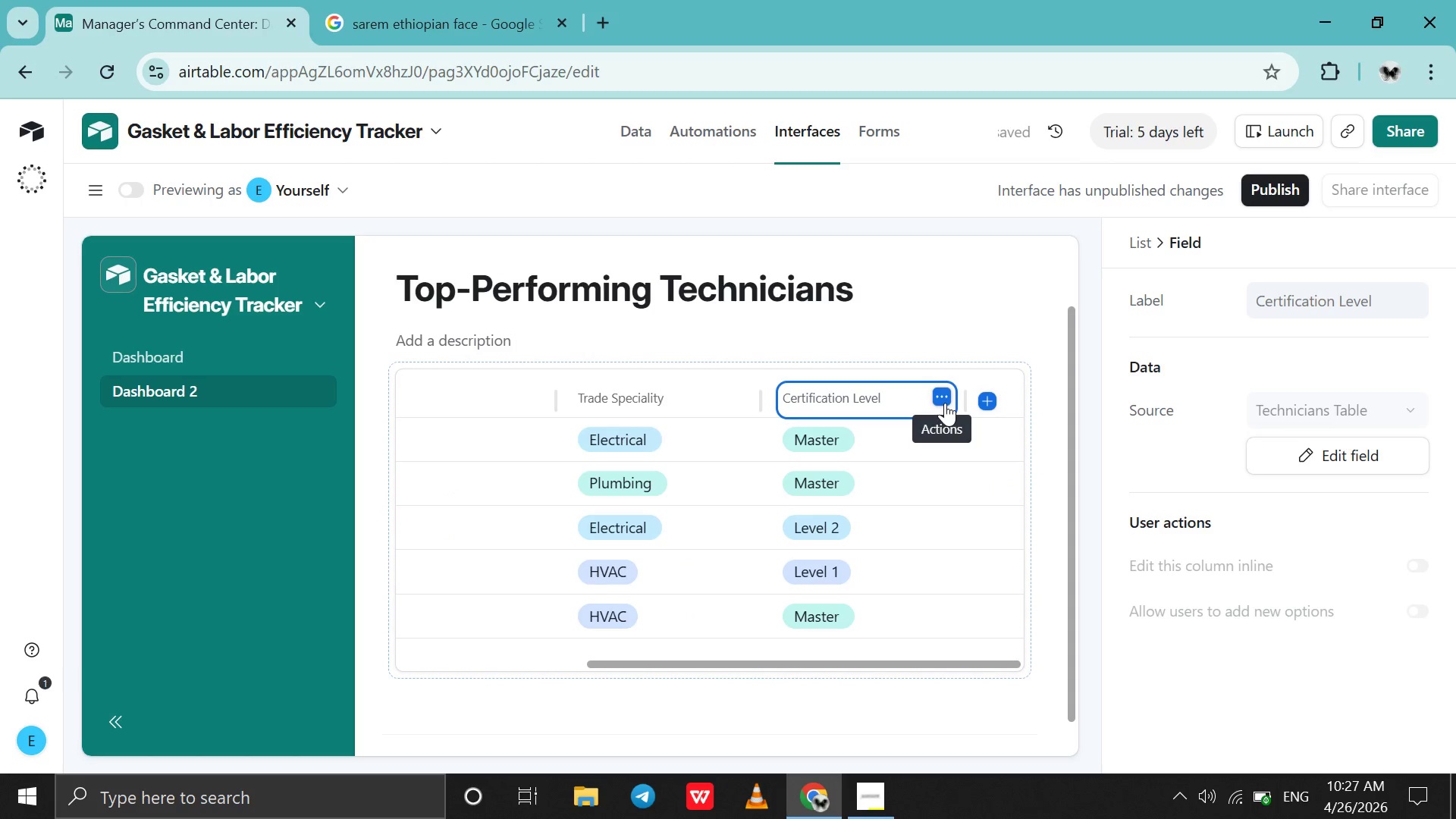 
left_click([945, 403])
 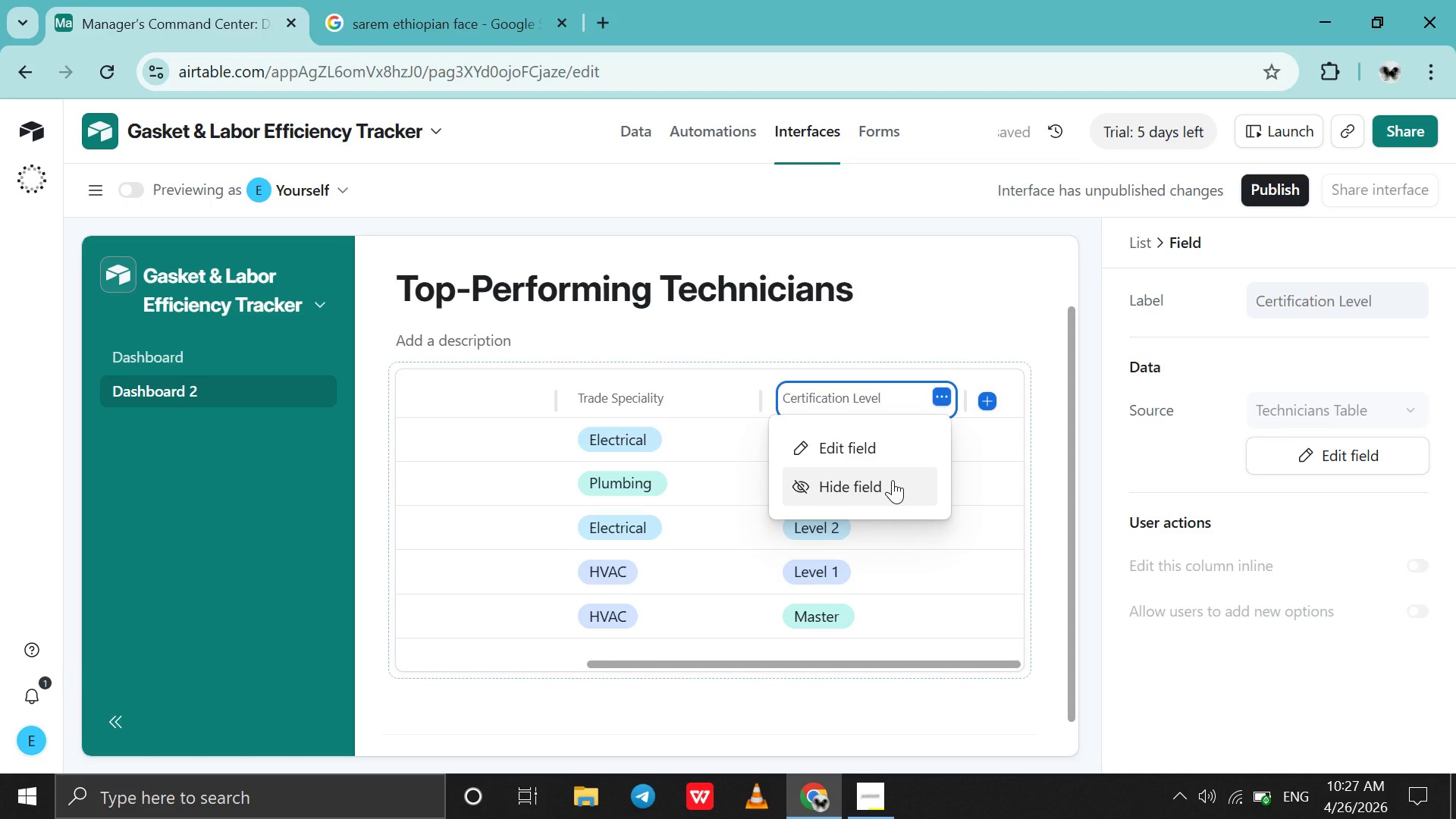 
left_click([893, 480])
 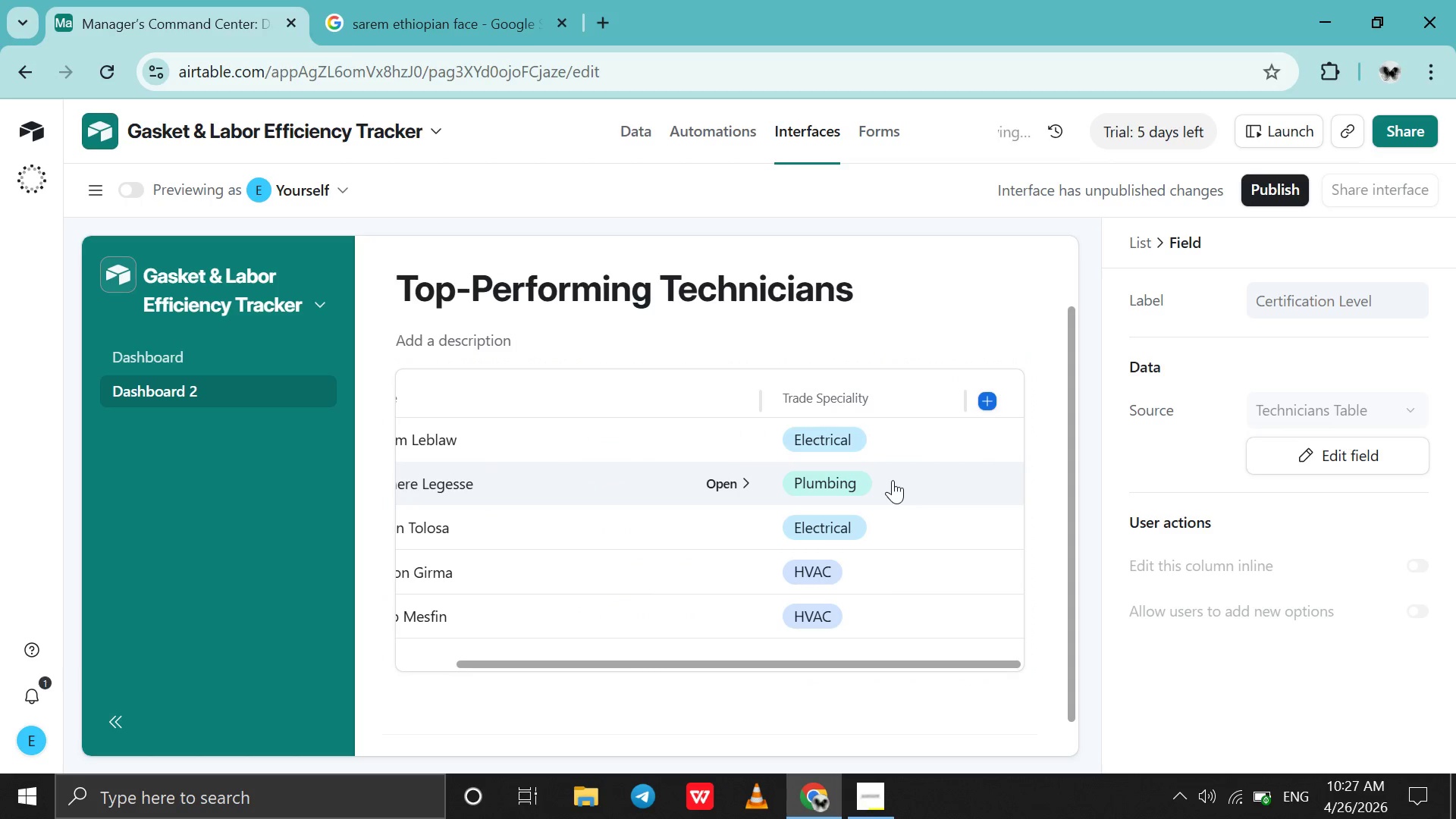 
scroll: coordinate [947, 392], scroll_direction: down, amount: 8.0
 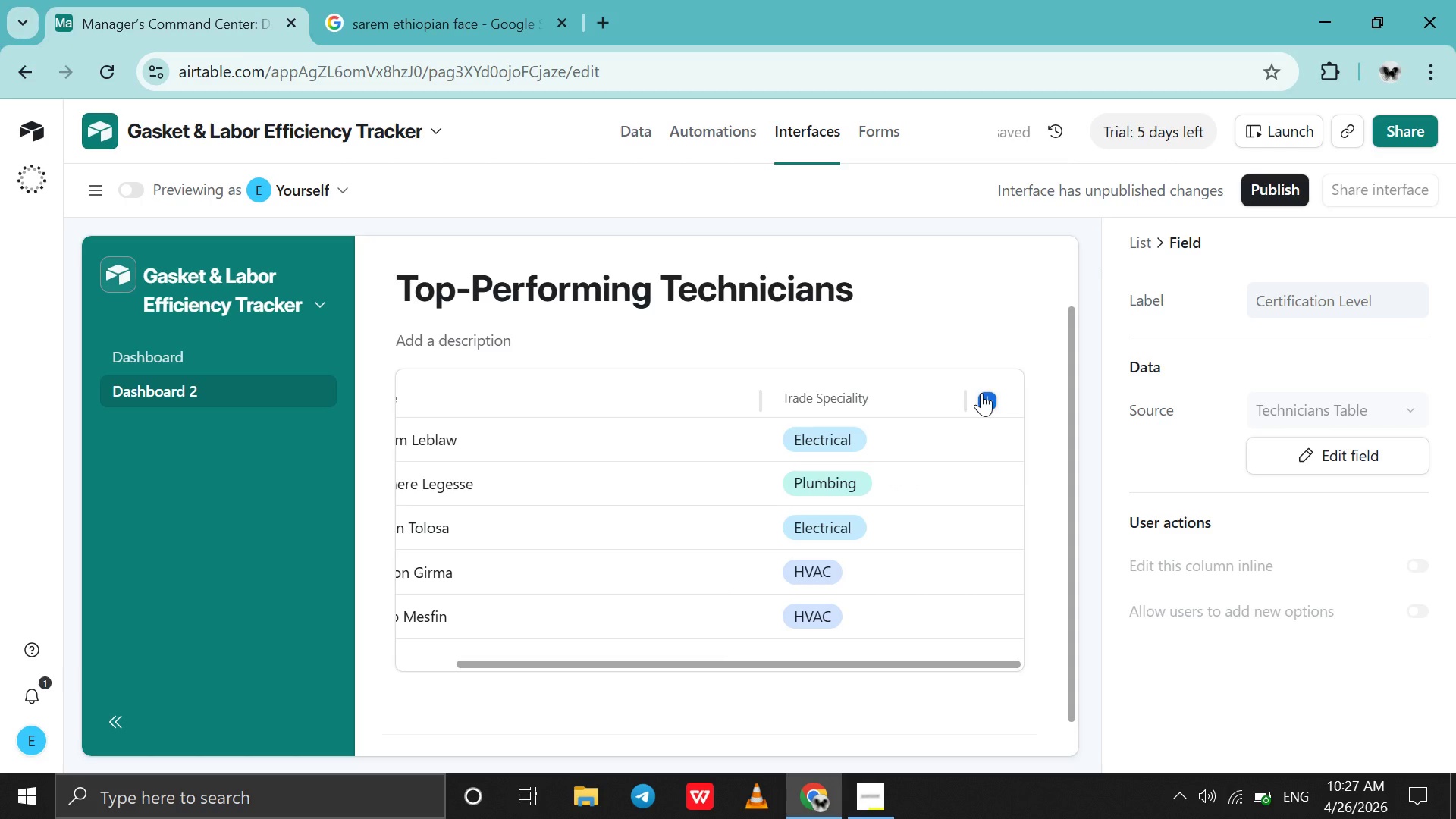 
left_click([981, 393])
 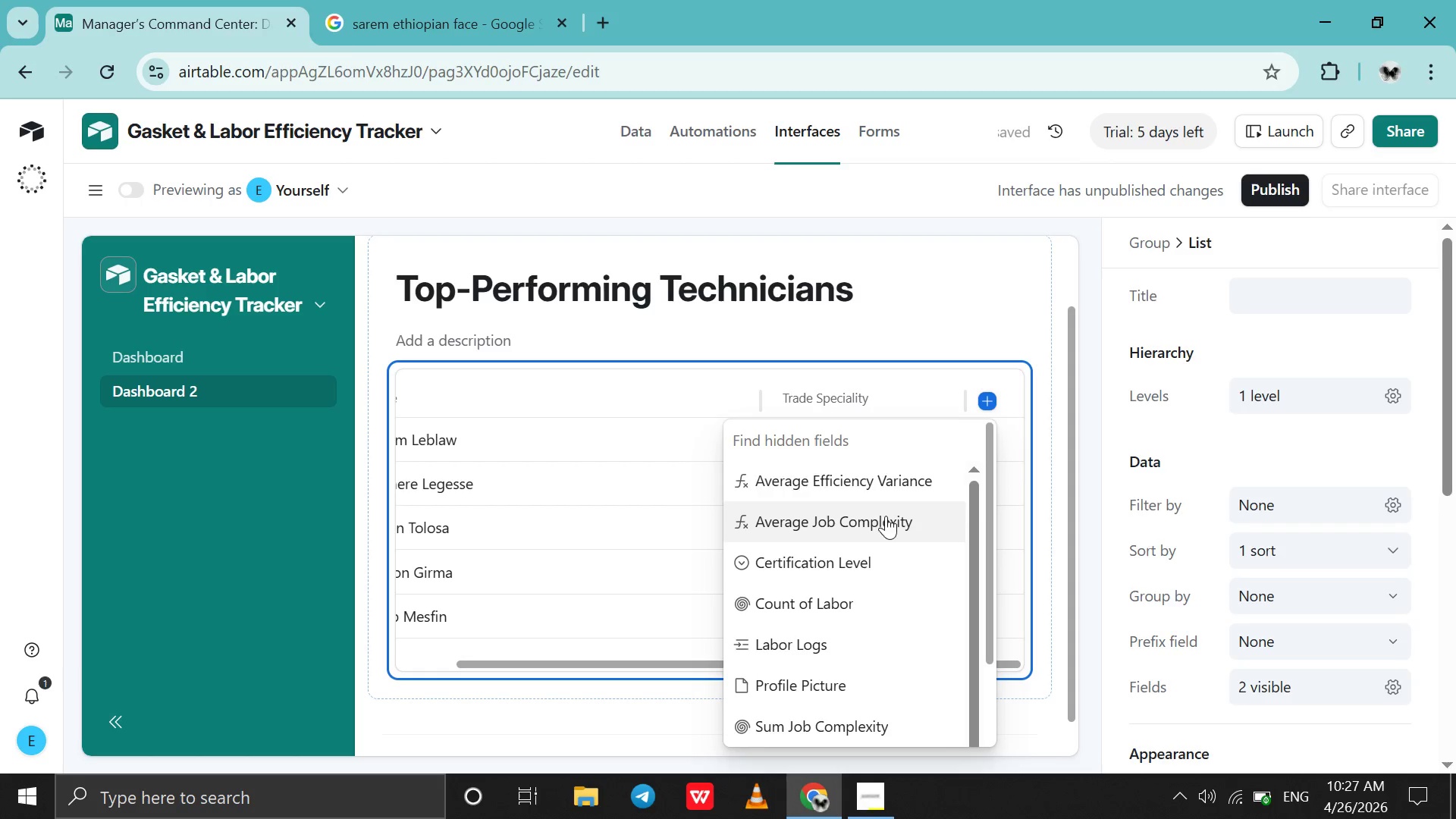 
left_click([905, 479])
 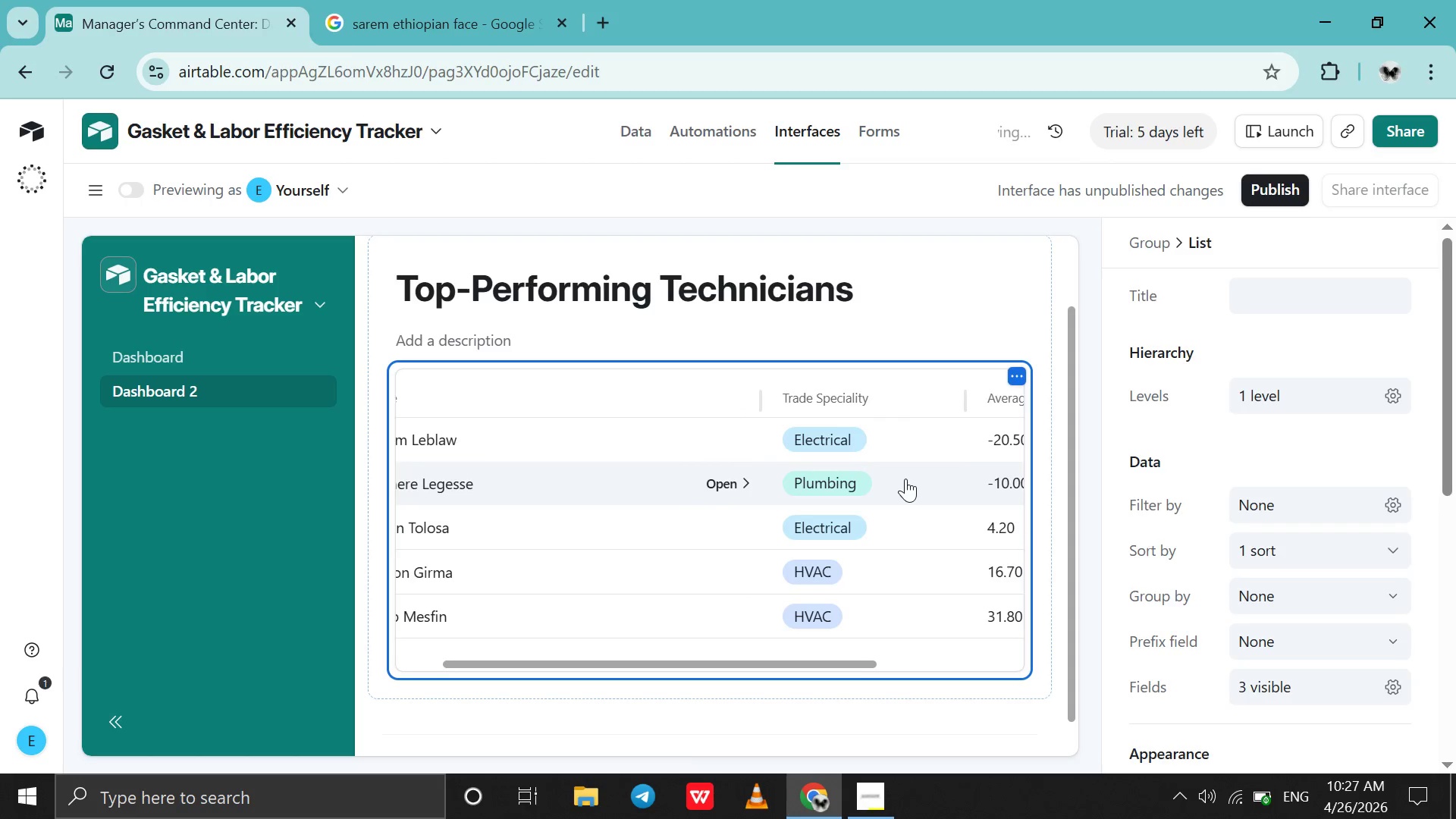 
scroll: coordinate [905, 479], scroll_direction: down, amount: 4.0
 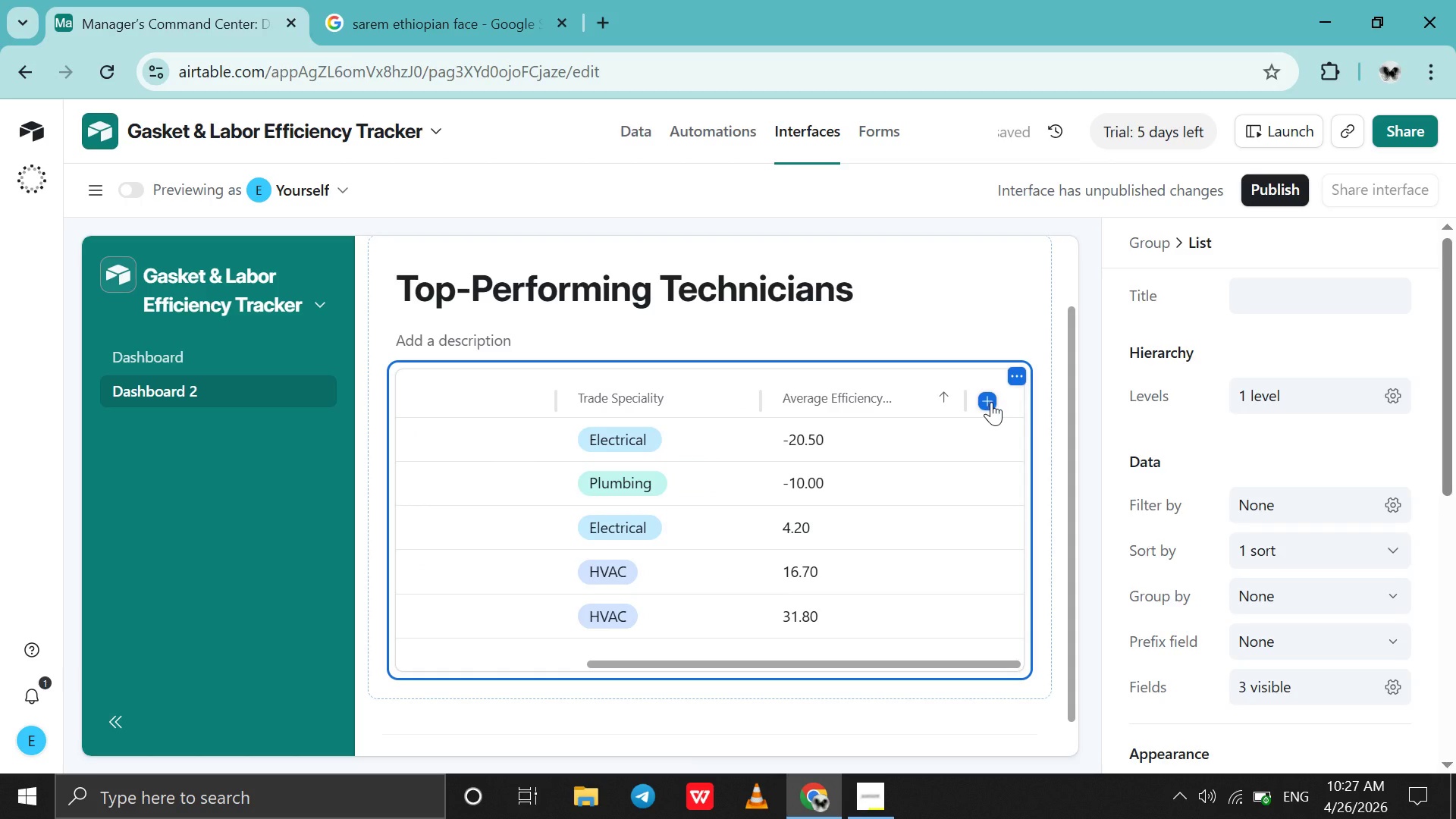 
left_click([991, 402])
 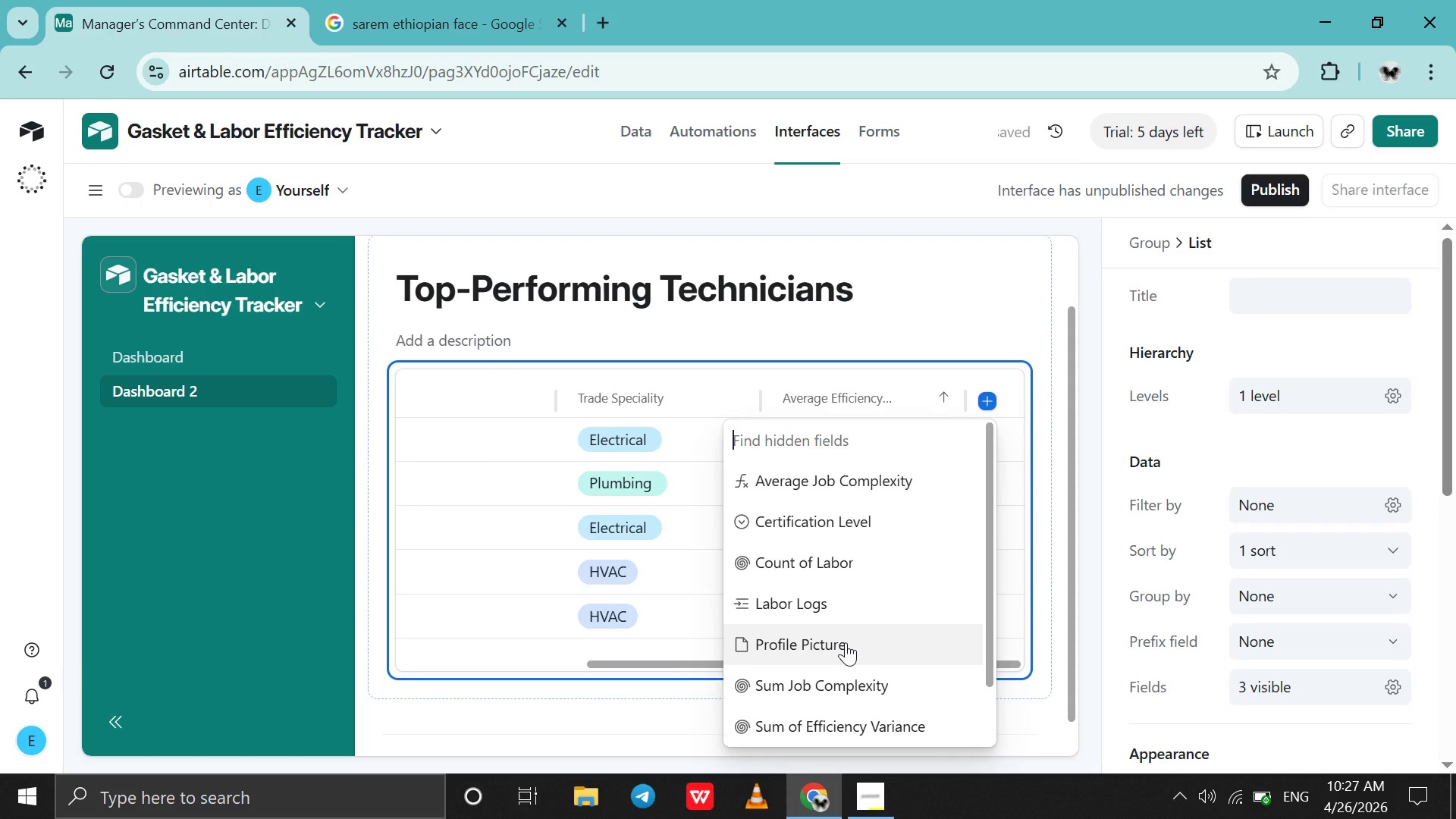 
scroll: coordinate [846, 642], scroll_direction: down, amount: 8.0
 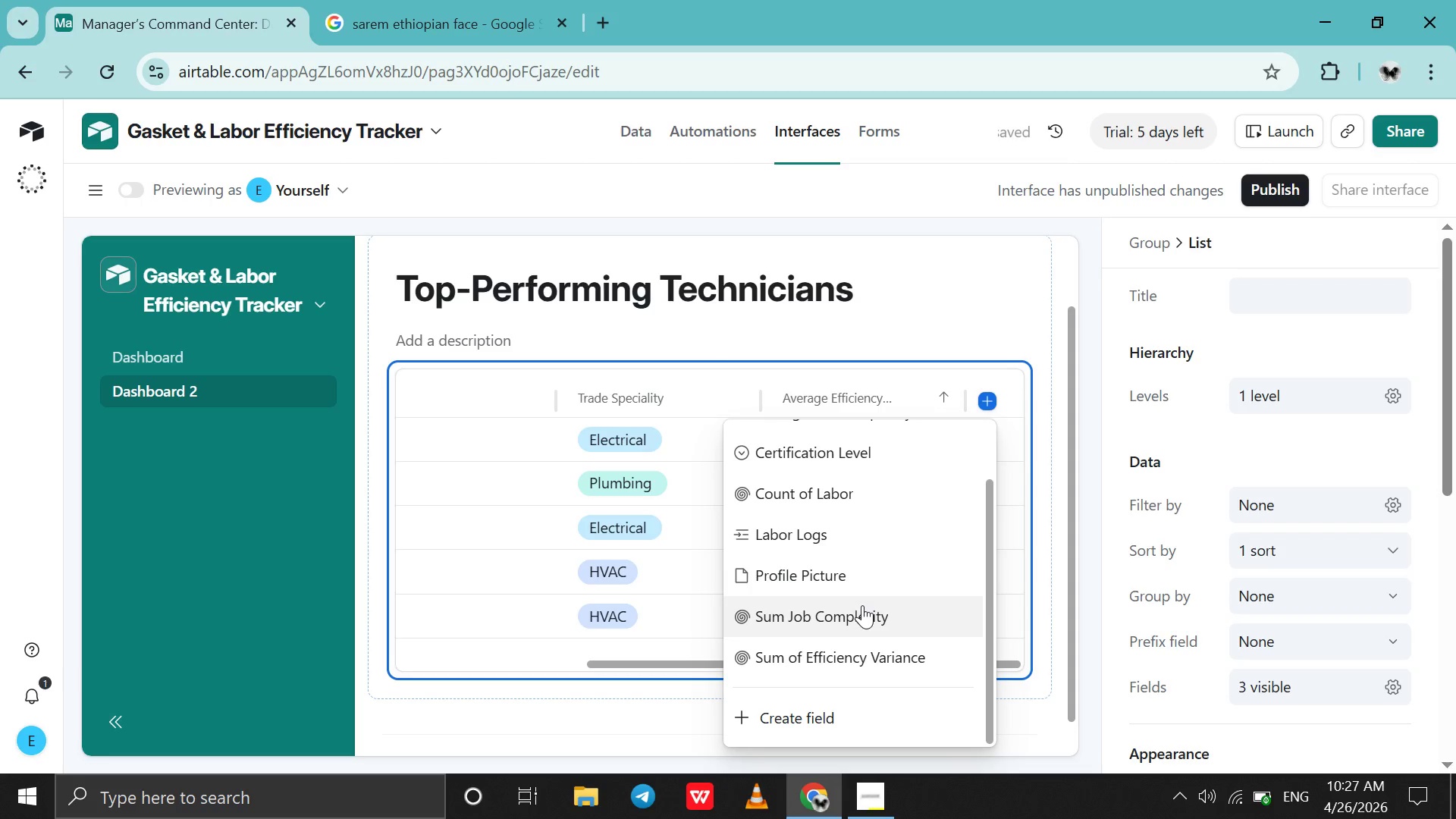 
scroll: coordinate [862, 604], scroll_direction: up, amount: 50.0
 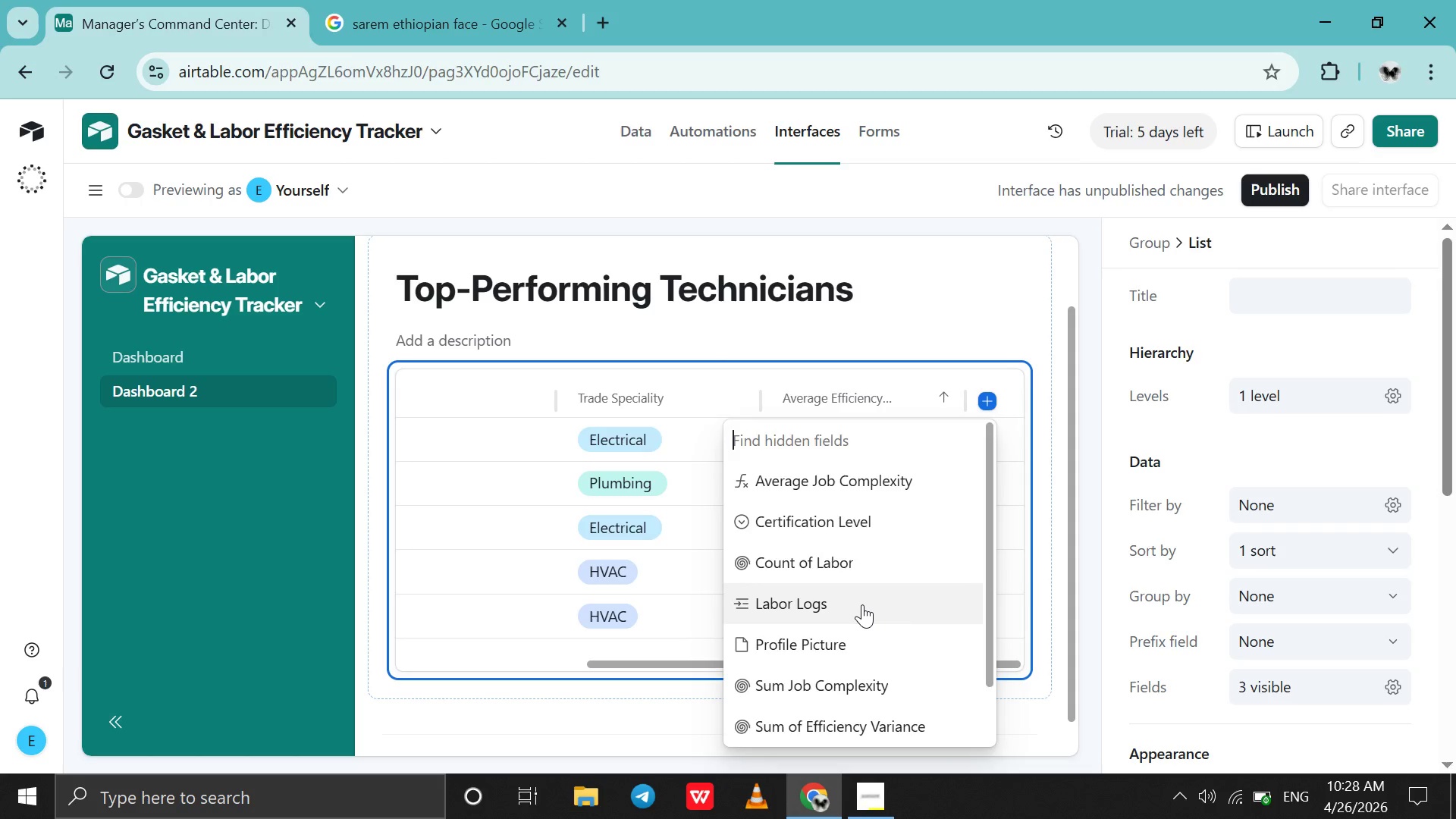 
type(av)
 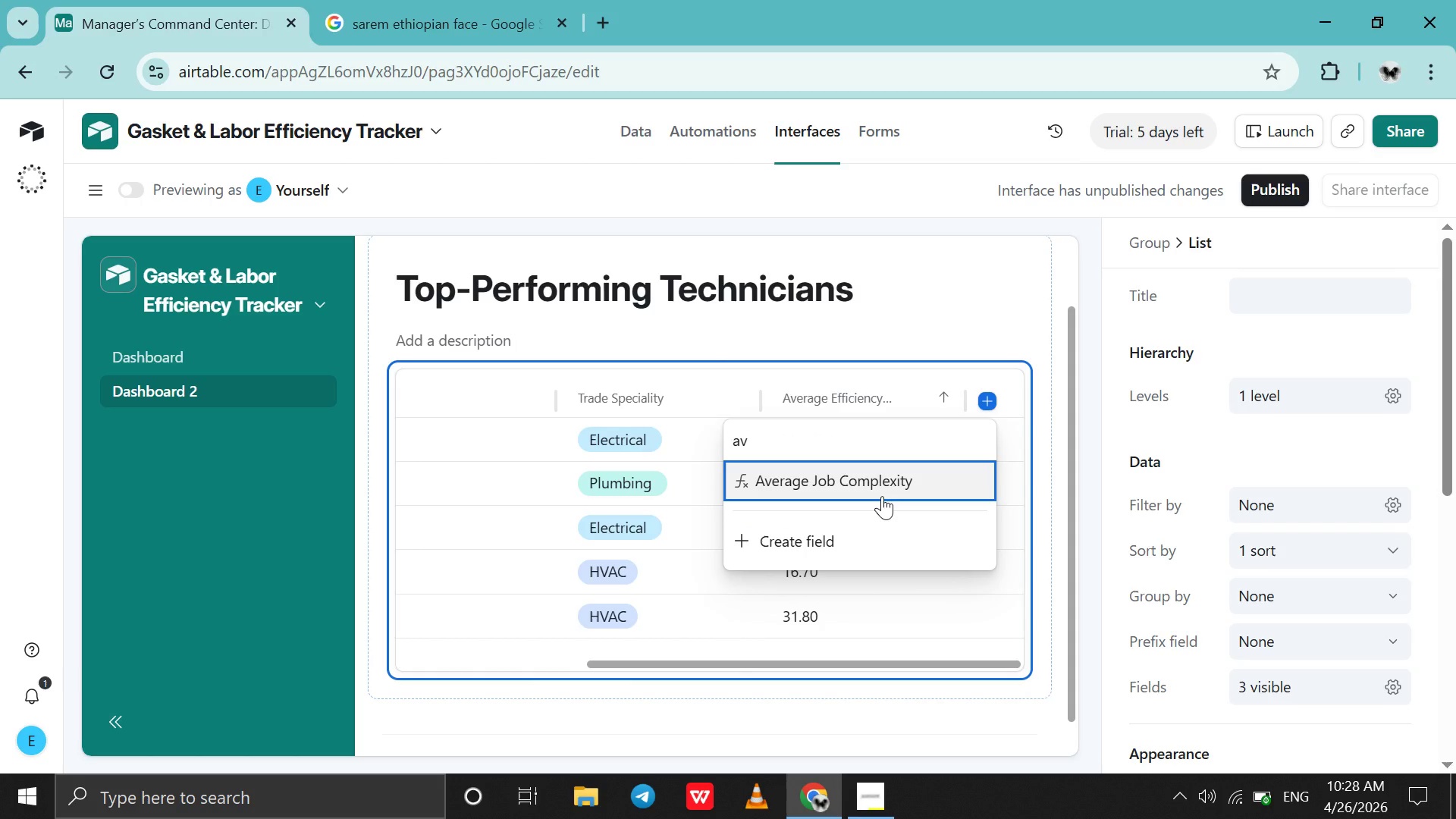 
left_click([882, 493])
 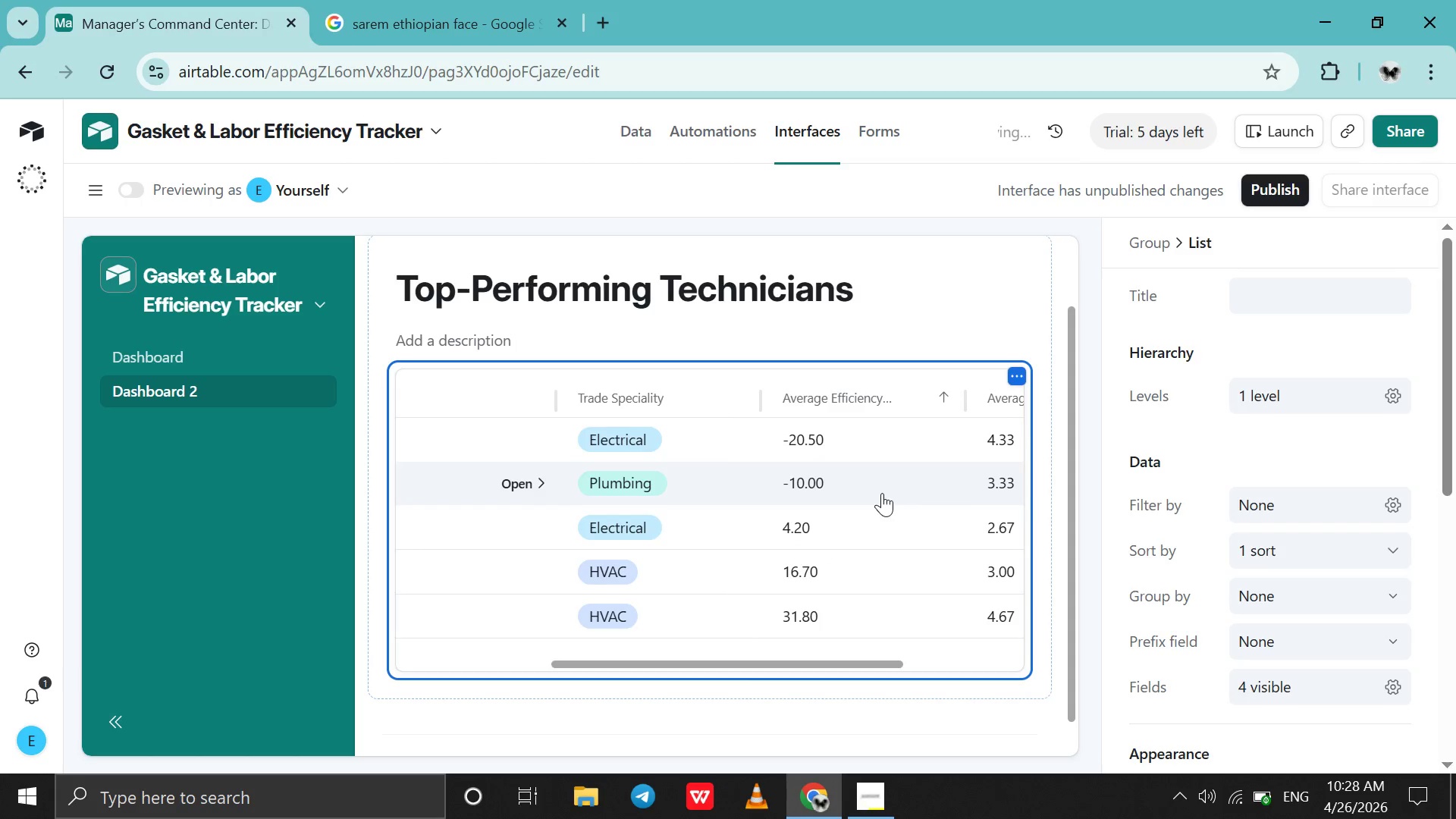 
scroll: coordinate [882, 493], scroll_direction: down, amount: 3.0
 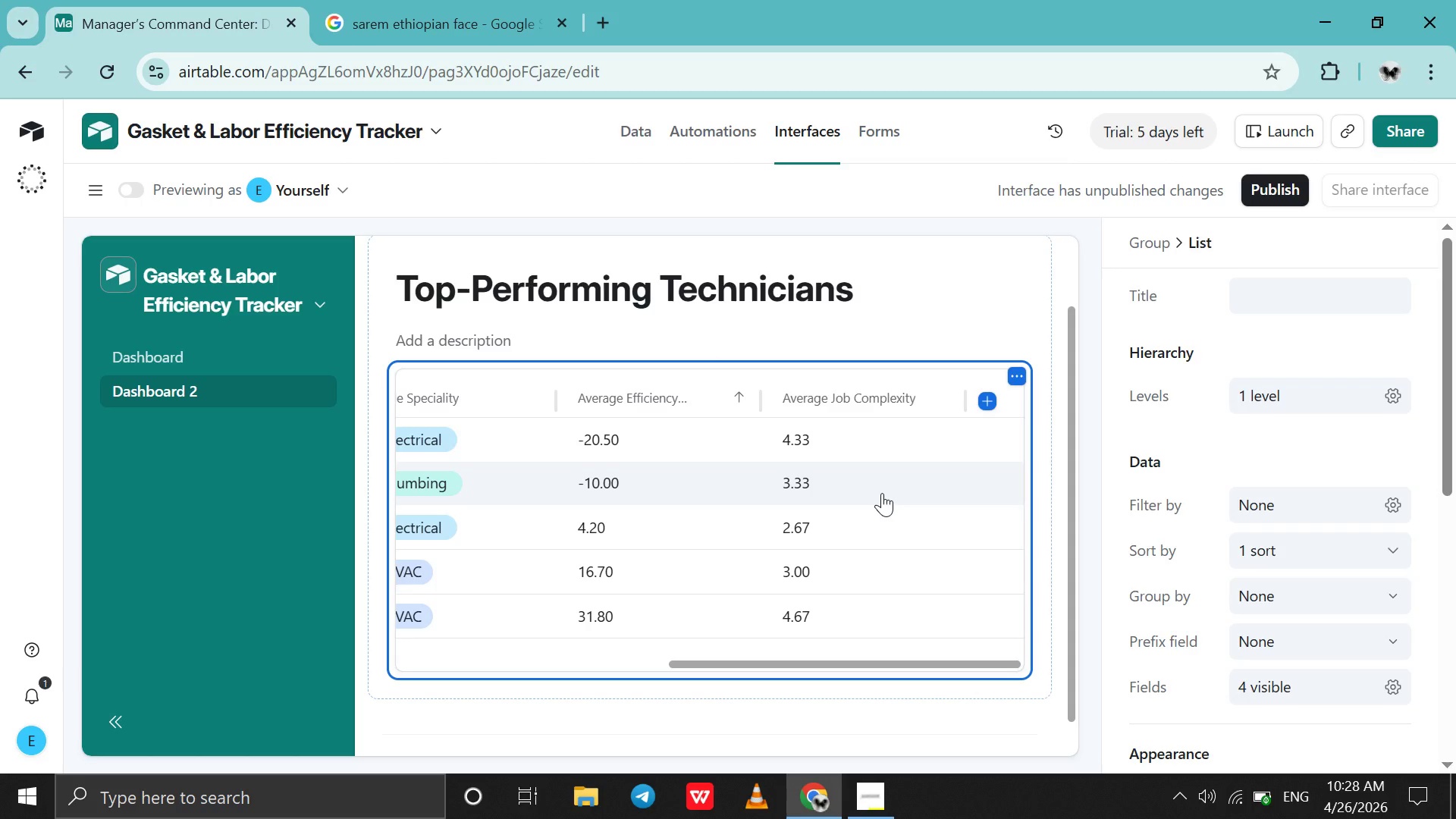 
wait(10.6)
 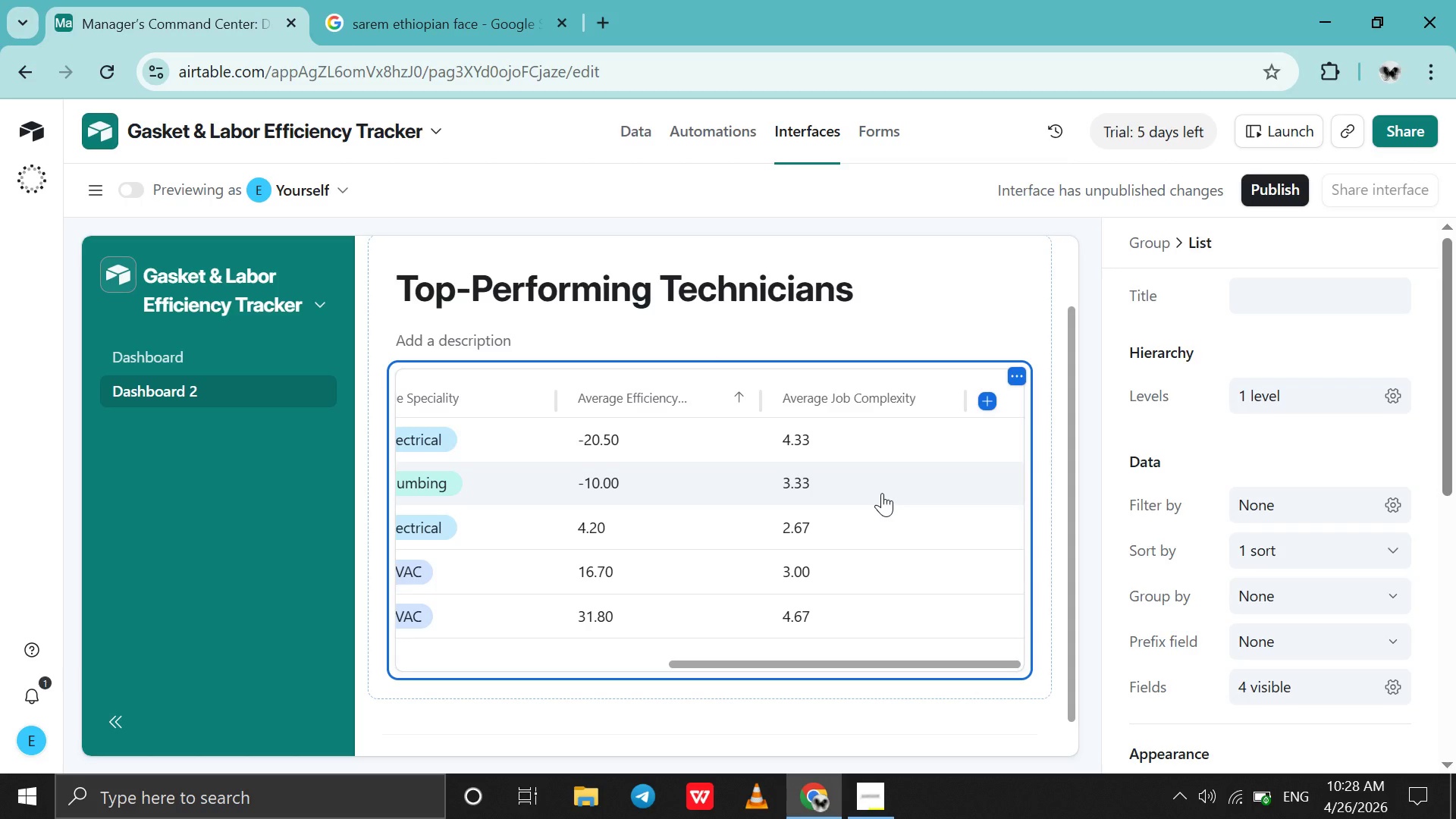 
scroll: coordinate [881, 450], scroll_direction: up, amount: 7.0
 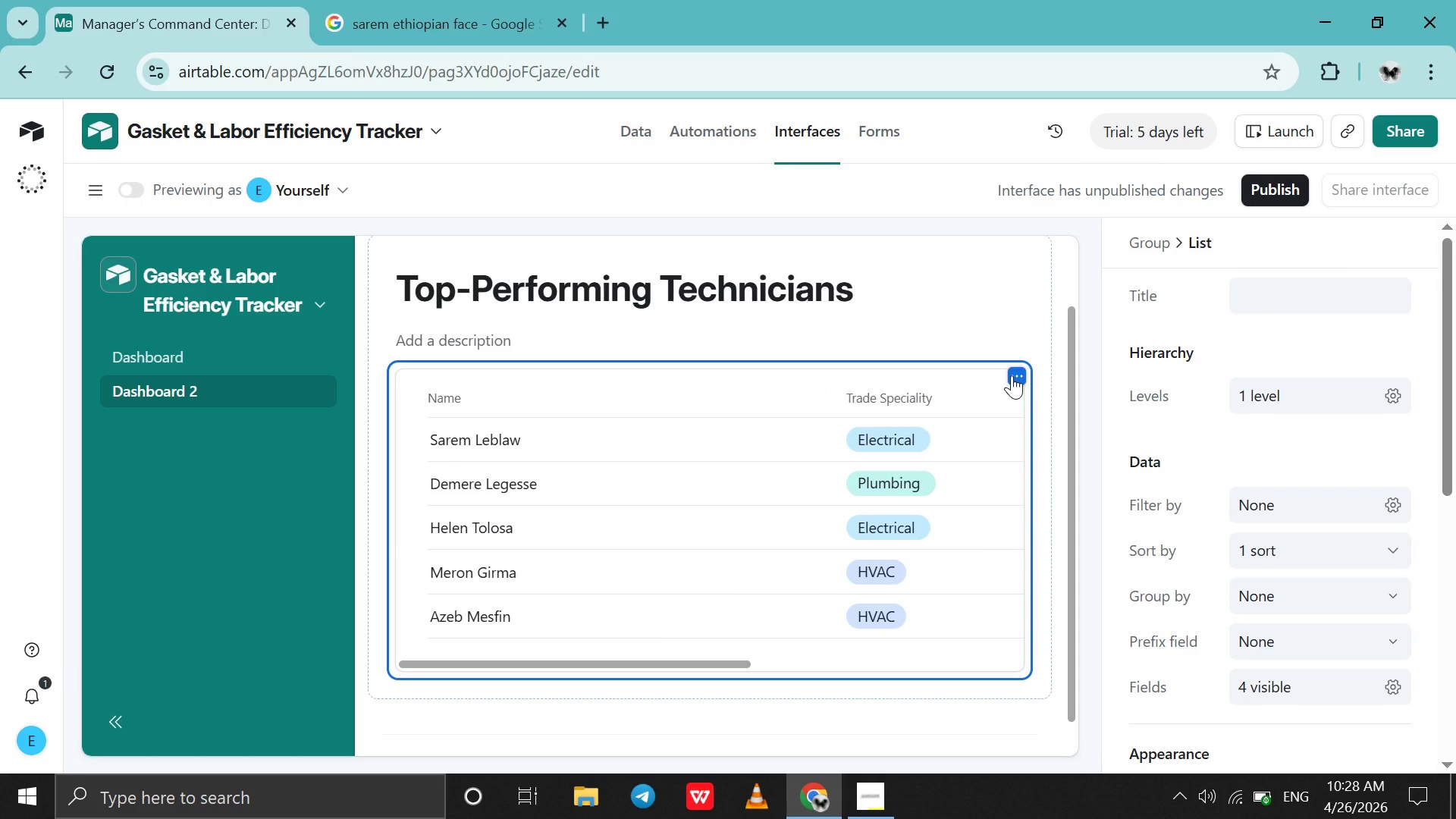 
left_click([1012, 375])
 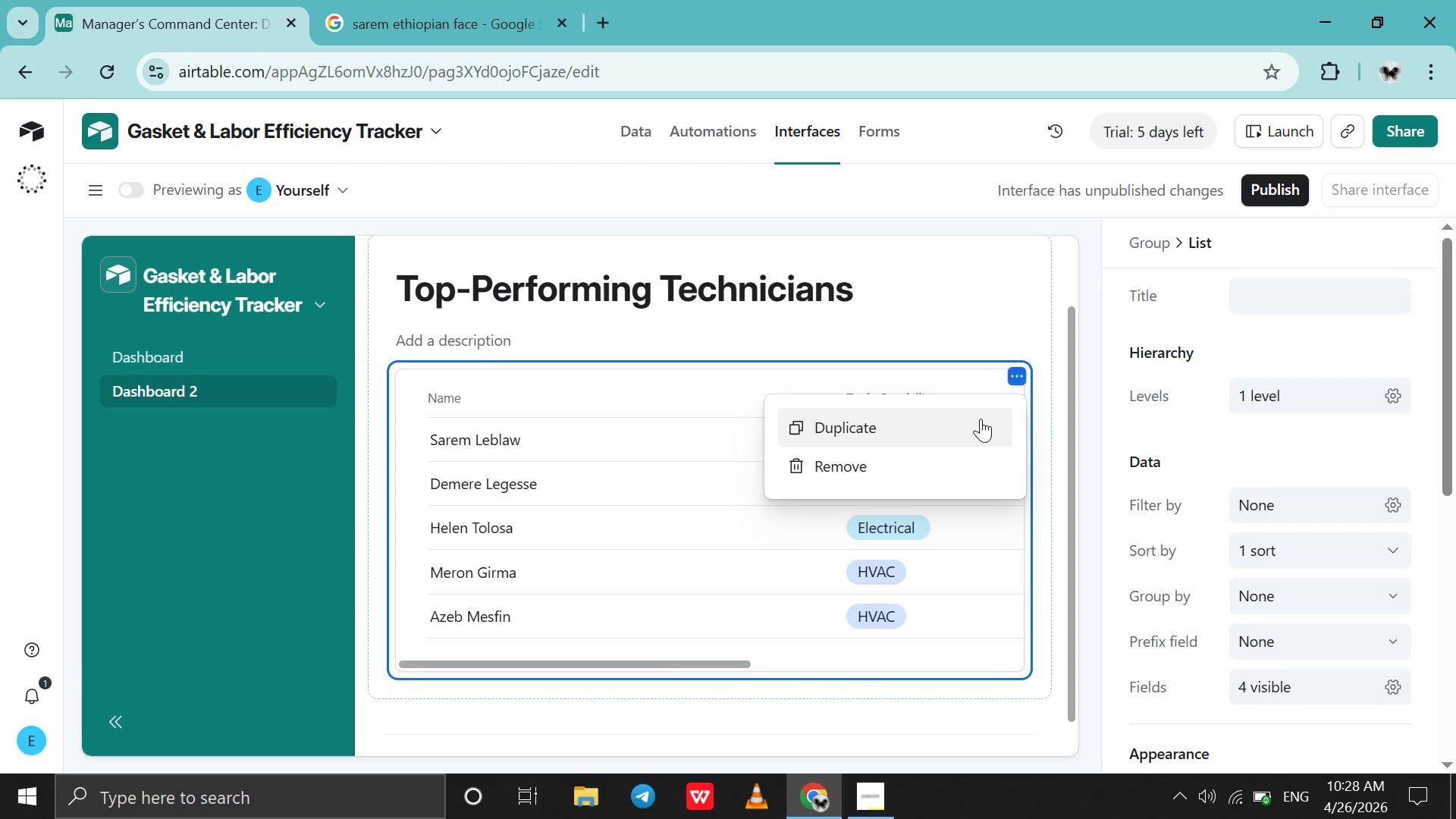 
left_click([978, 421])
 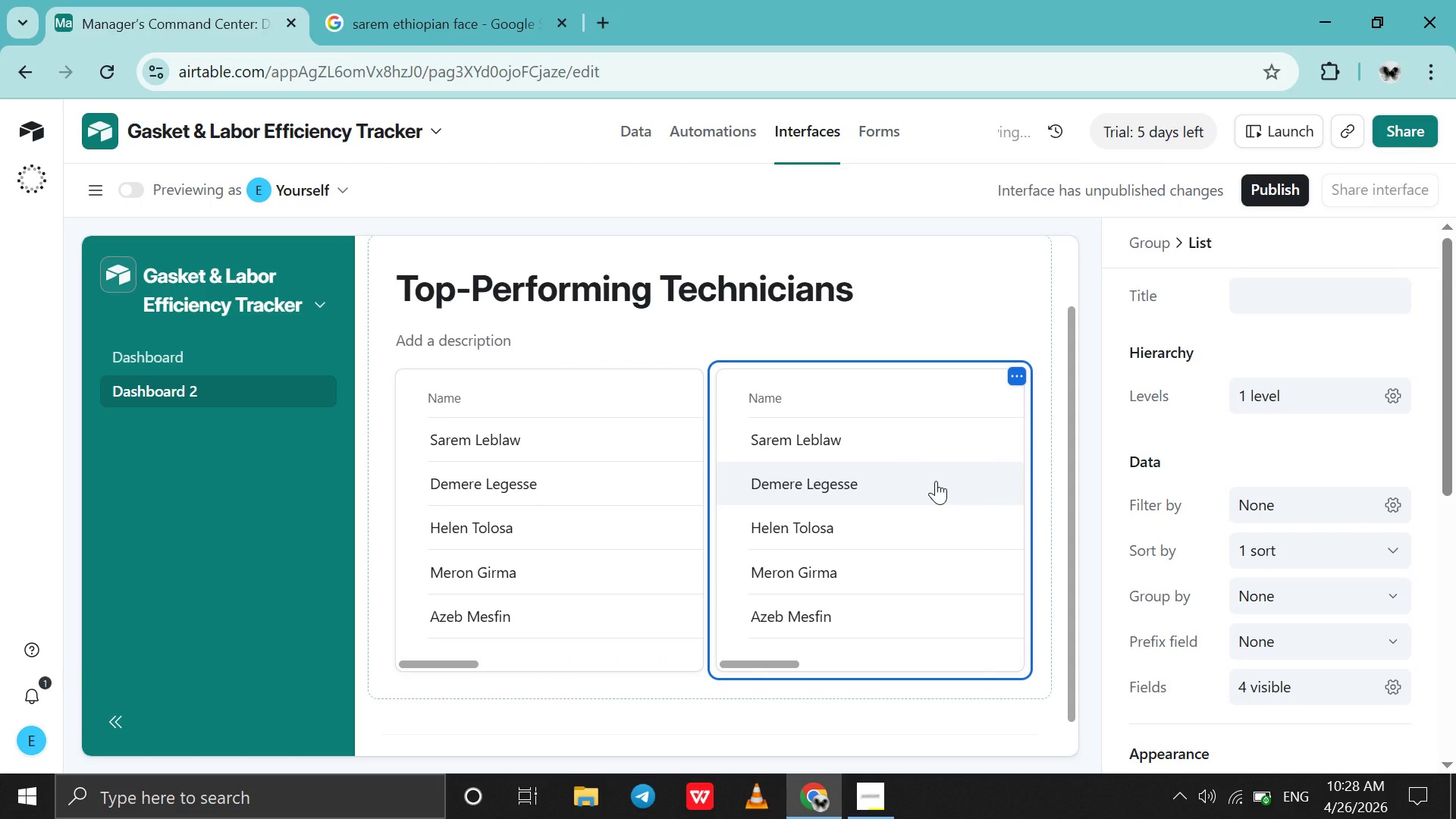 
scroll: coordinate [936, 481], scroll_direction: down, amount: 1.0
 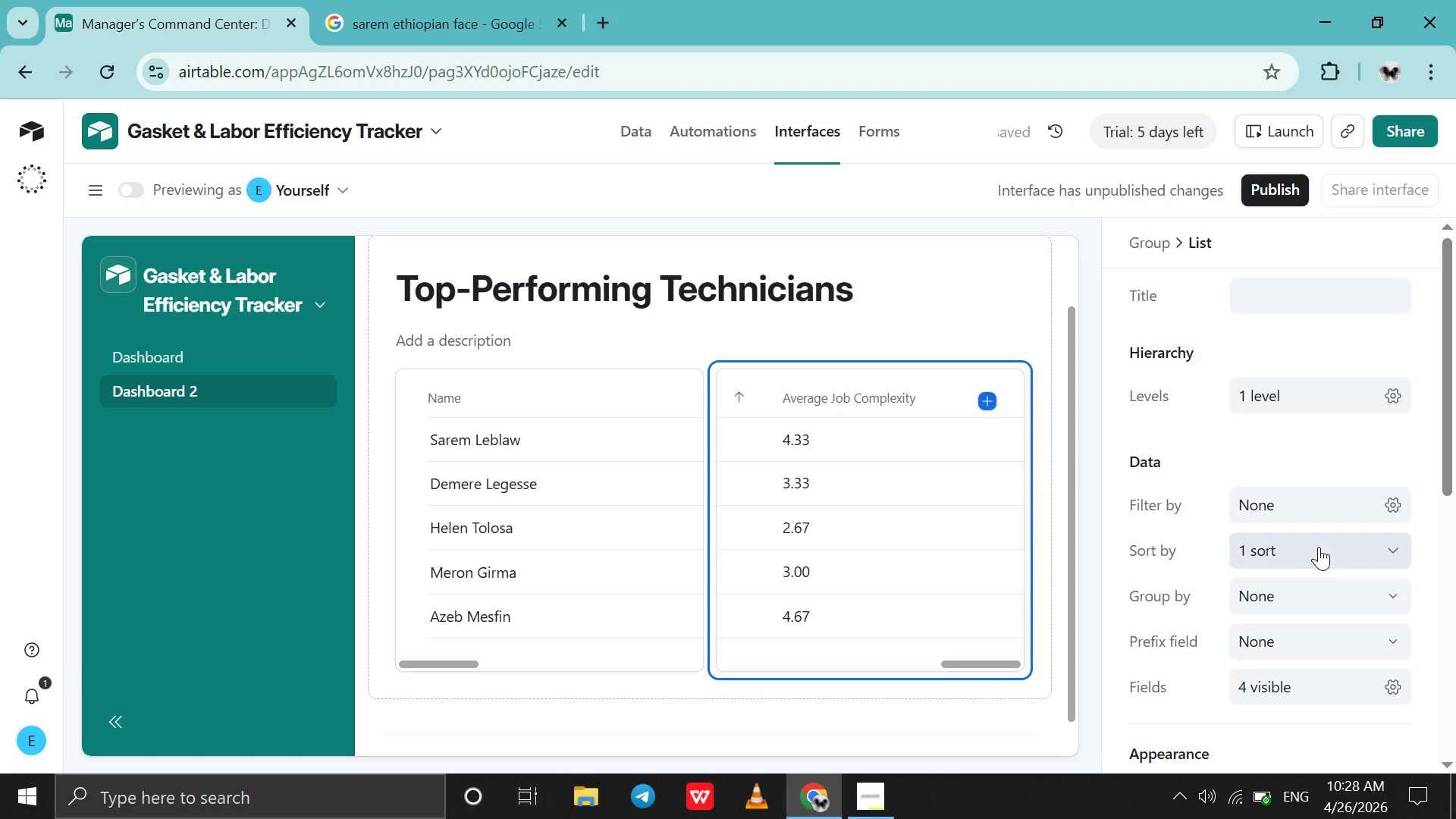 
left_click([1313, 561])
 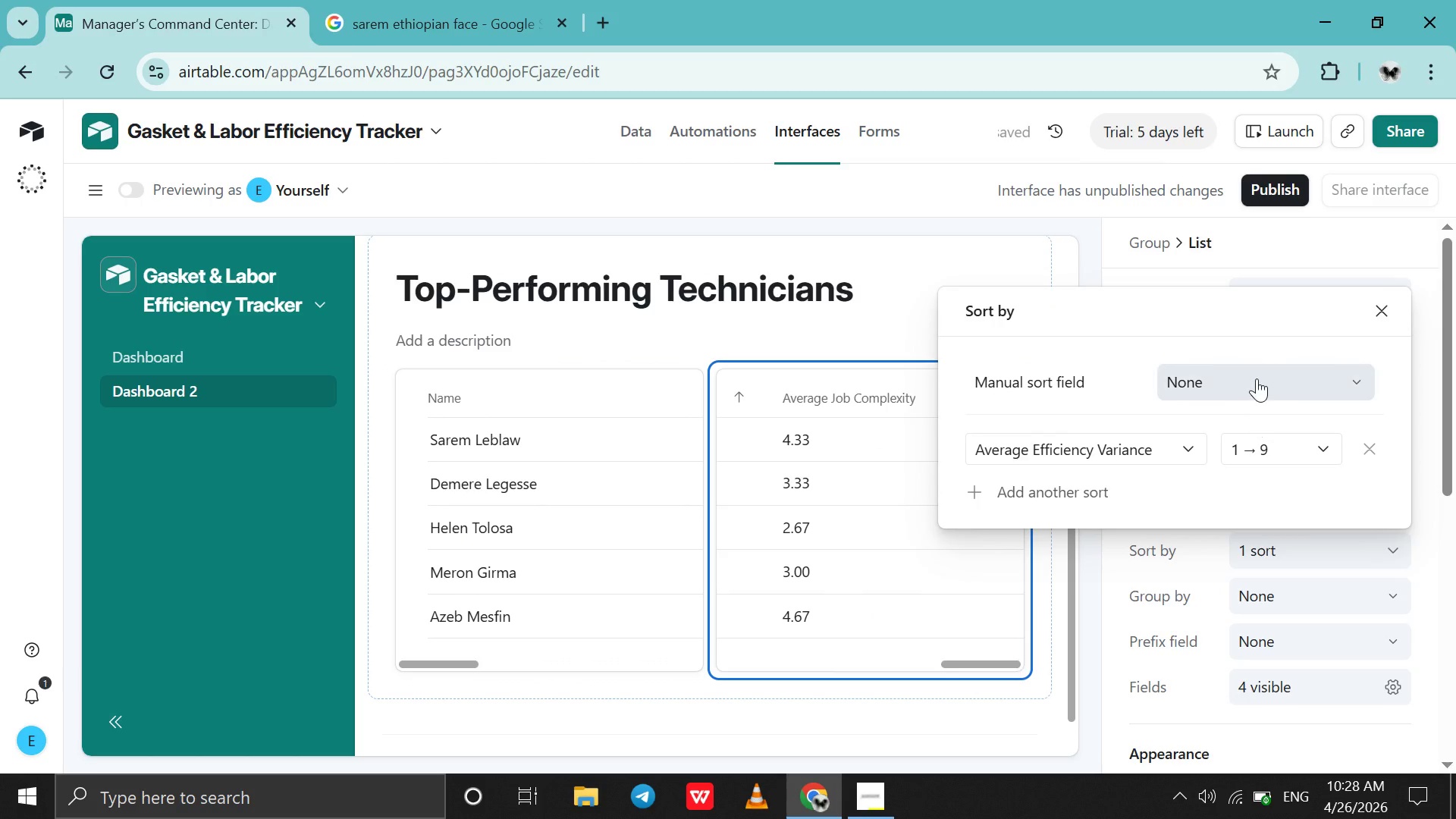 
left_click([1257, 378])
 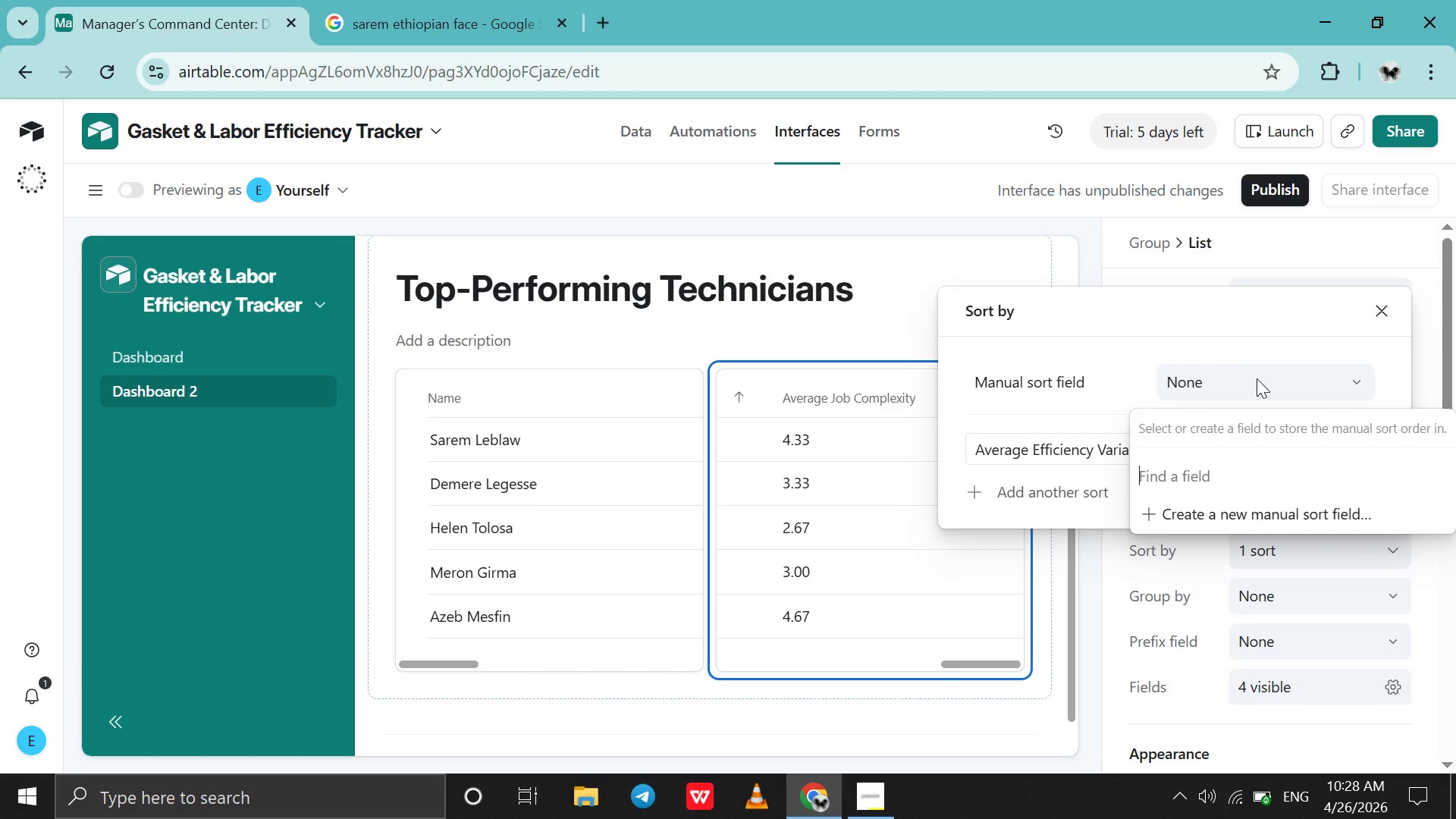 
left_click([1257, 378])
 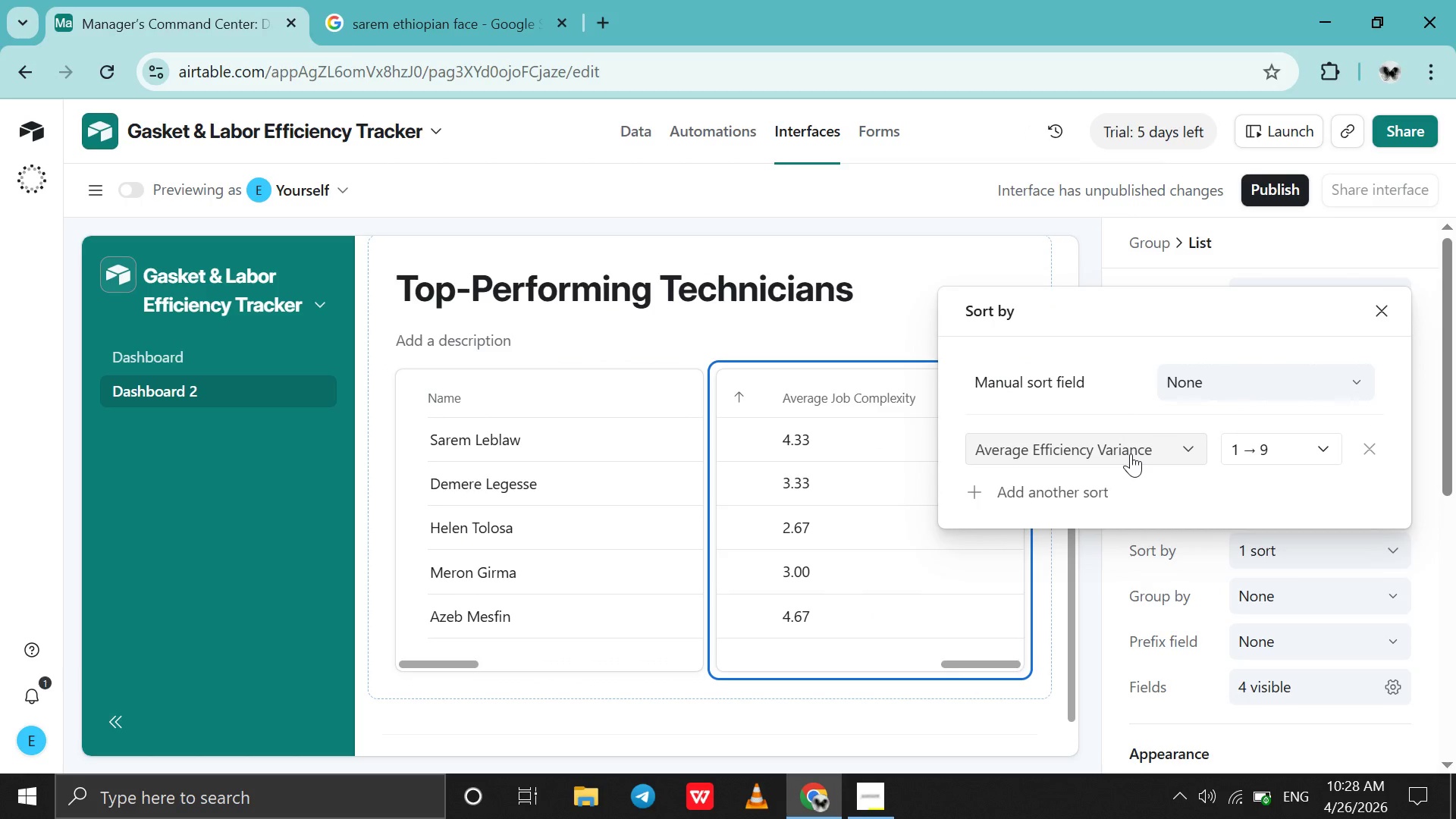 
left_click([1131, 453])
 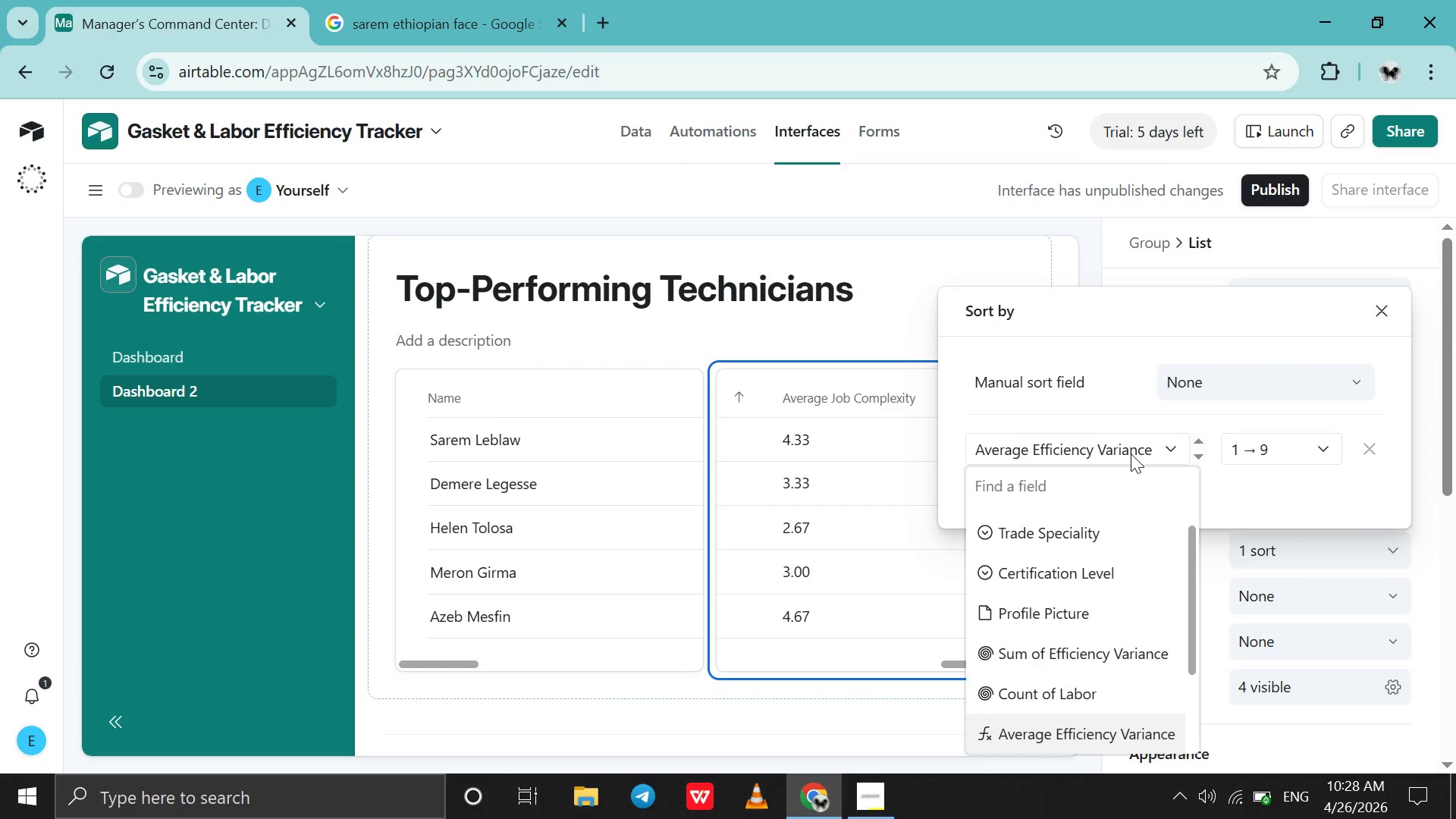 
left_click([1131, 453])
 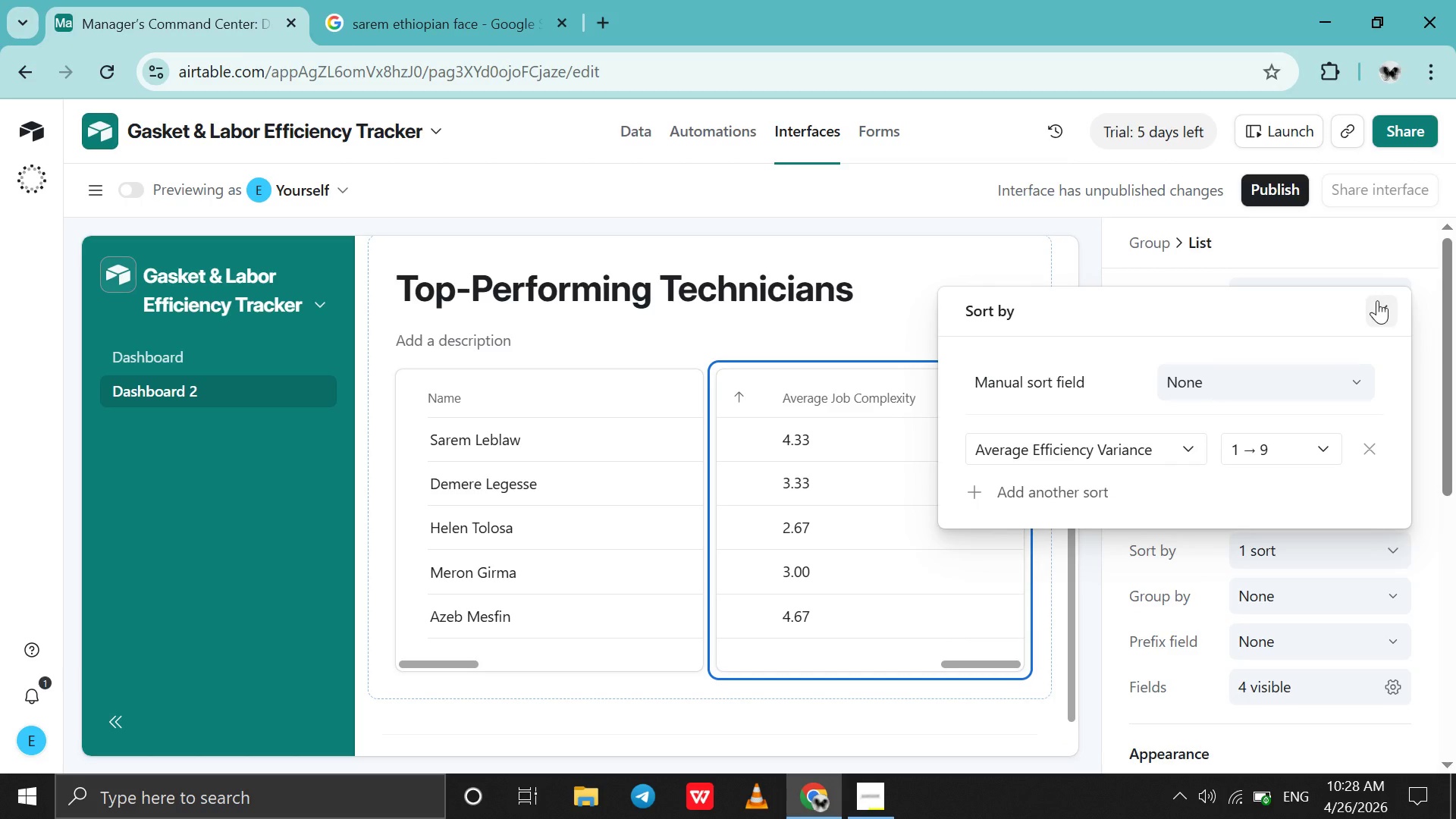 
left_click([1377, 300])
 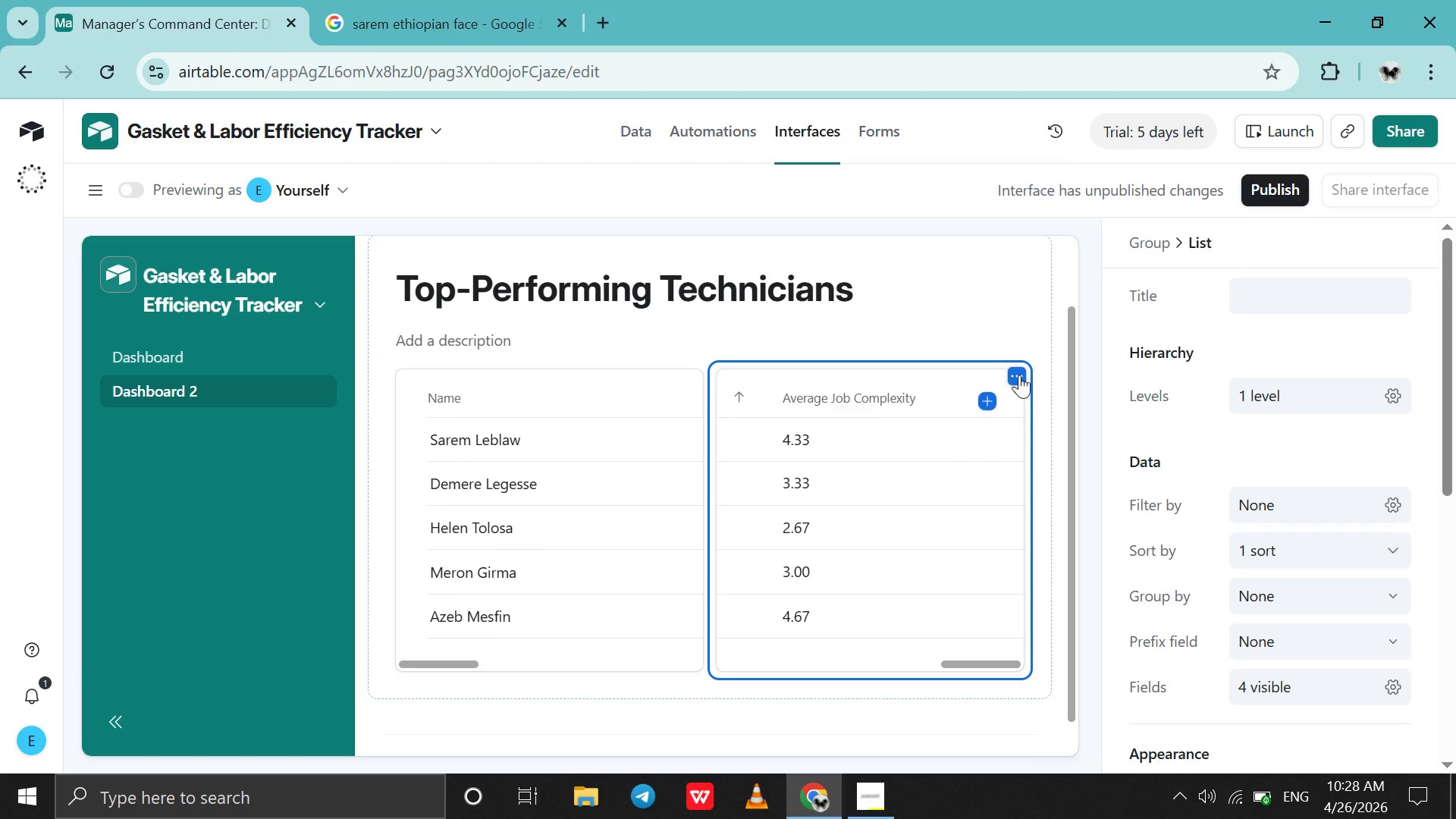 
left_click([1019, 375])
 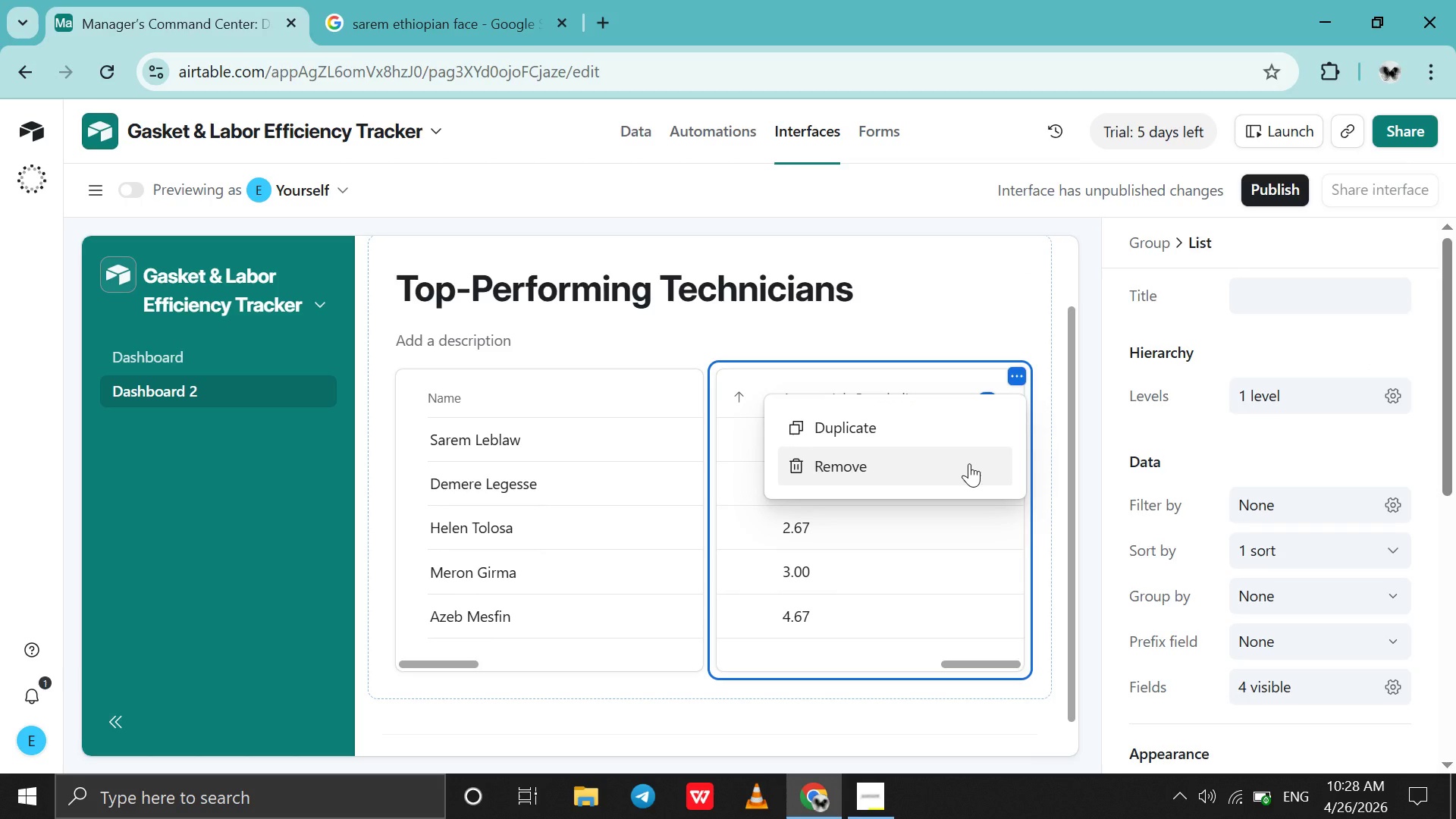 
left_click([969, 463])
 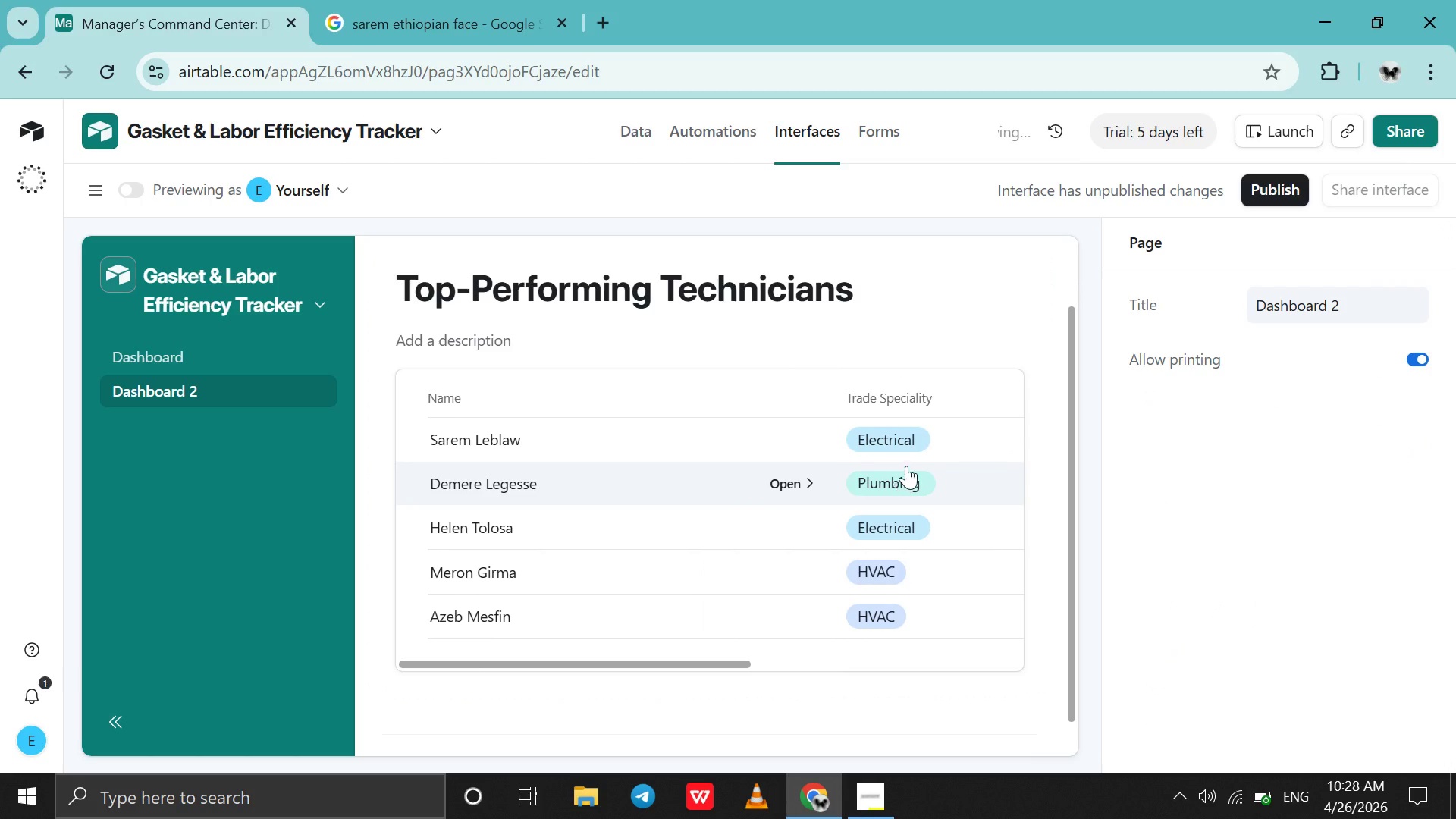 
scroll: coordinate [915, 464], scroll_direction: up, amount: 5.0
 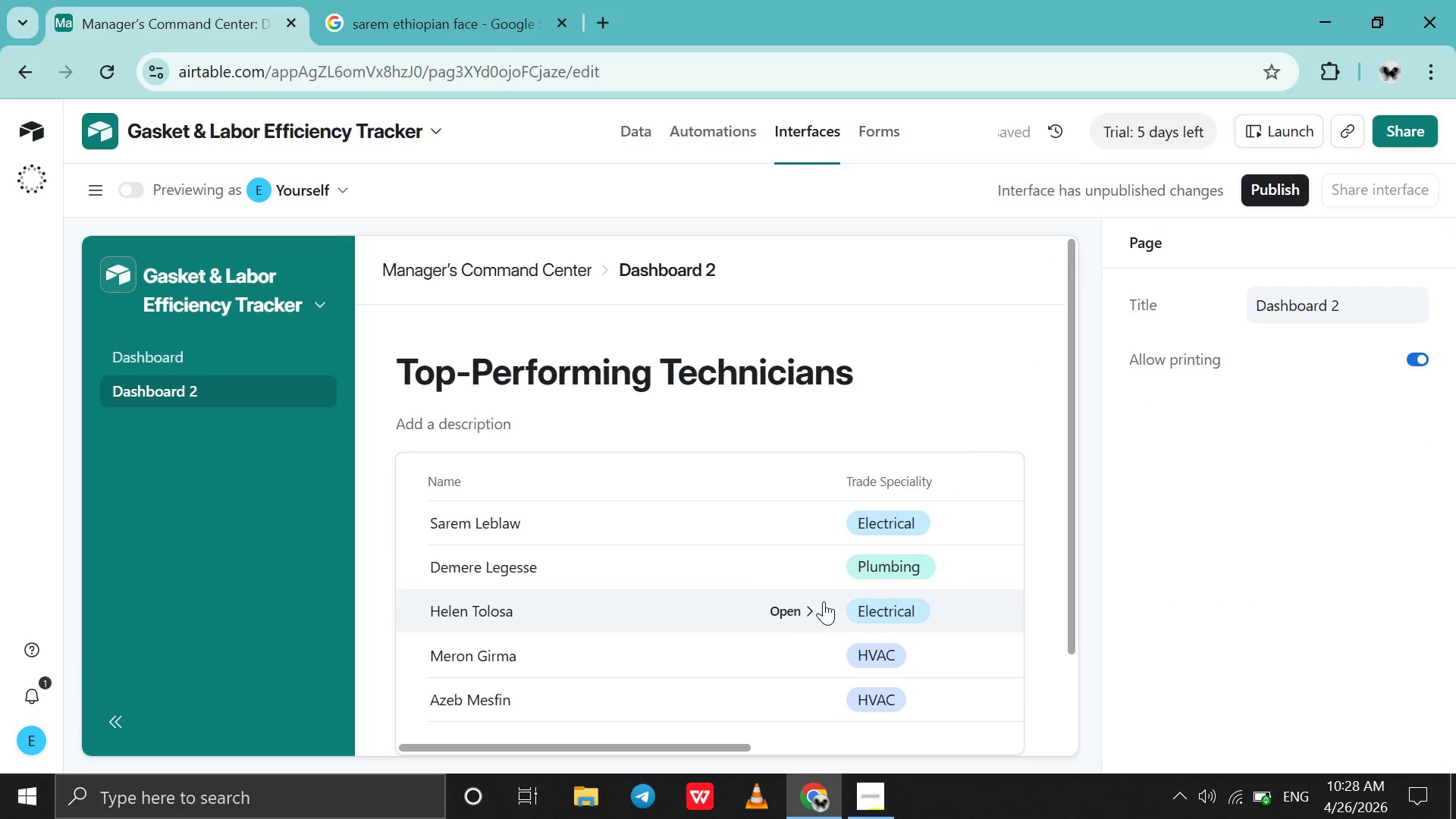 
scroll: coordinate [824, 601], scroll_direction: down, amount: 11.0
 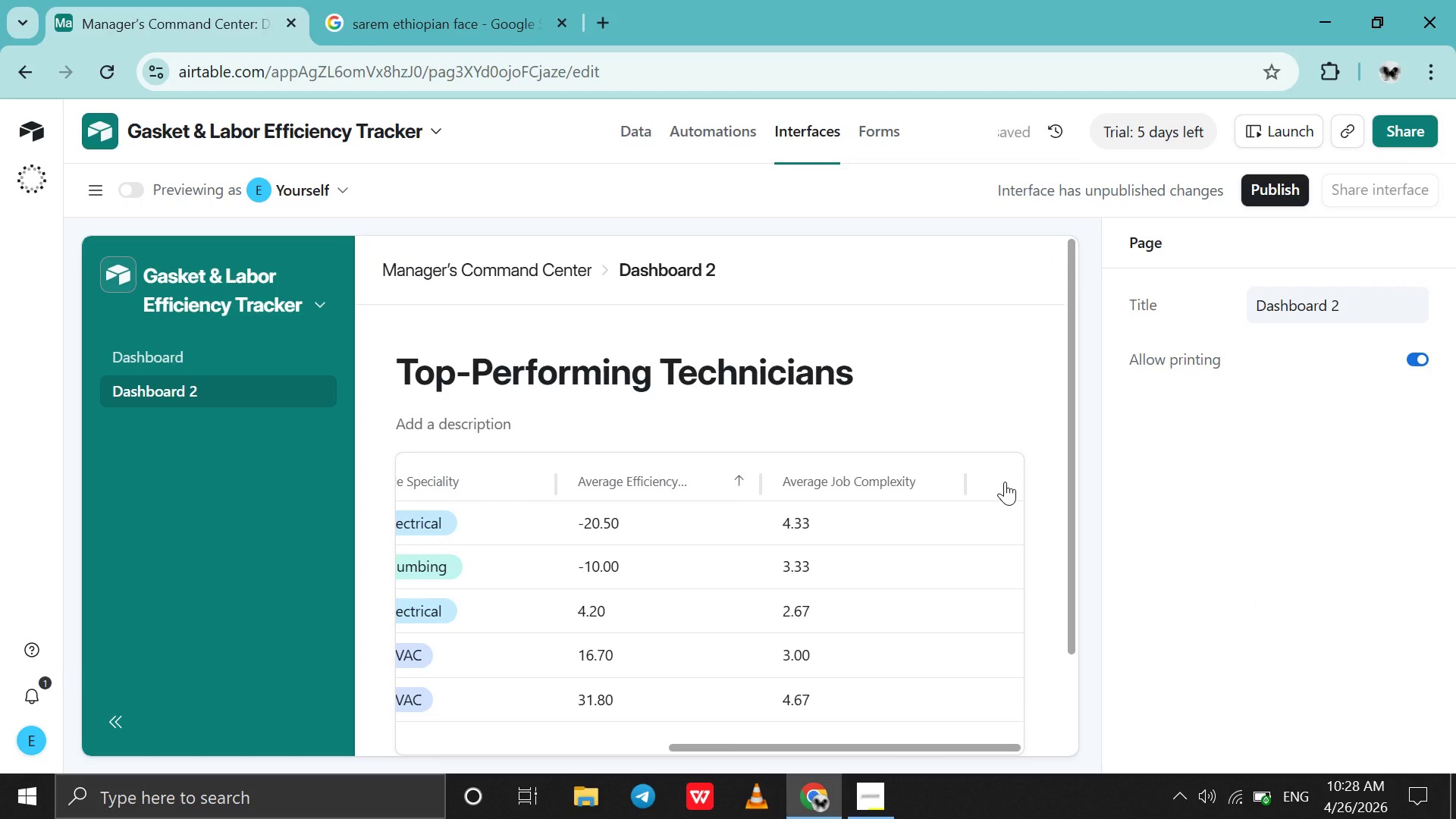 
left_click([1005, 481])
 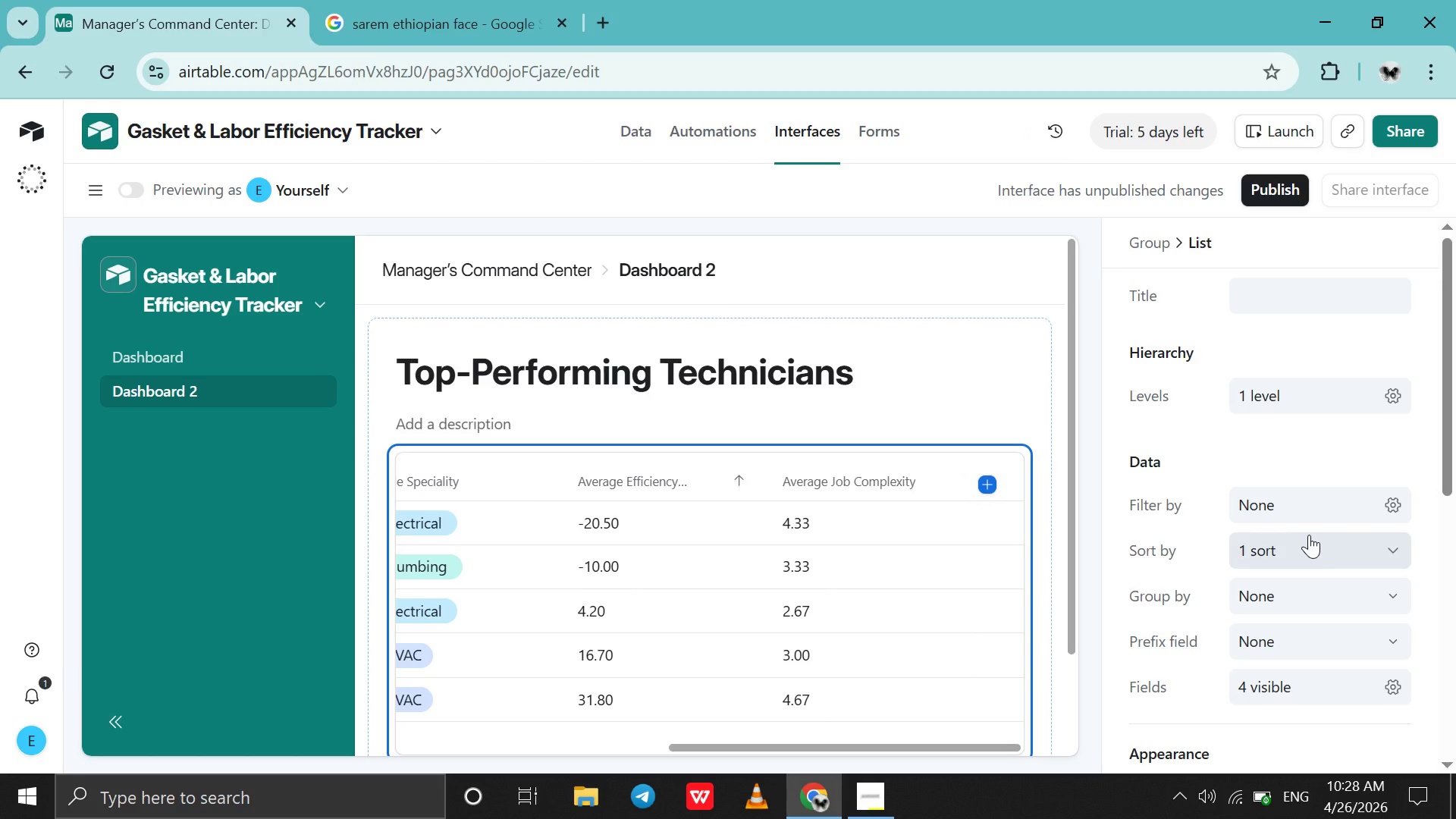 
left_click([1309, 541])
 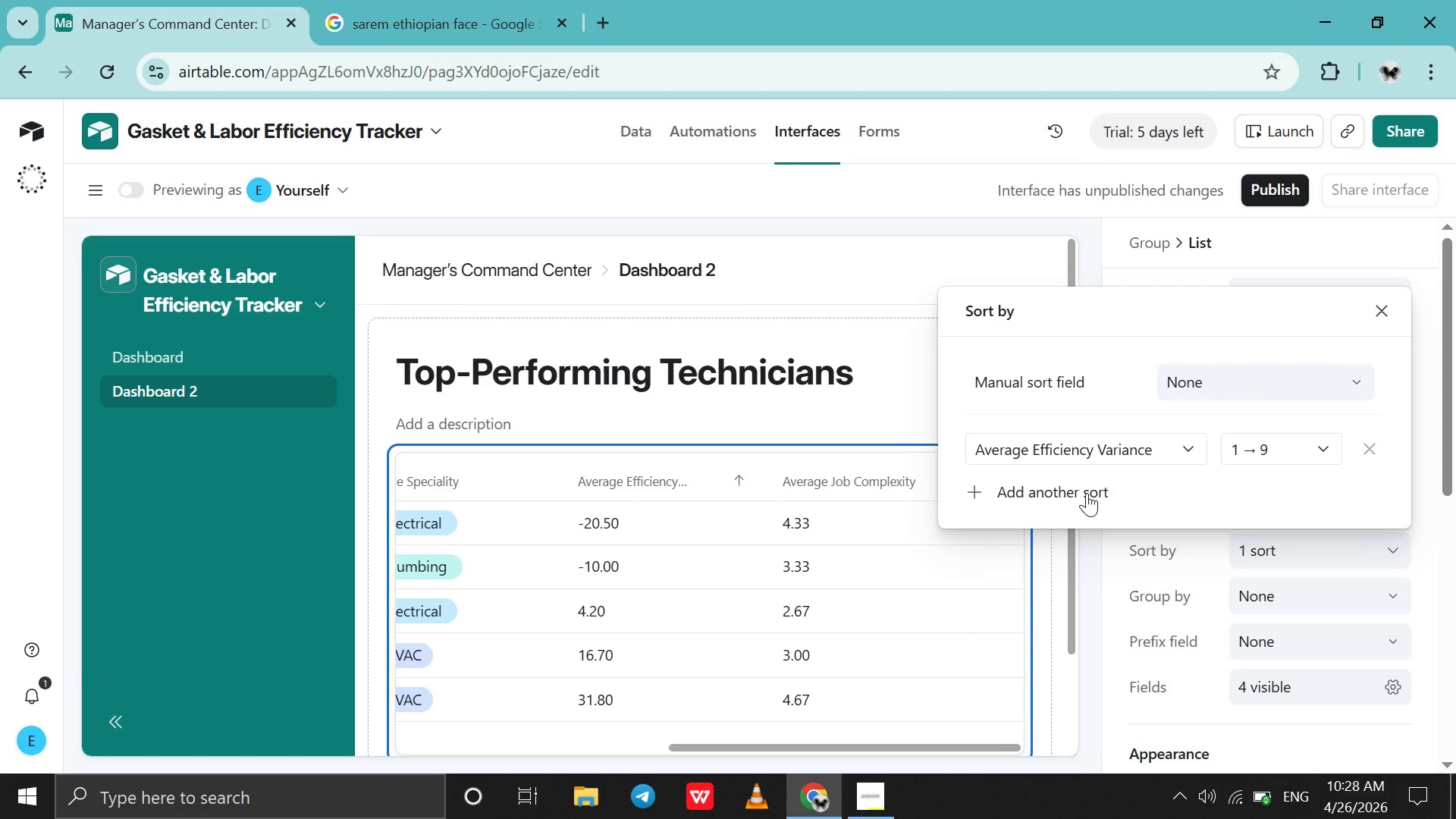 
left_click([1087, 493])
 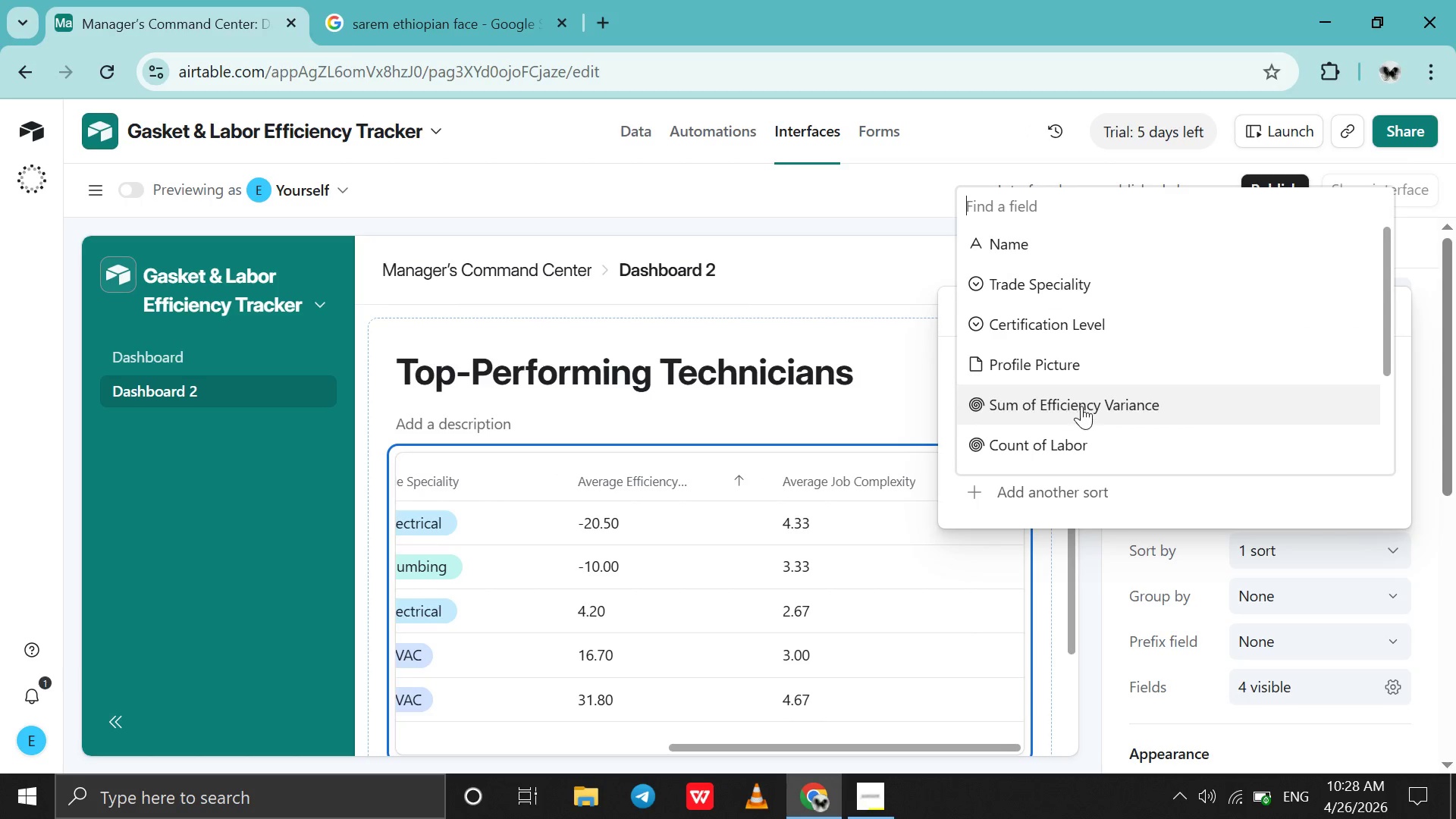 
scroll: coordinate [1084, 403], scroll_direction: down, amount: 4.0
 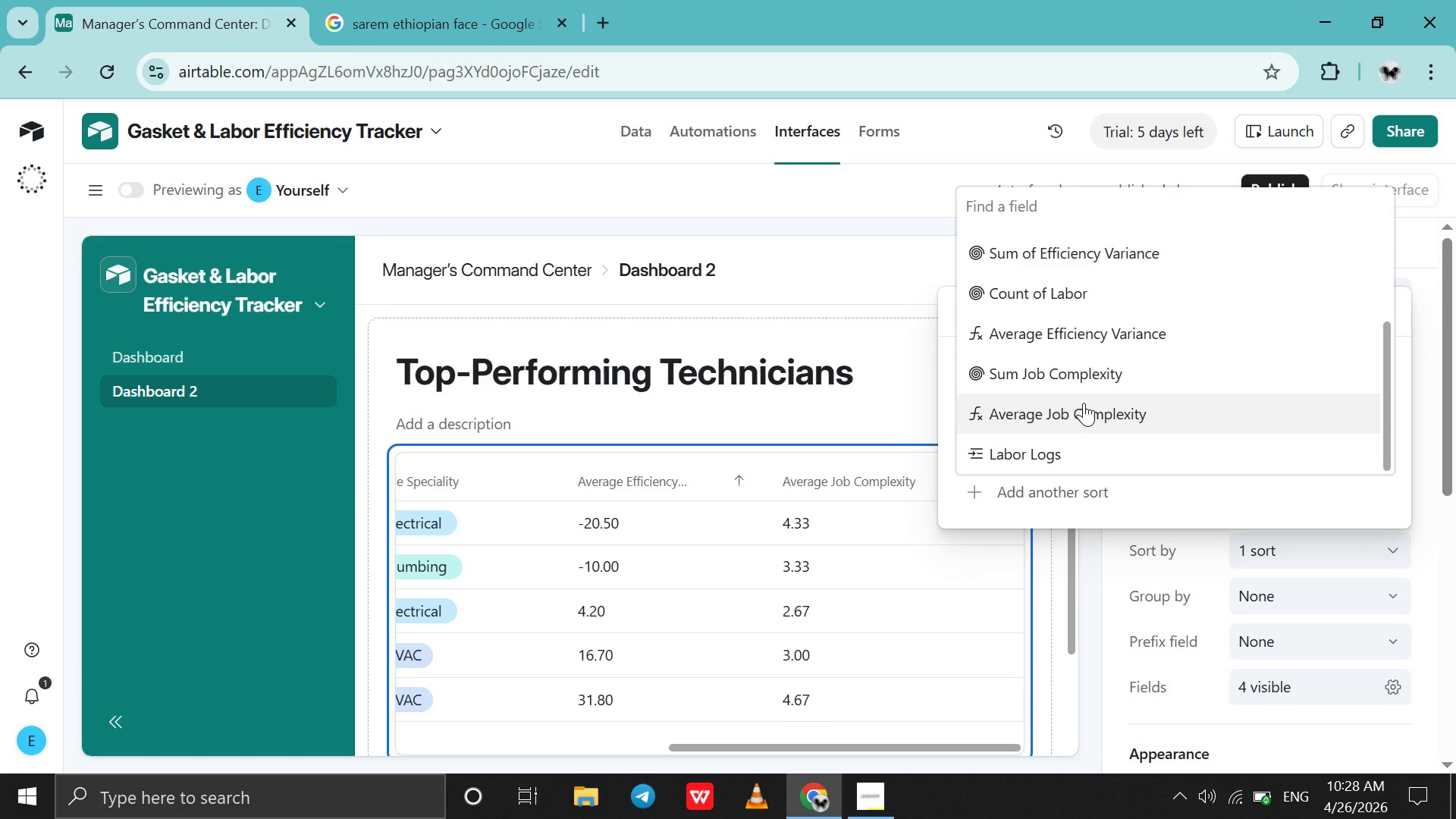 
left_click([1084, 403])
 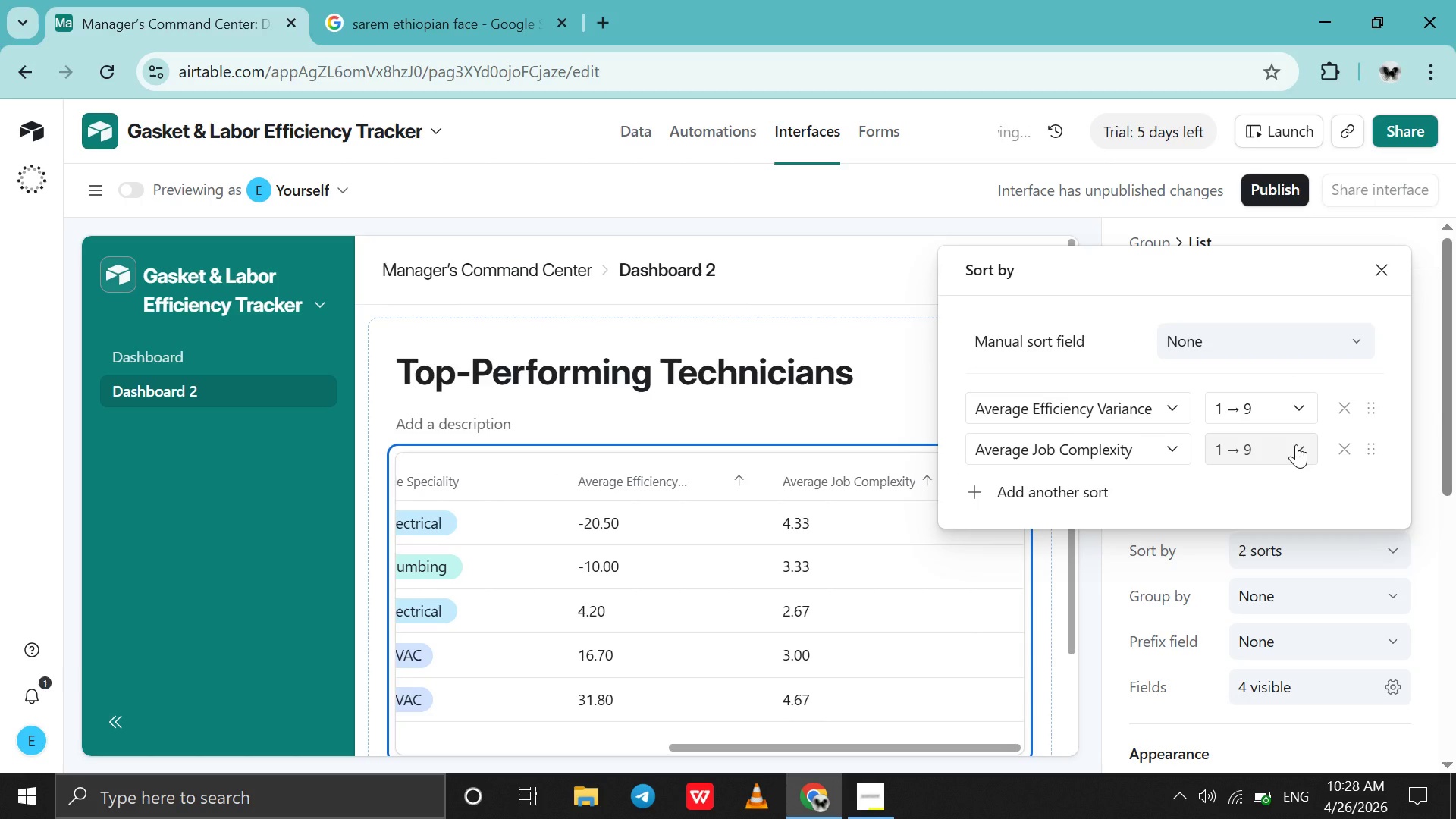 
left_click([1301, 448])
 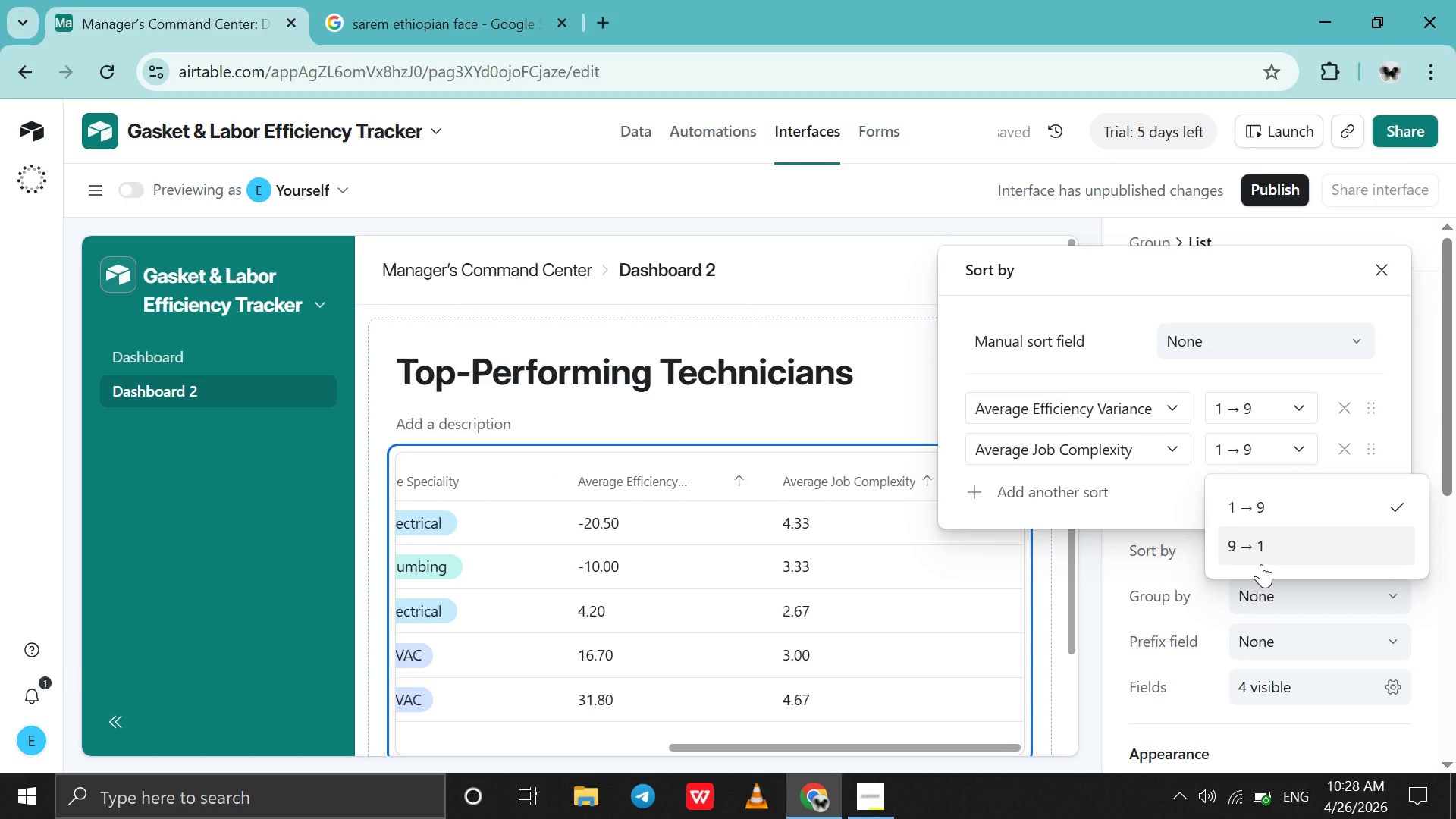 
left_click([1261, 564])
 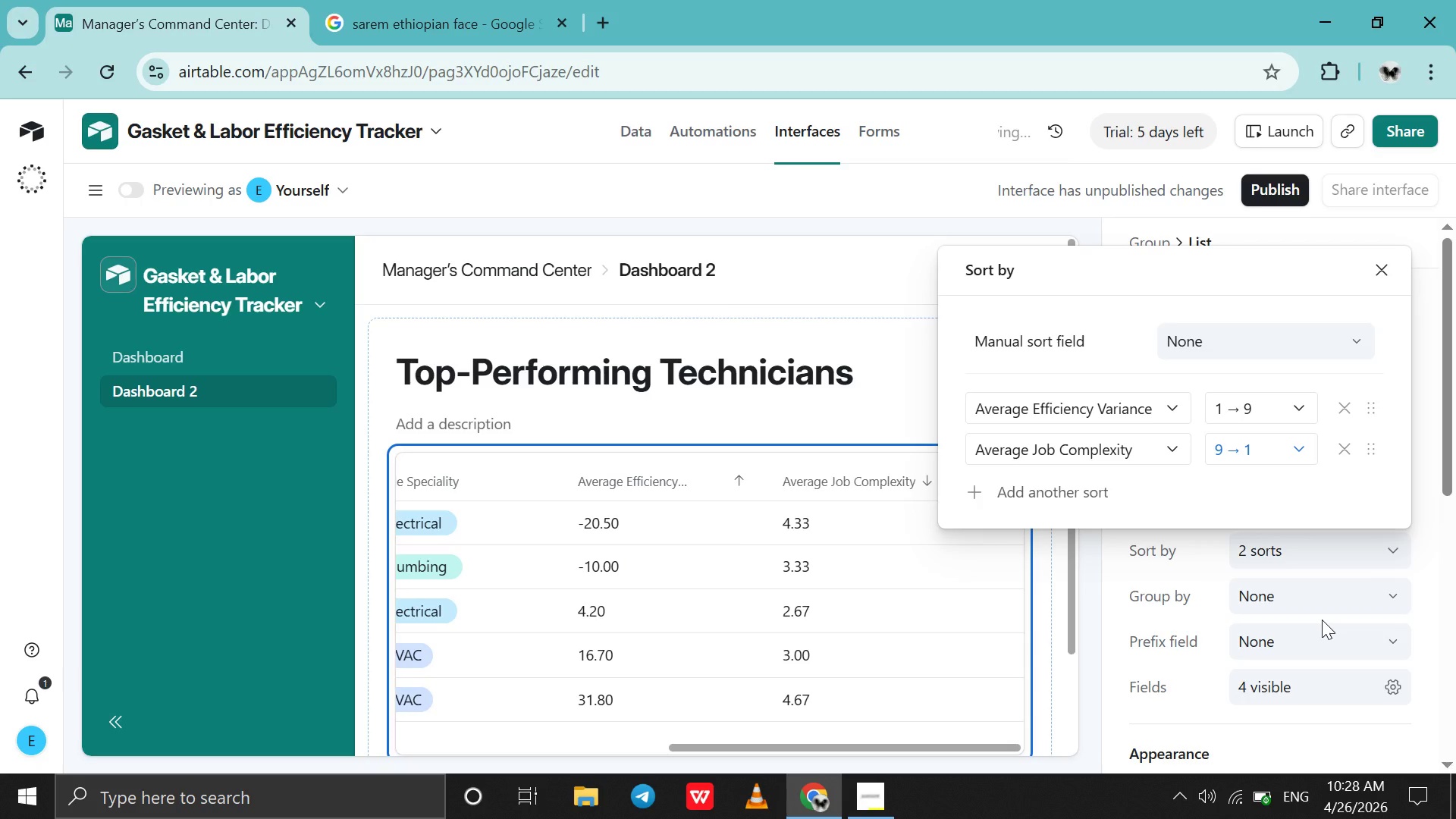 
left_click([1322, 620])
 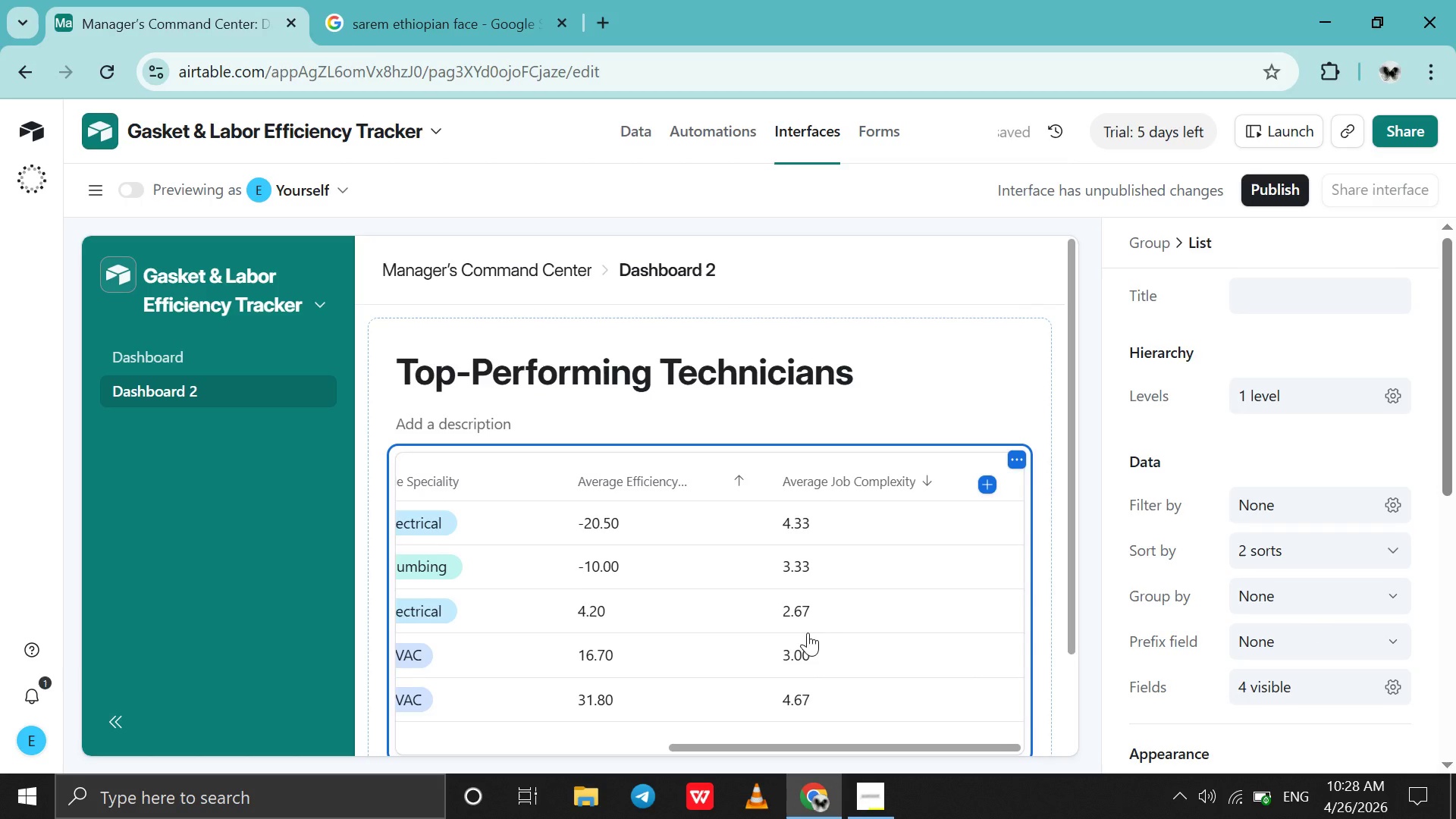 
scroll: coordinate [808, 632], scroll_direction: up, amount: 2.0
 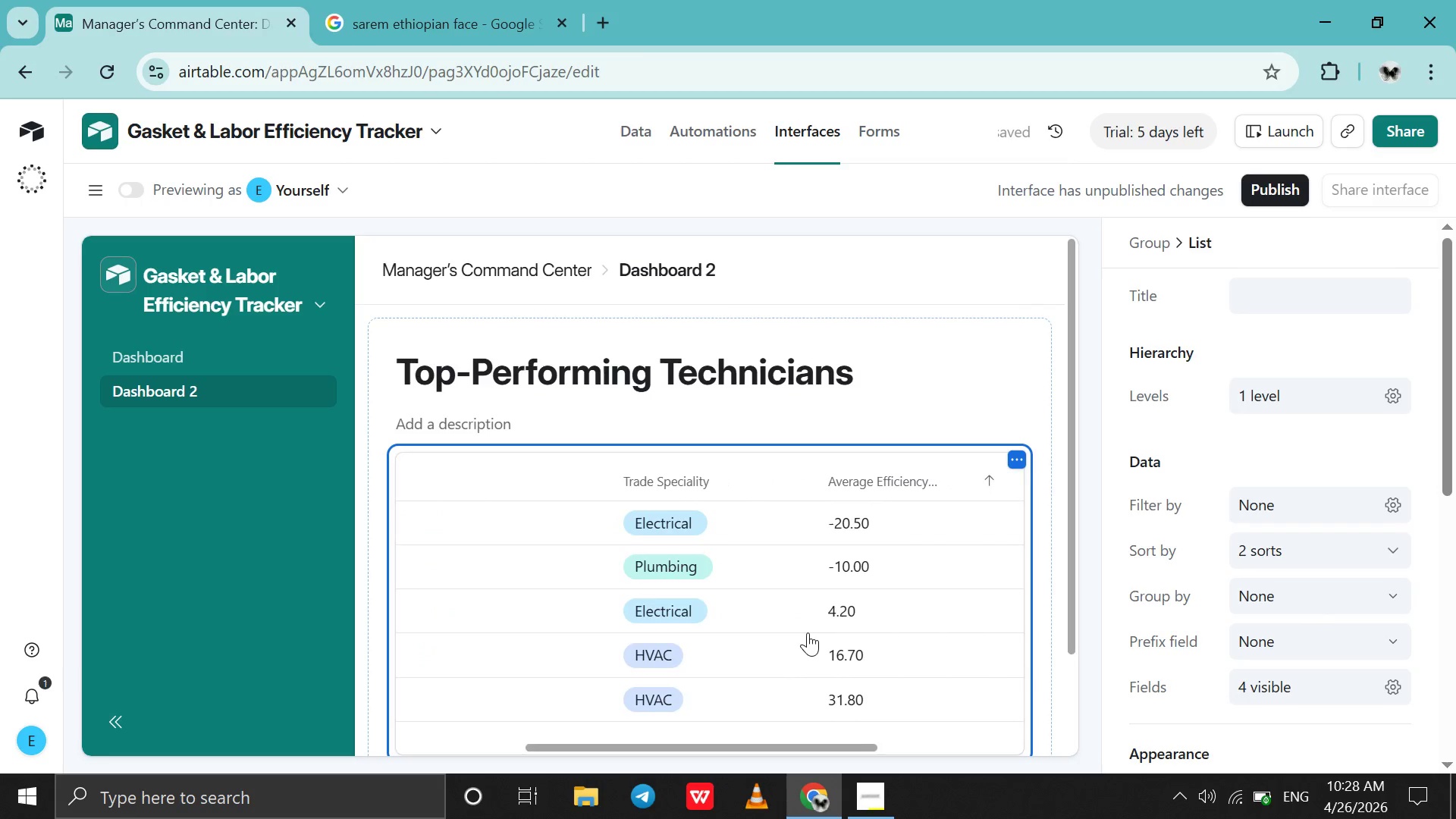 
scroll: coordinate [808, 632], scroll_direction: down, amount: 1.0
 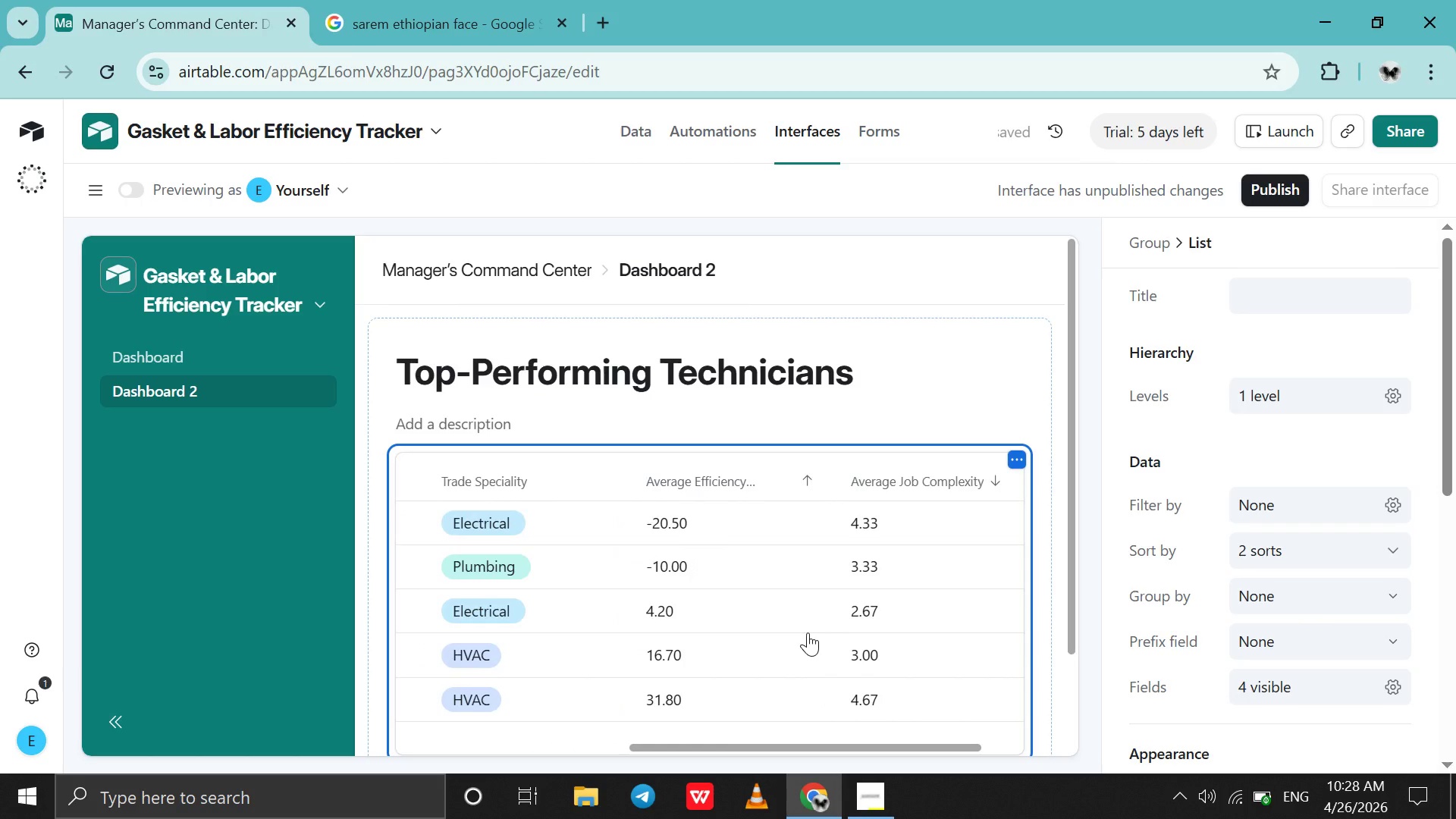 
scroll: coordinate [808, 632], scroll_direction: none, amount: 0.0
 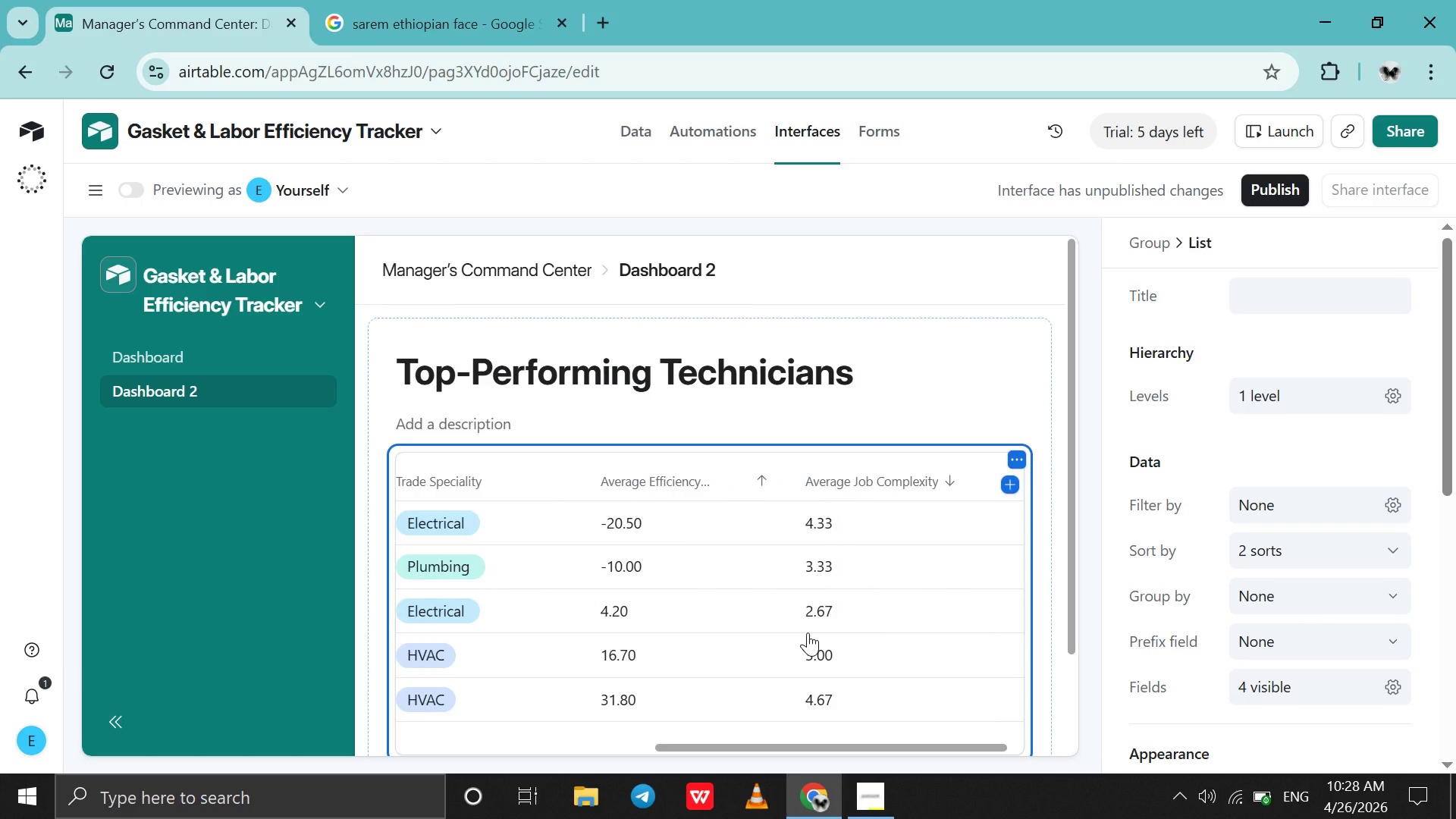 
key(Control+Z)
 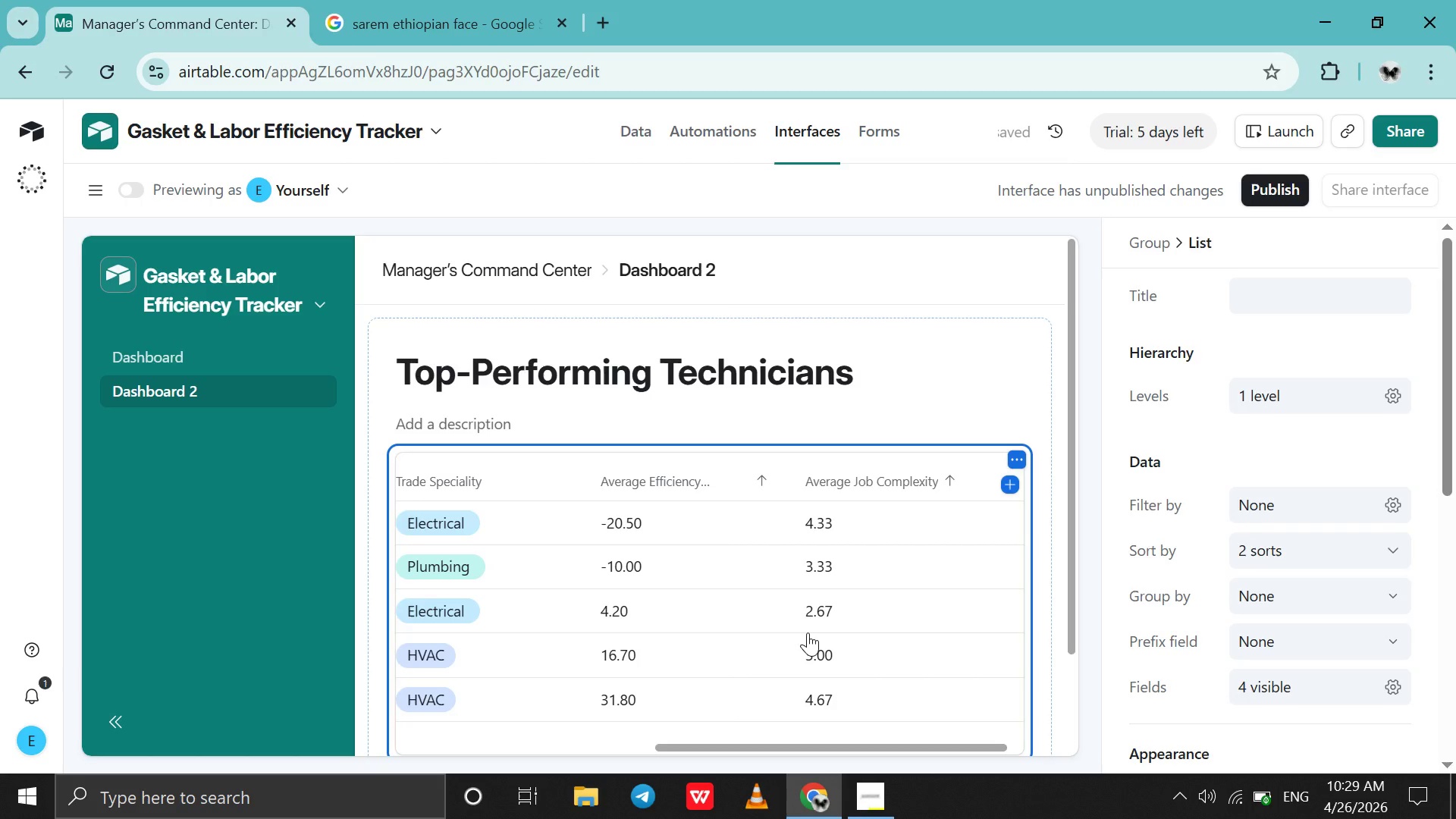 
key(Control+Z)
 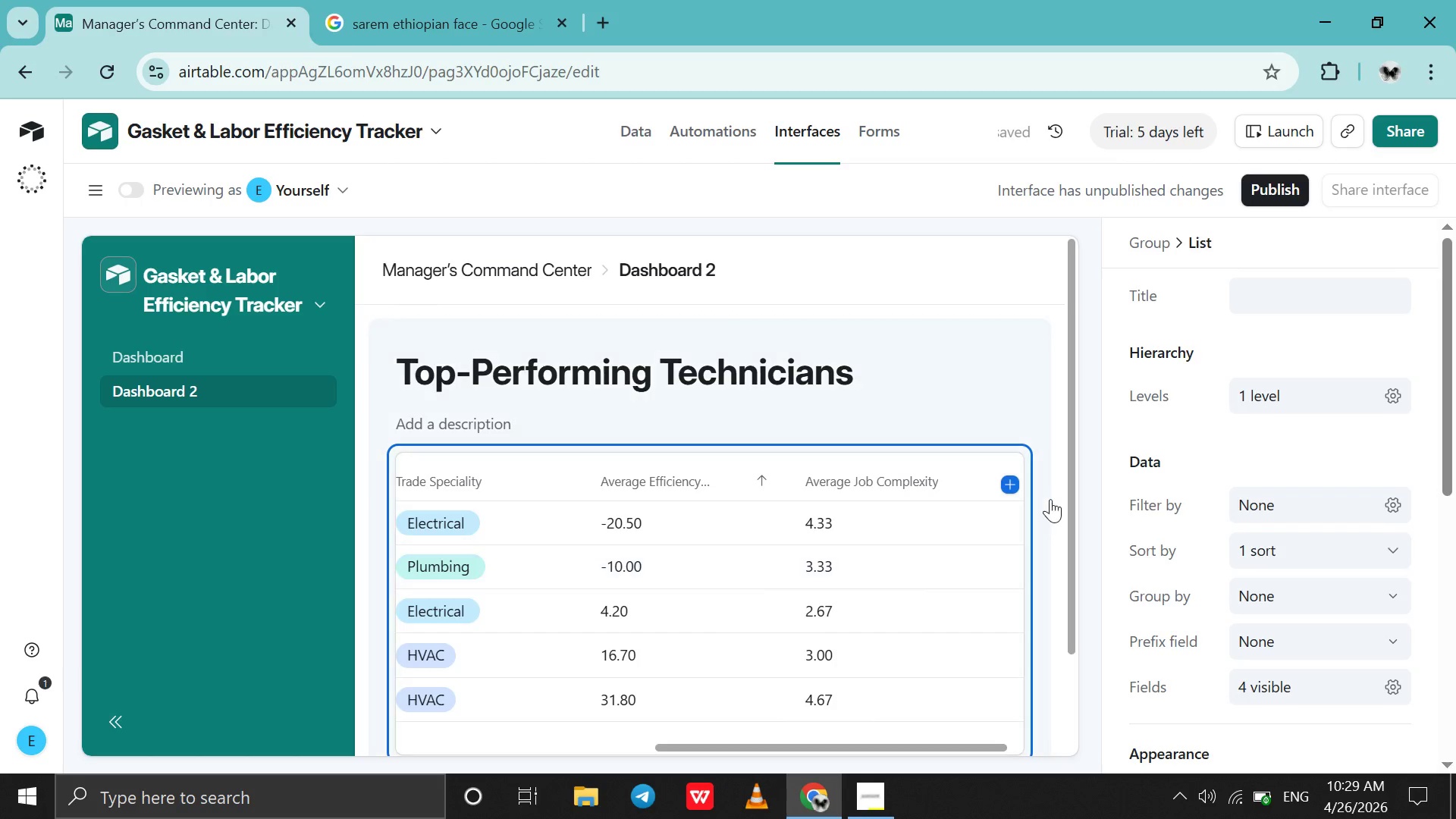 
left_click([1015, 450])
 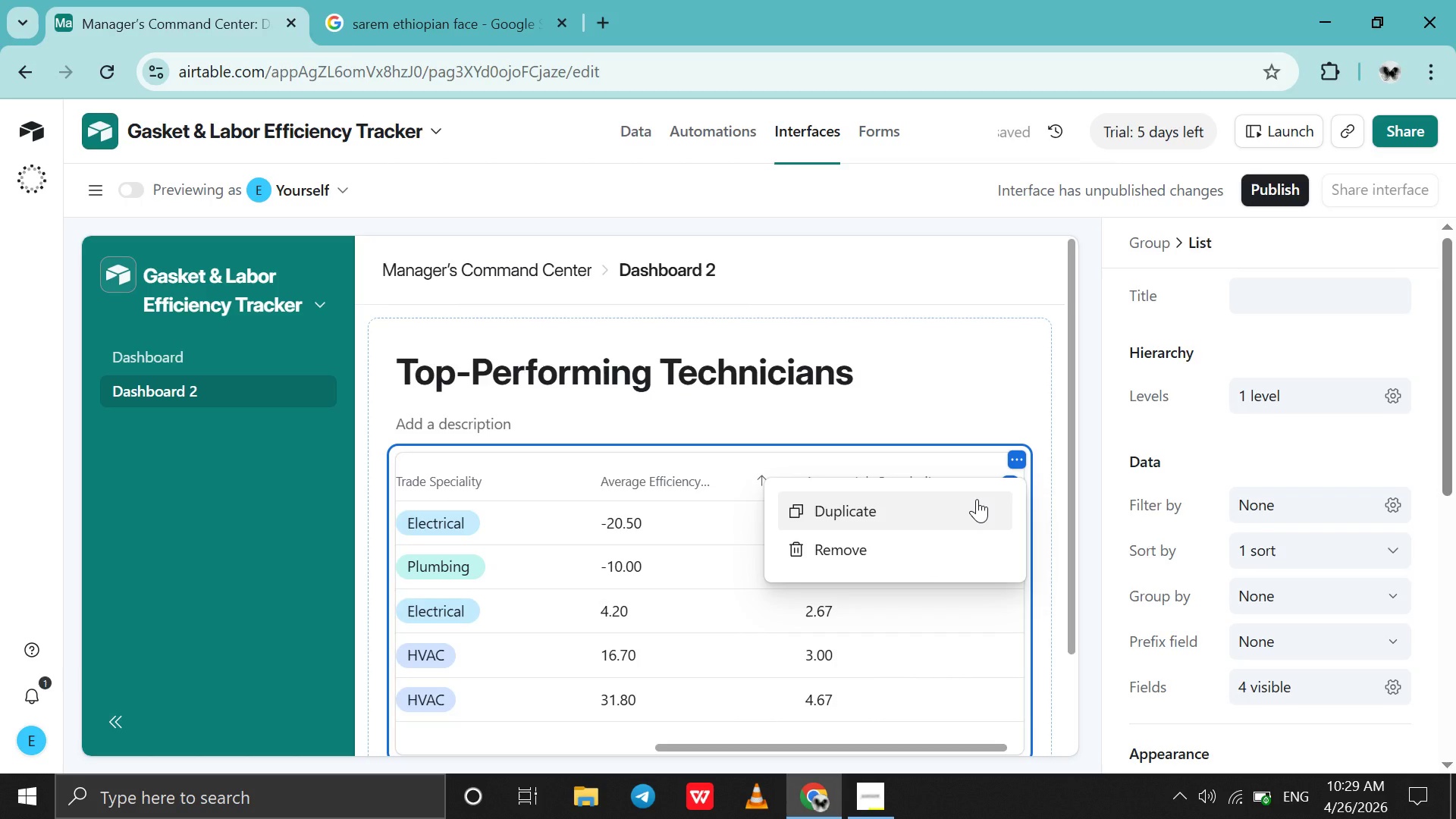 
left_click([977, 499])
 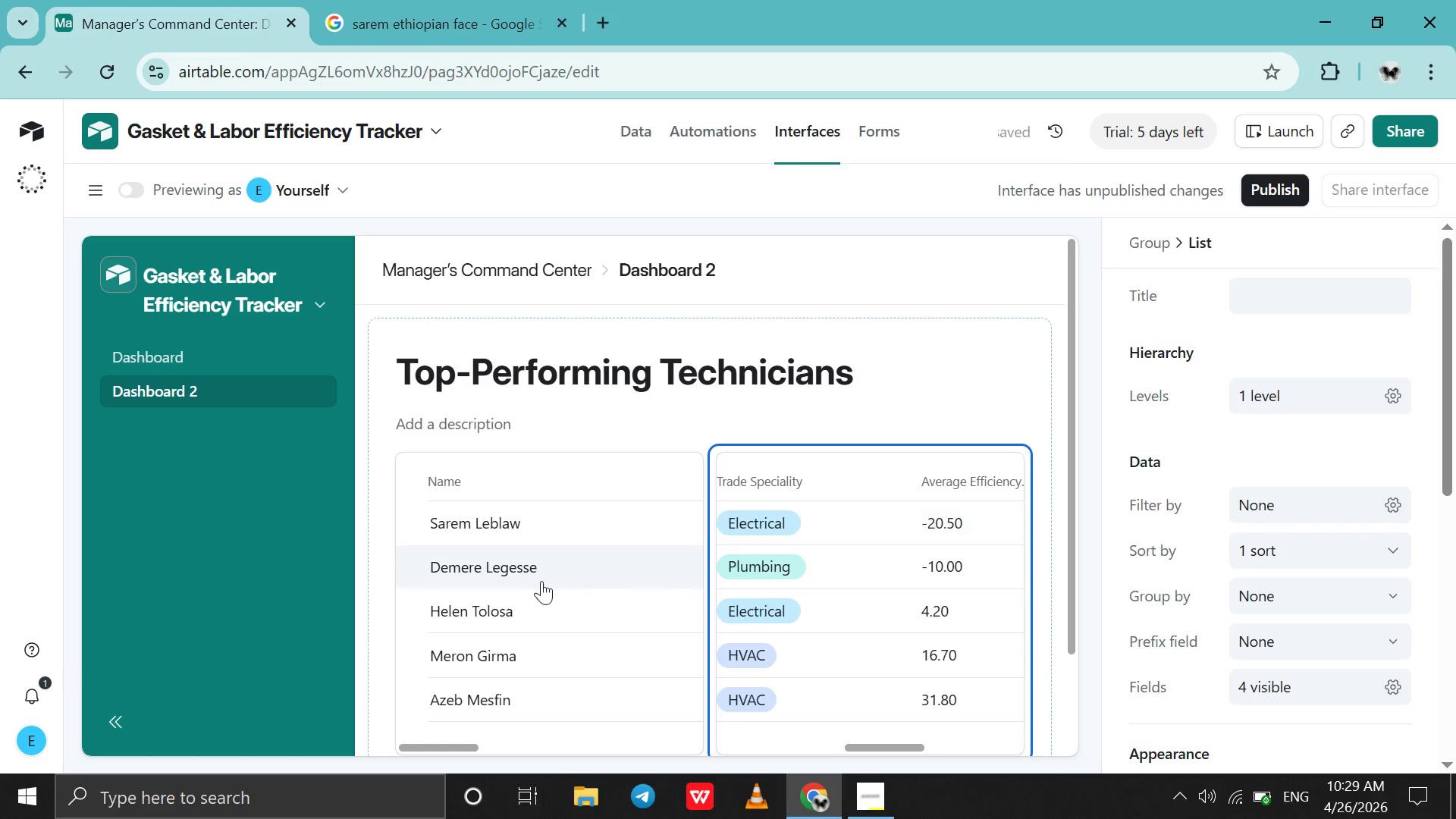 
left_click([535, 581])
 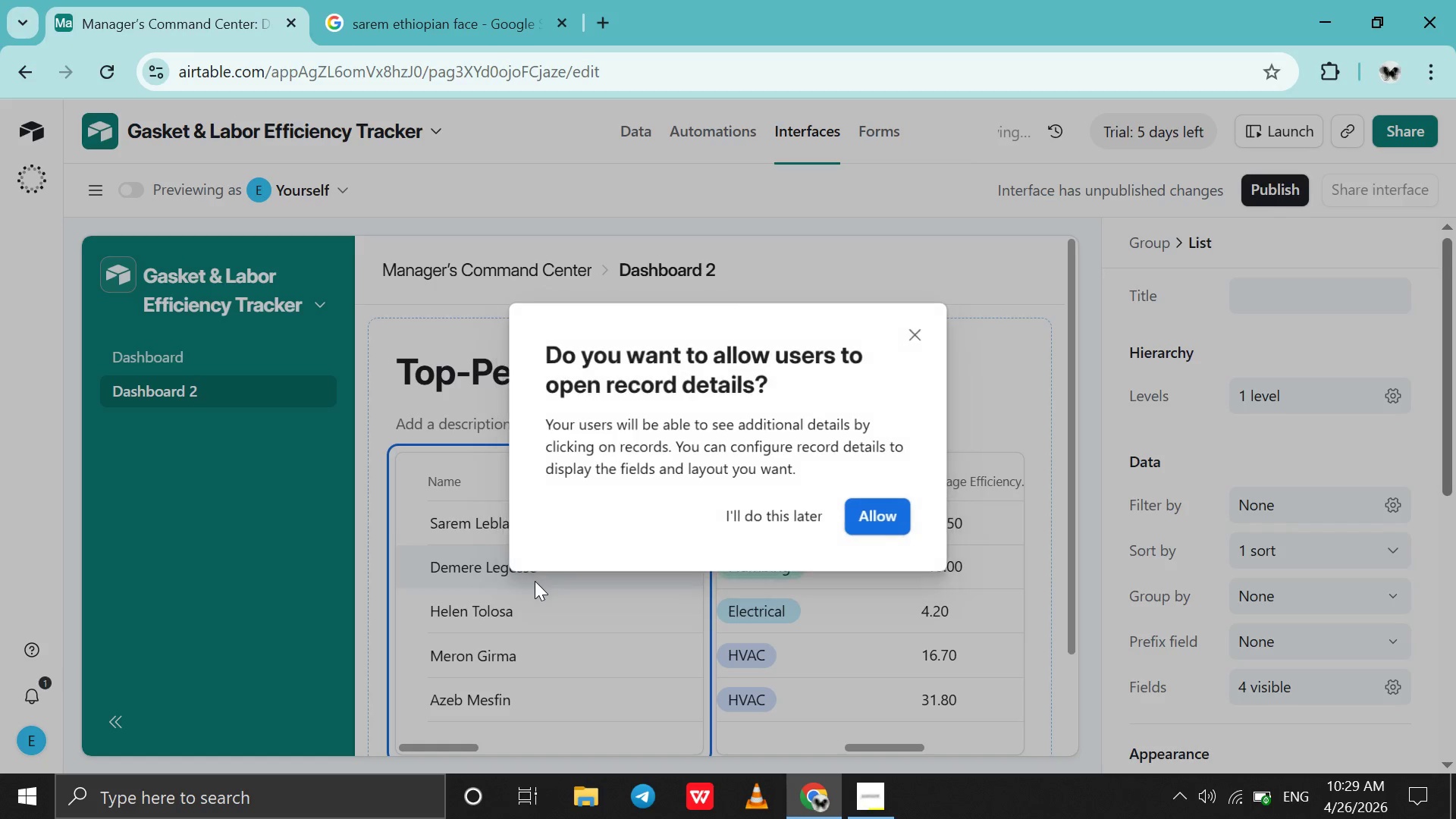 
scroll: coordinate [535, 581], scroll_direction: down, amount: 2.0
 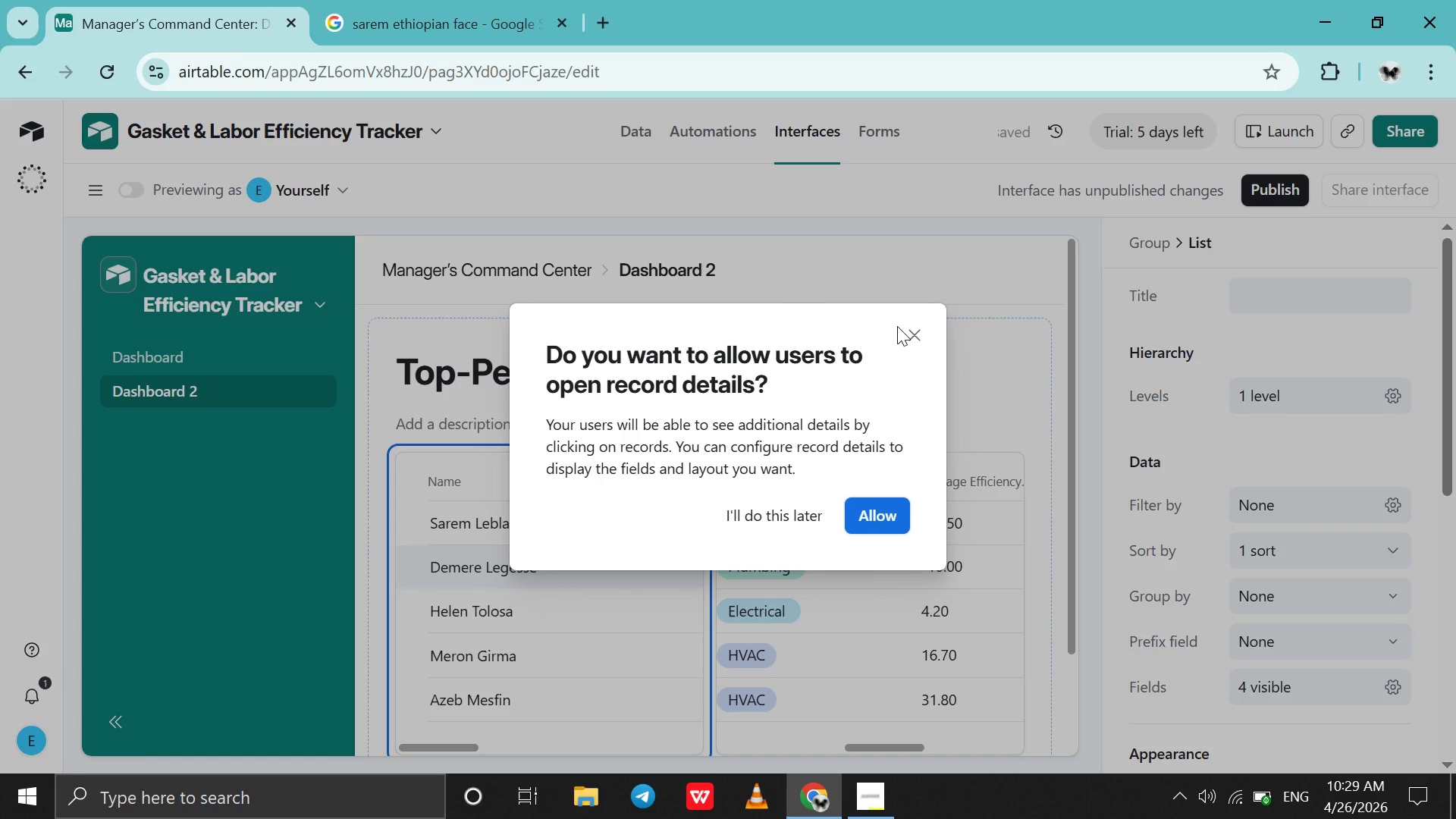 
left_click([902, 329])
 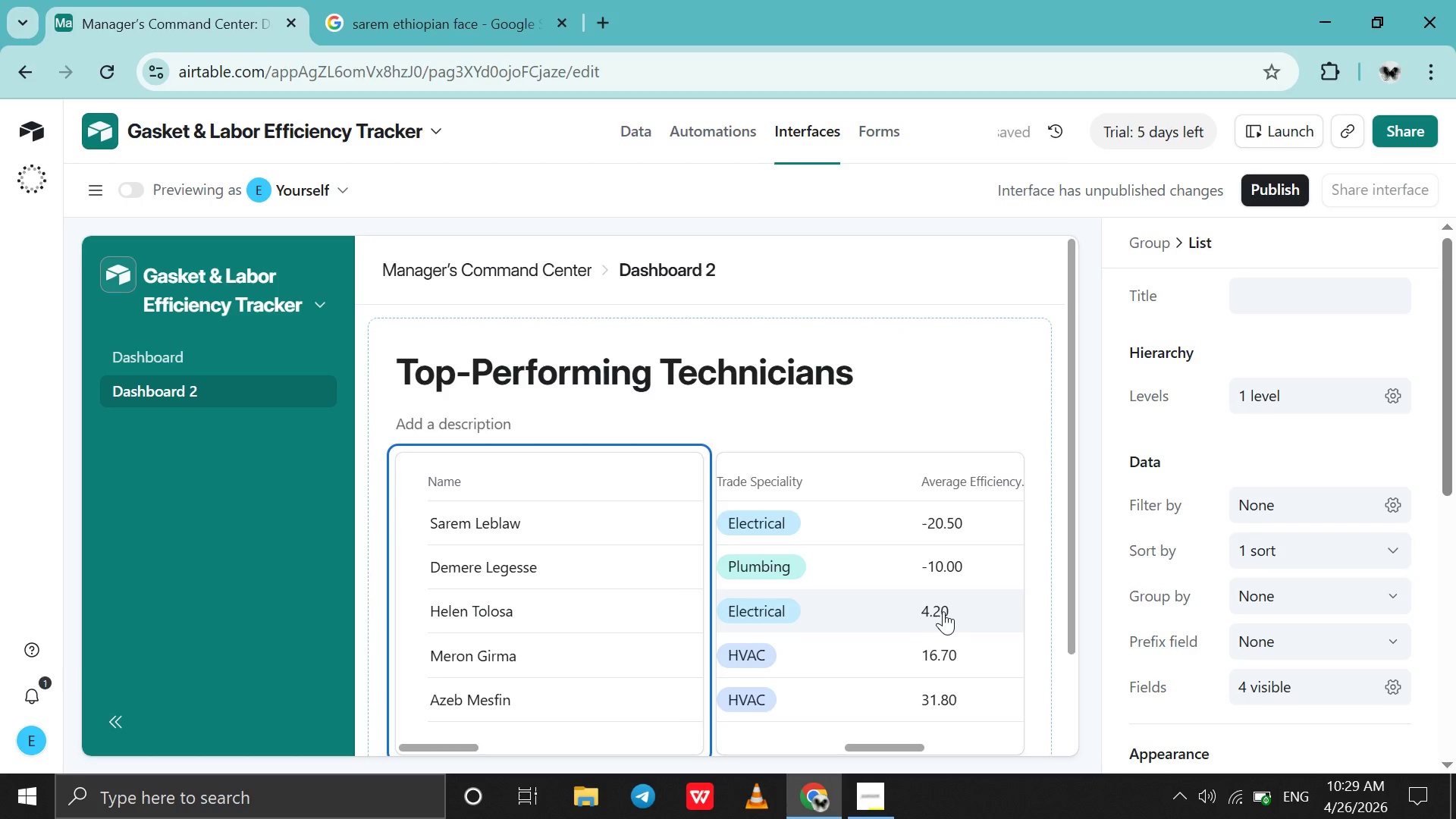 
scroll: coordinate [943, 611], scroll_direction: down, amount: 8.0
 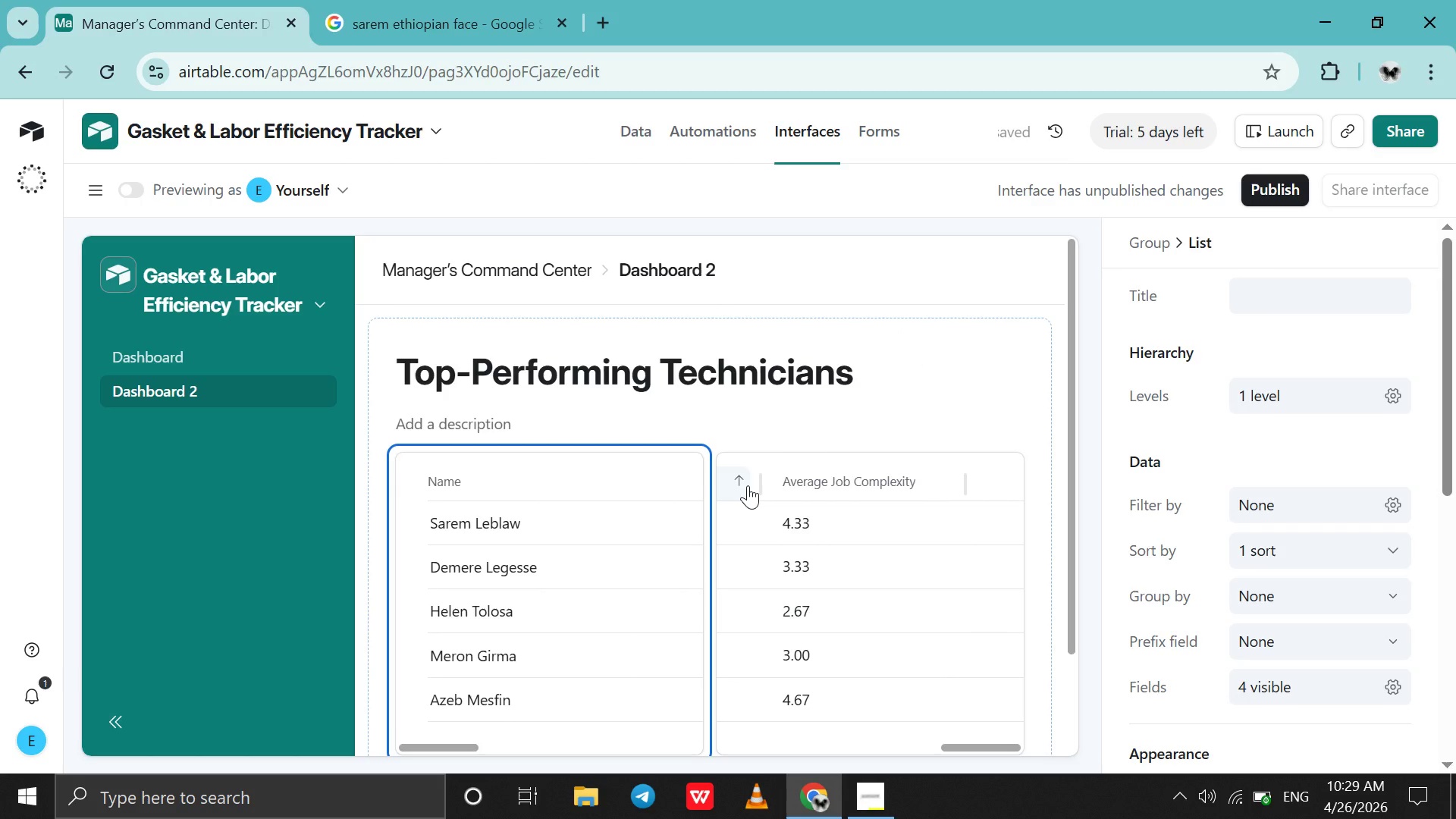 
left_click([748, 485])
 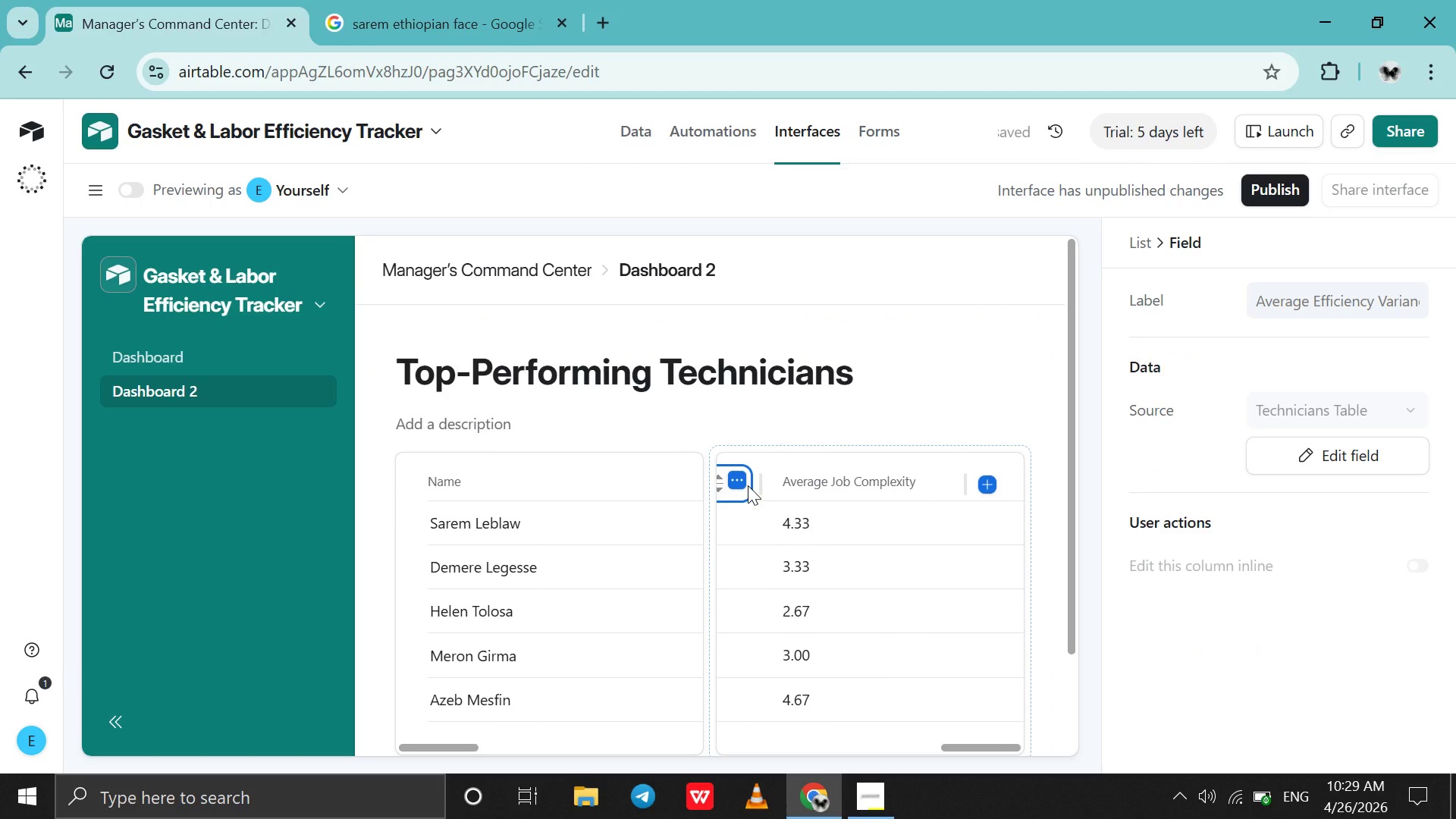 
left_click([748, 485])
 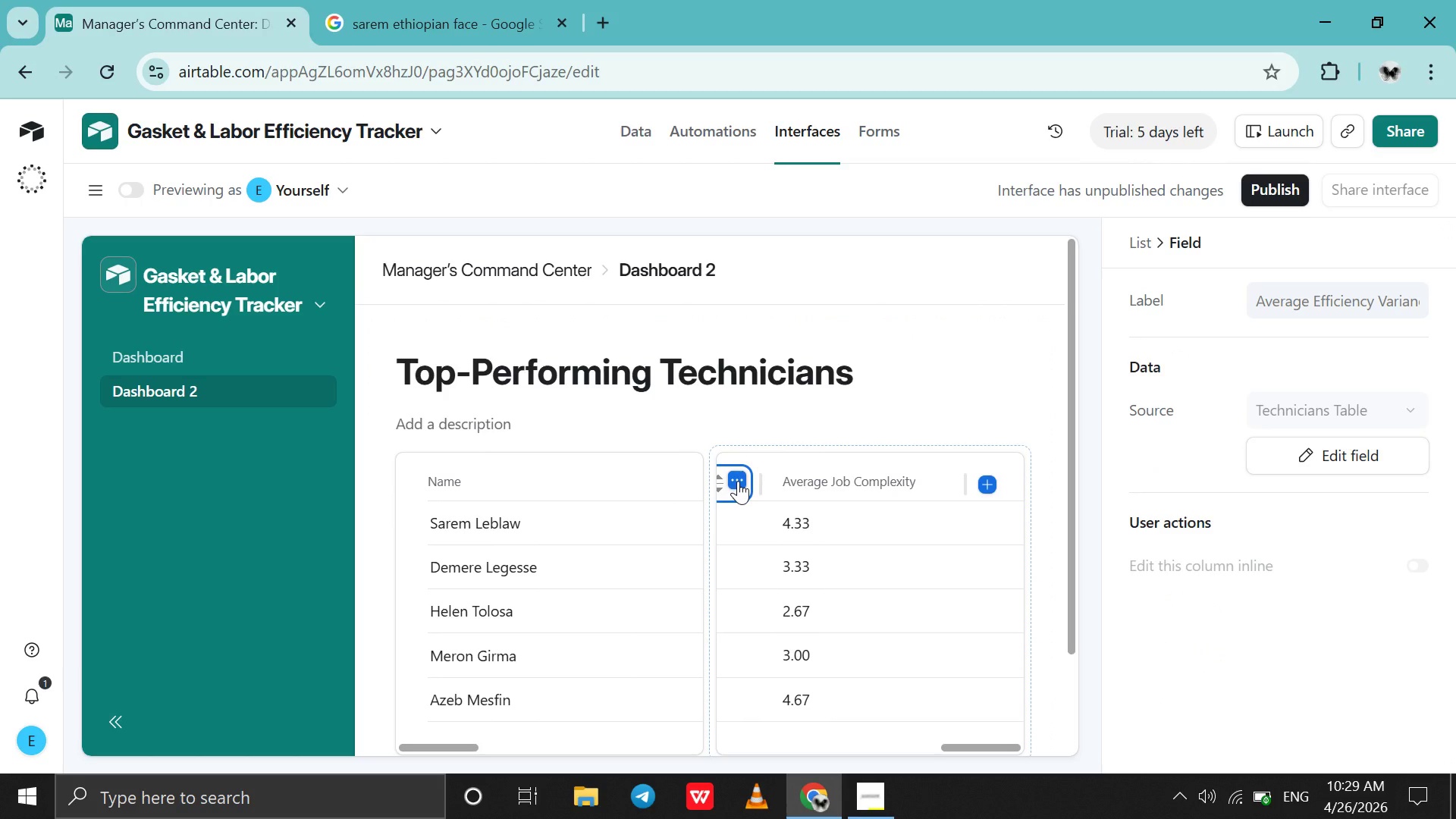 
left_click([738, 481])
 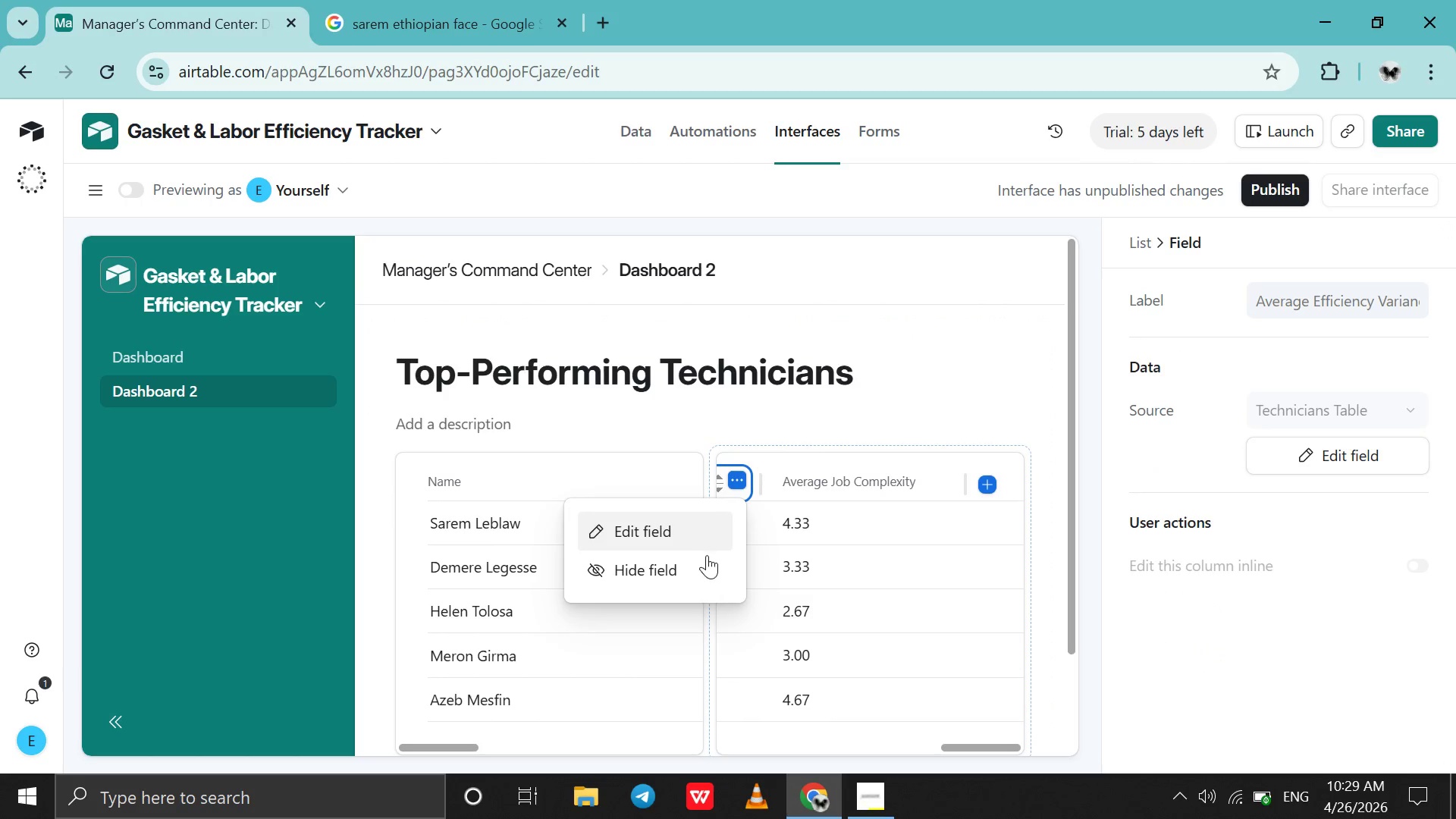 
left_click([707, 556])
 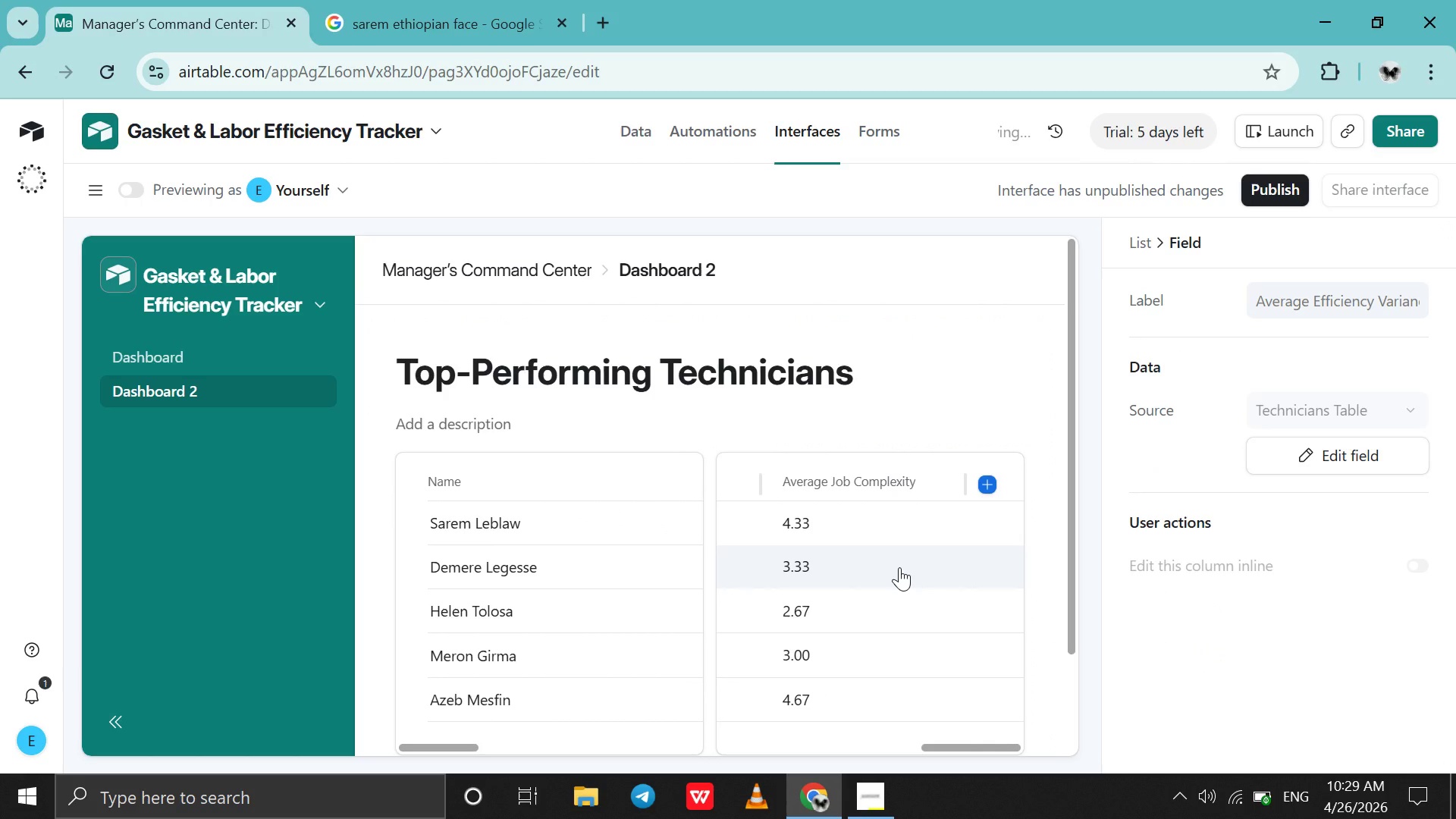 
scroll: coordinate [899, 567], scroll_direction: down, amount: 1.0
 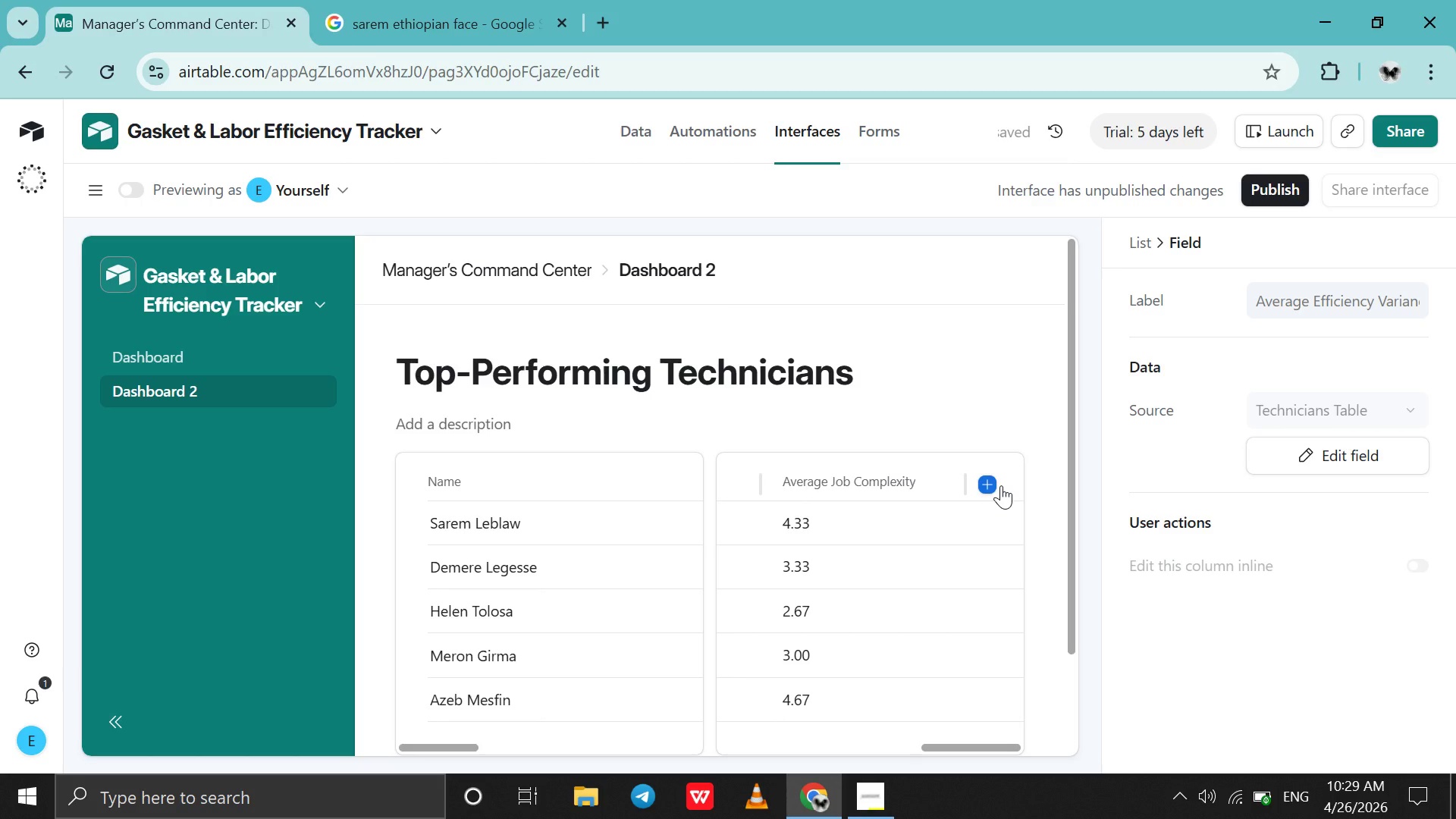 
left_click([947, 548])
 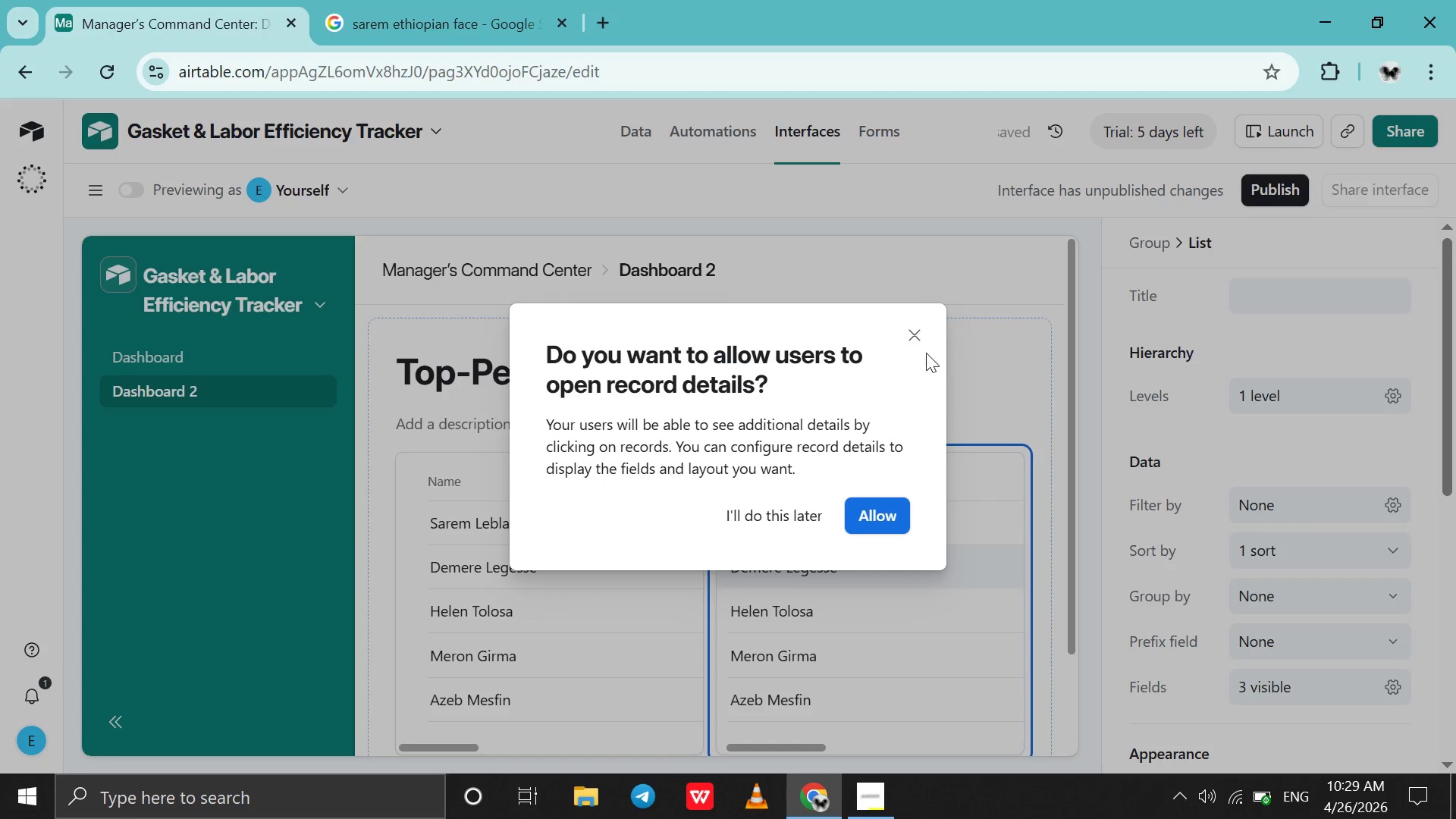 
scroll: coordinate [947, 548], scroll_direction: up, amount: 4.0
 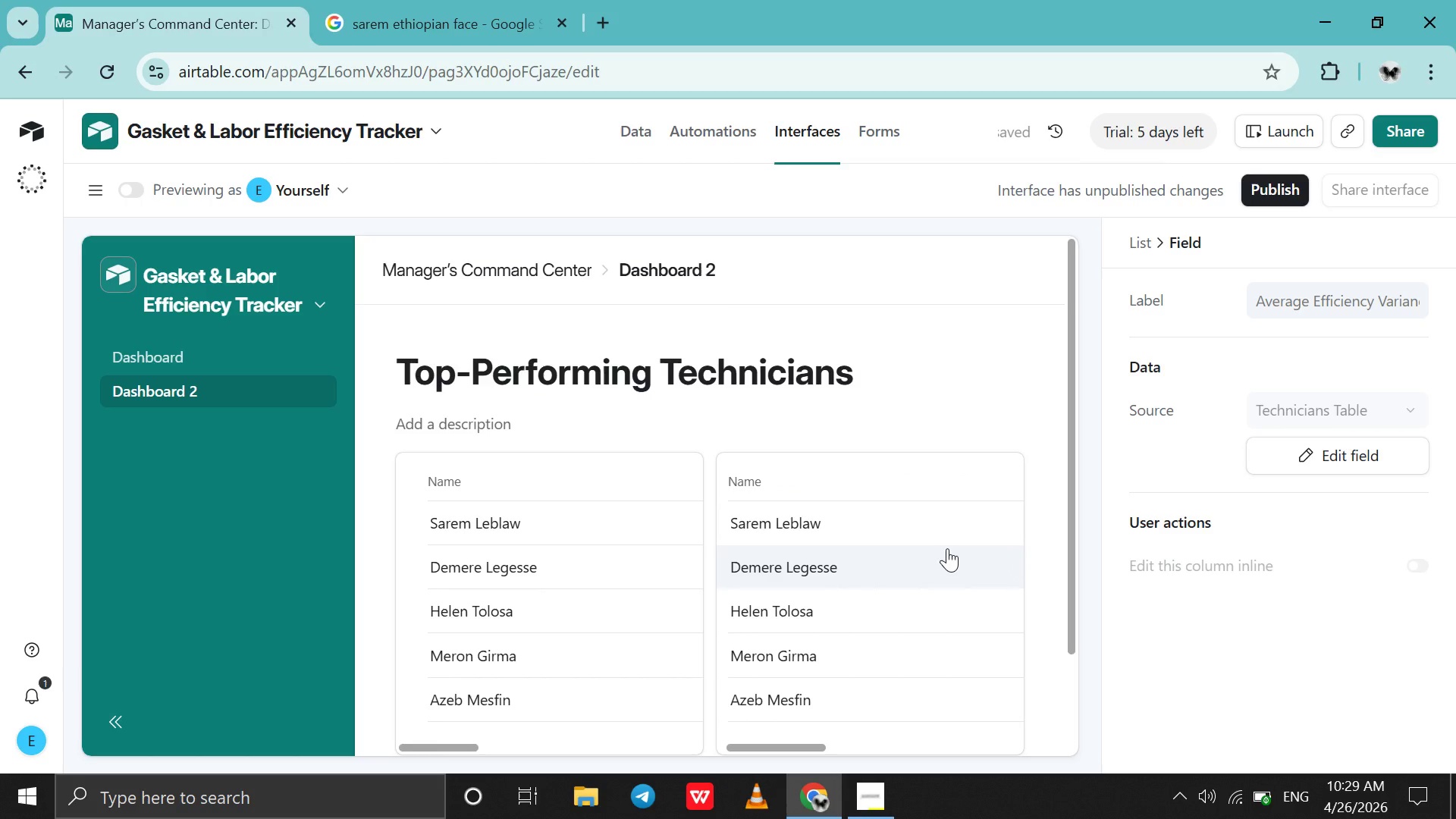 
left_click([924, 339])
 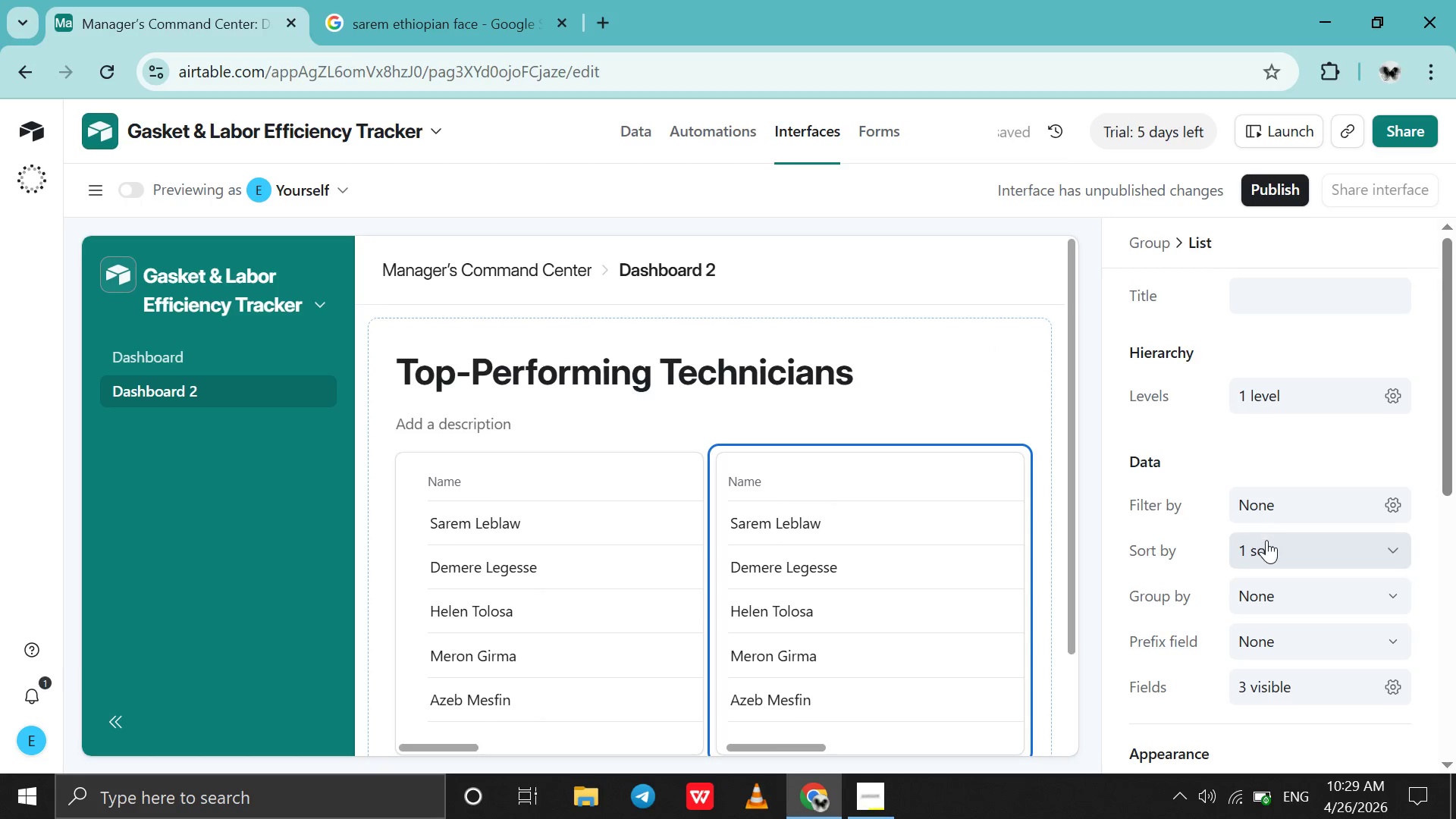 
left_click([1266, 546])
 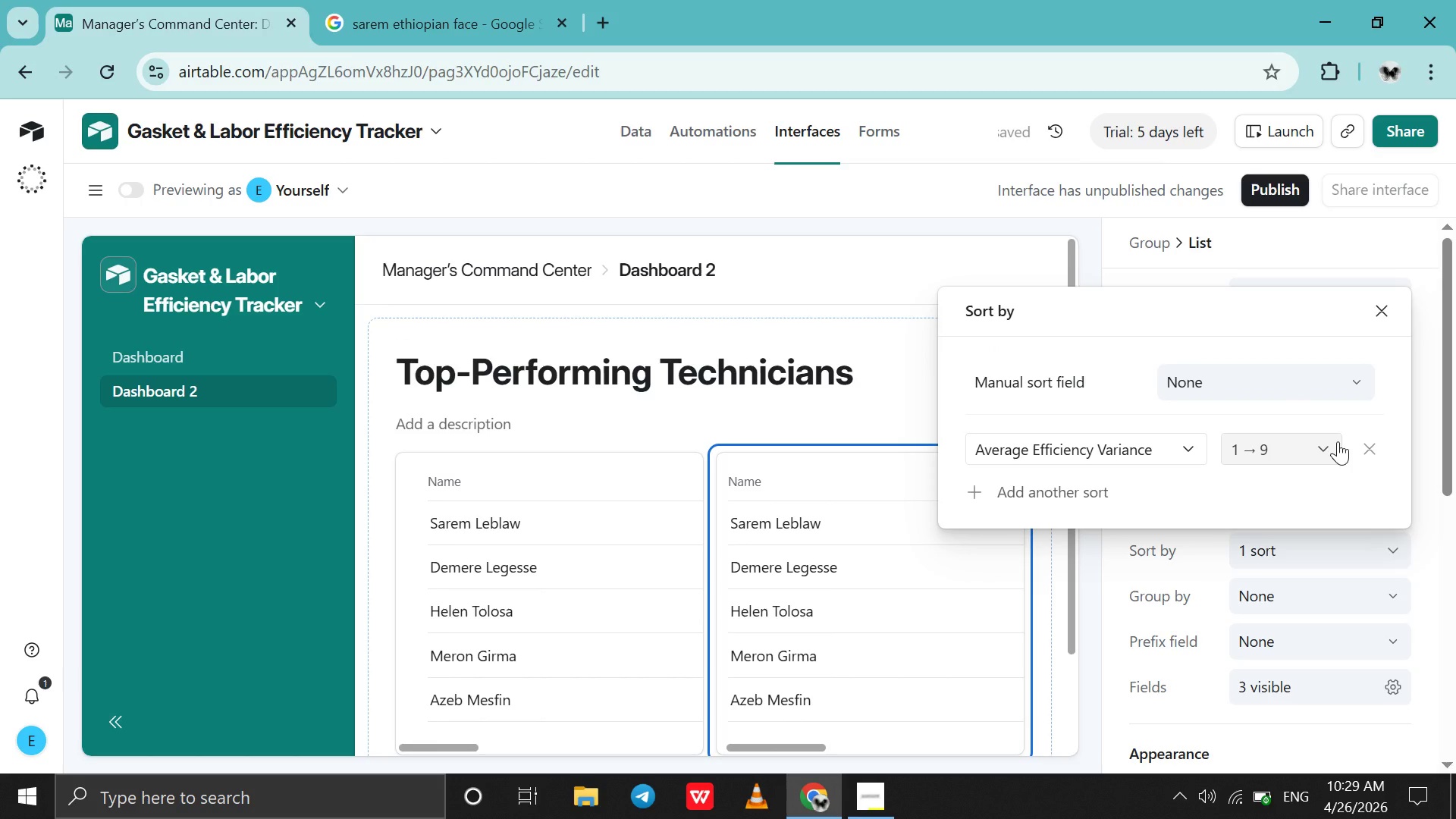 
left_click([1354, 444])
 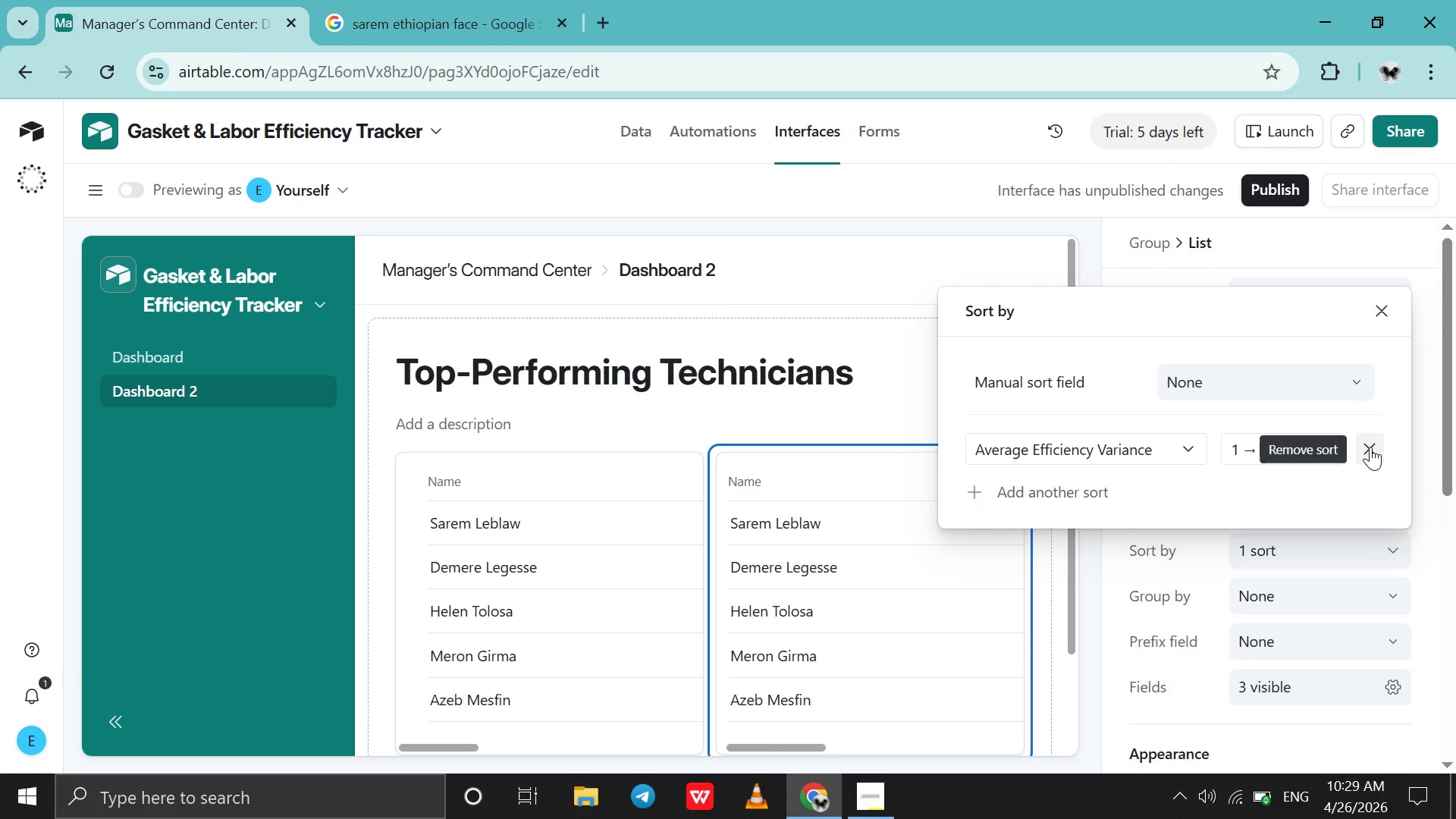 
left_click([1370, 447])
 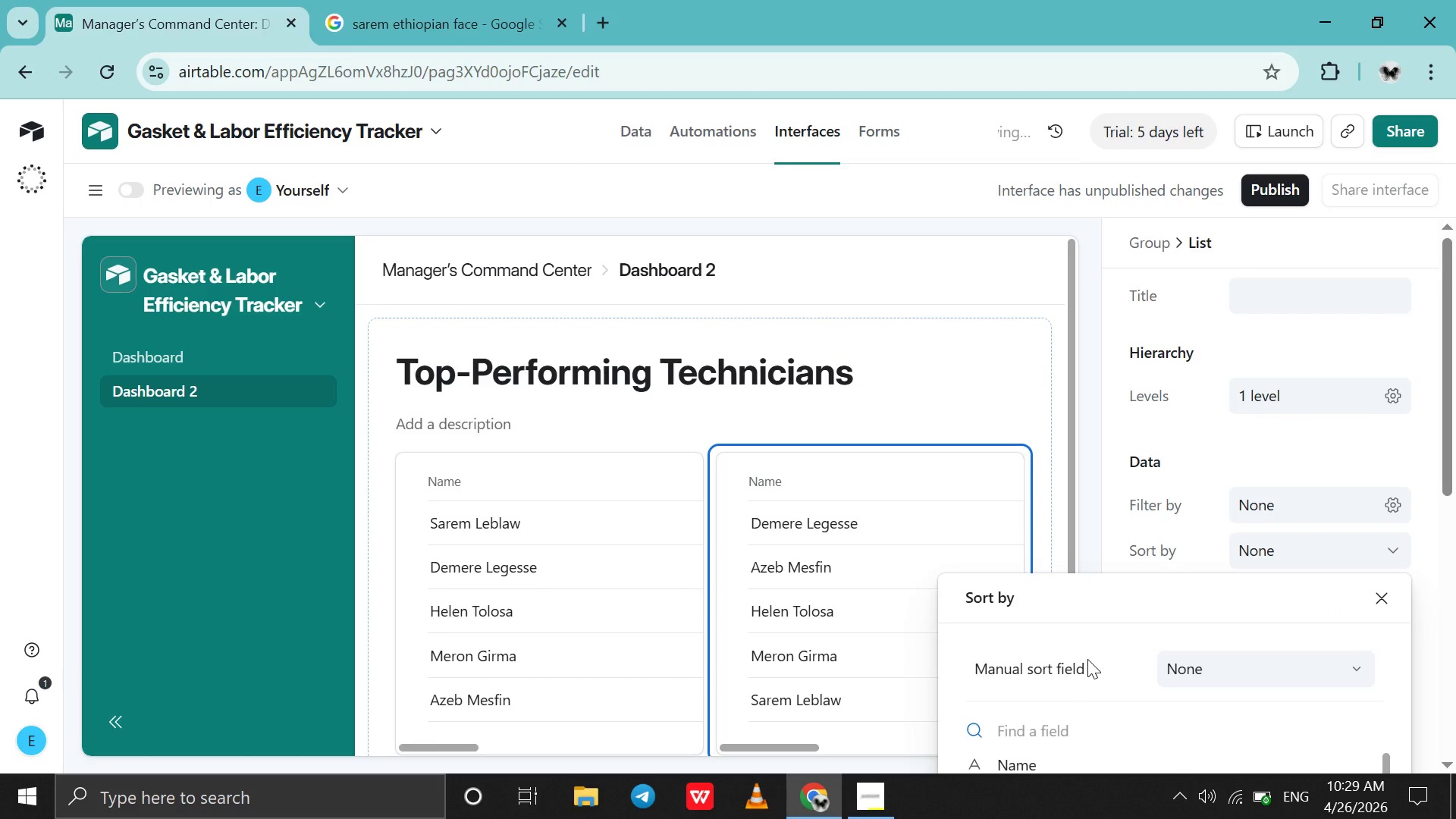 
type(av)
 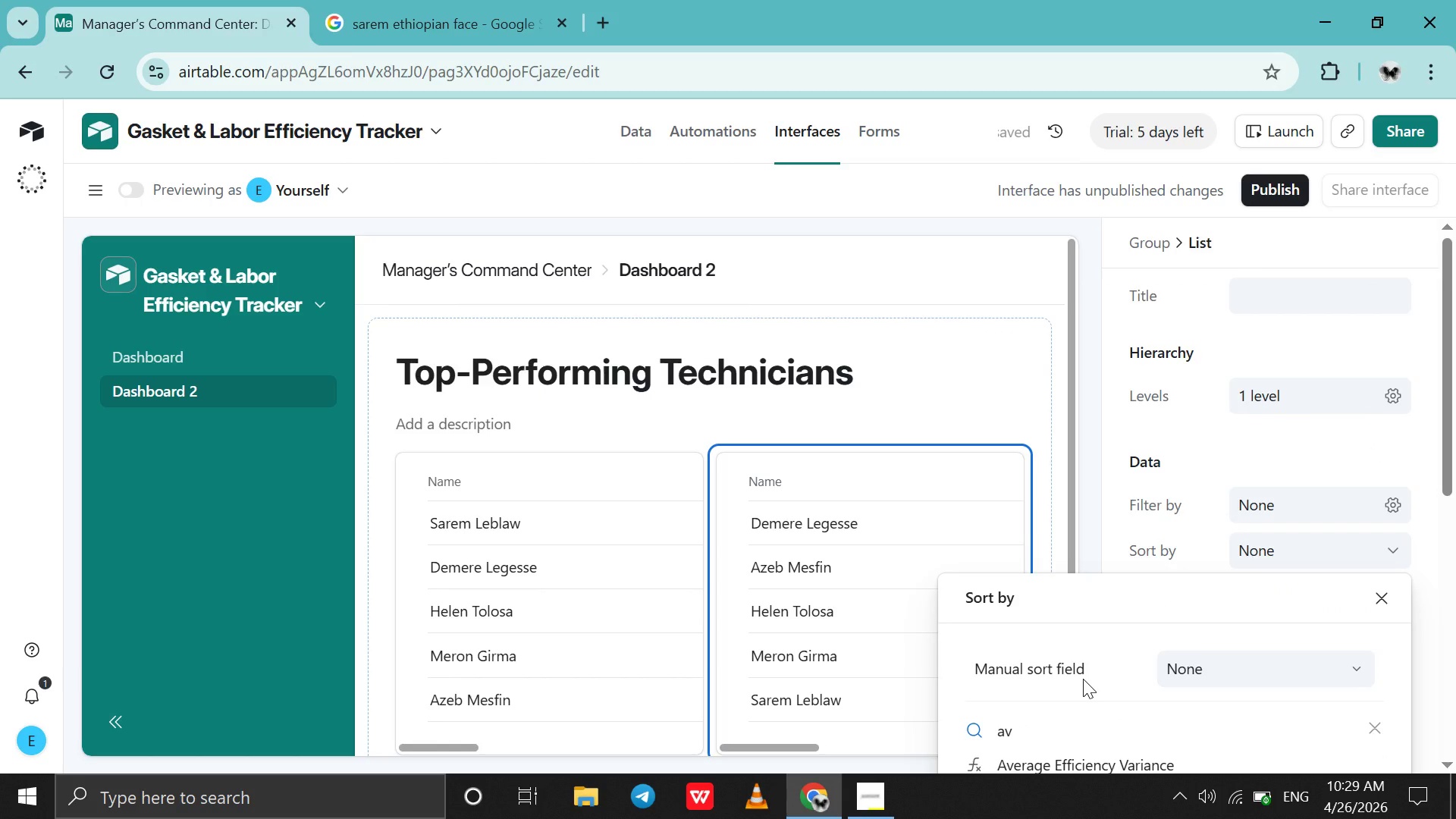 
key(Backspace)
key(Backspace)
type(job)
 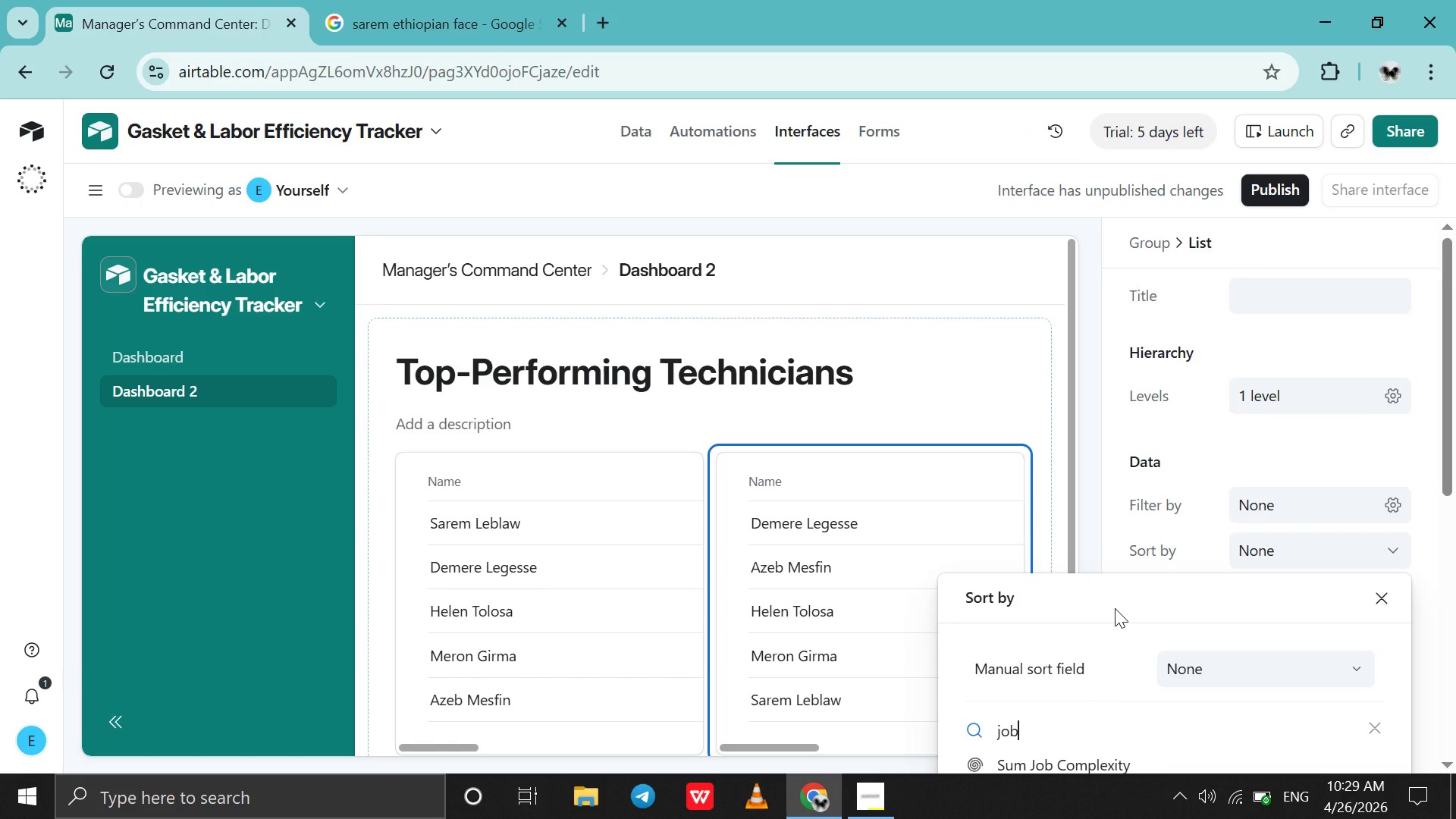 
left_click_drag(start_coordinate=[1115, 608], to_coordinate=[1122, 584])
 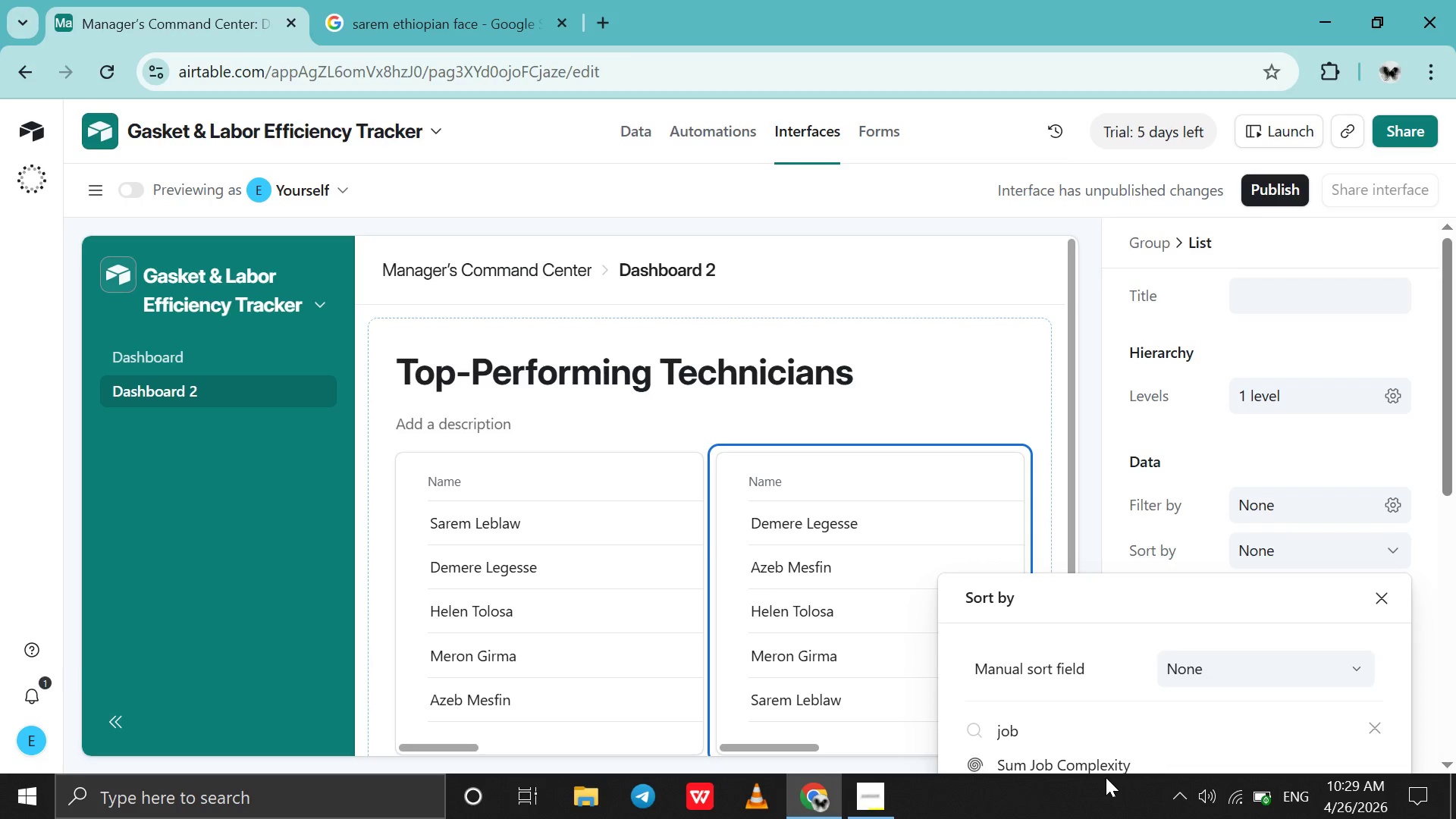 
left_click([1106, 784])
 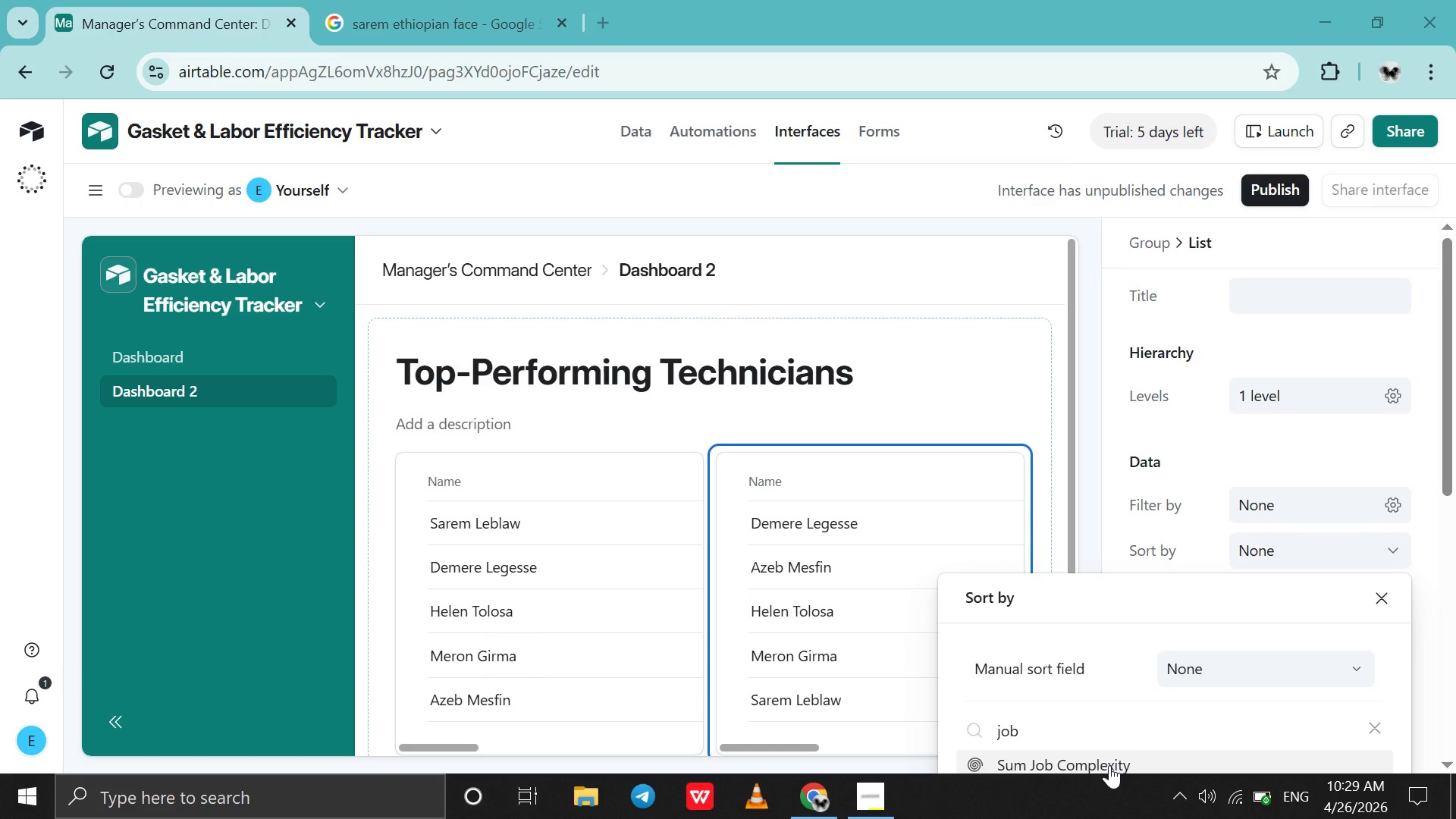 
scroll: coordinate [1109, 765], scroll_direction: down, amount: 20.0
 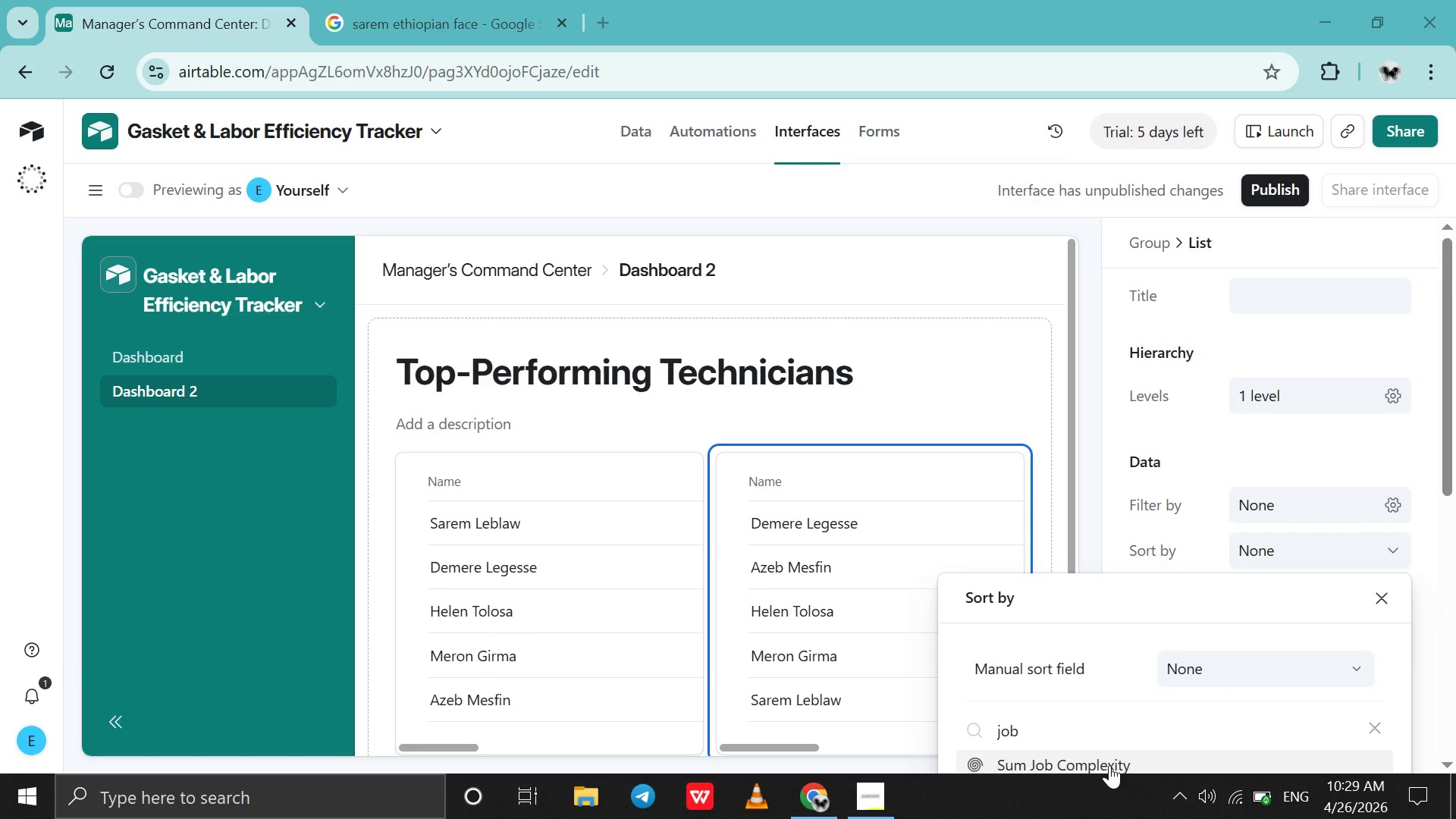 
scroll: coordinate [1109, 765], scroll_direction: up, amount: 5.0
 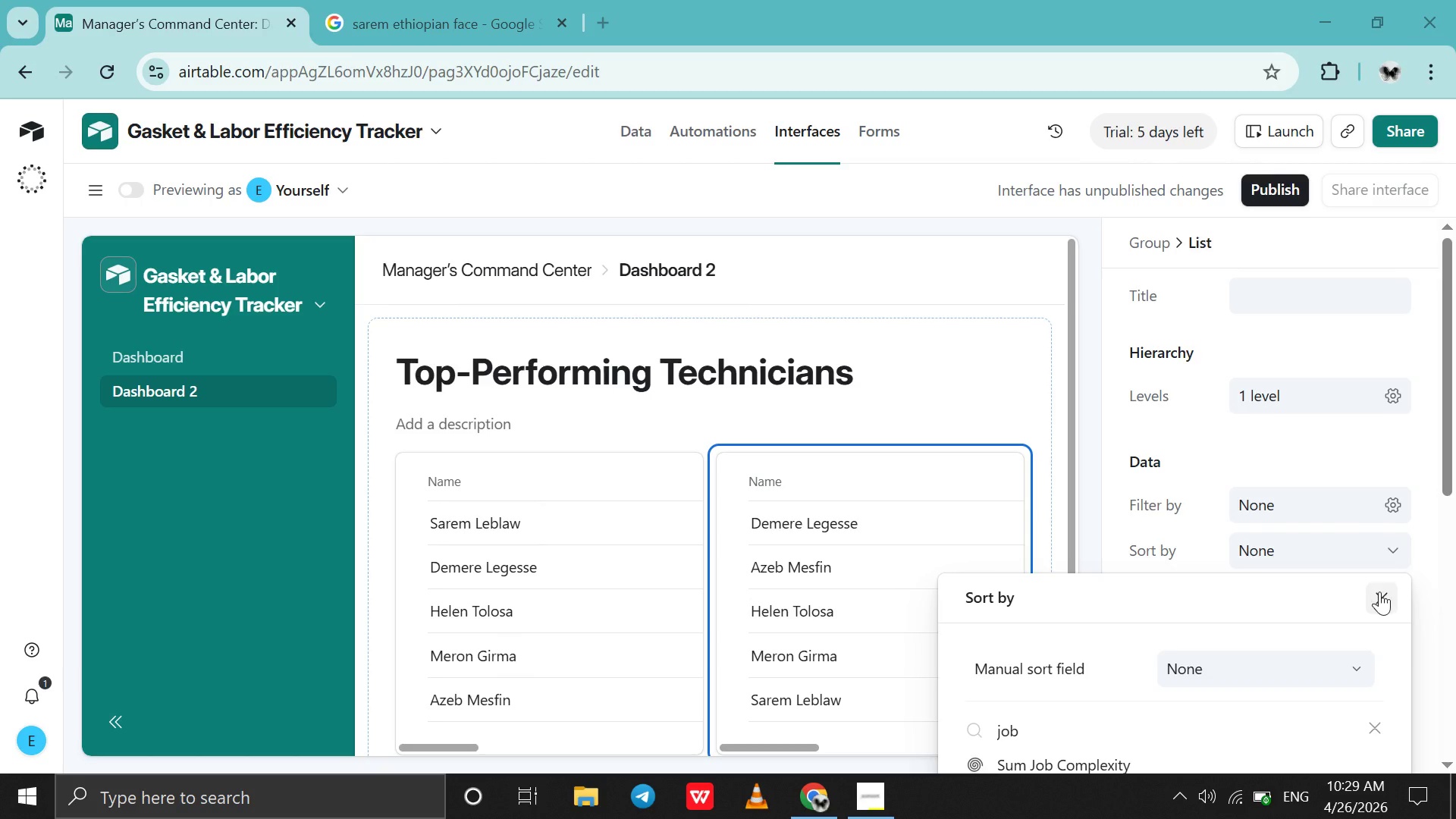 
left_click([1381, 592])
 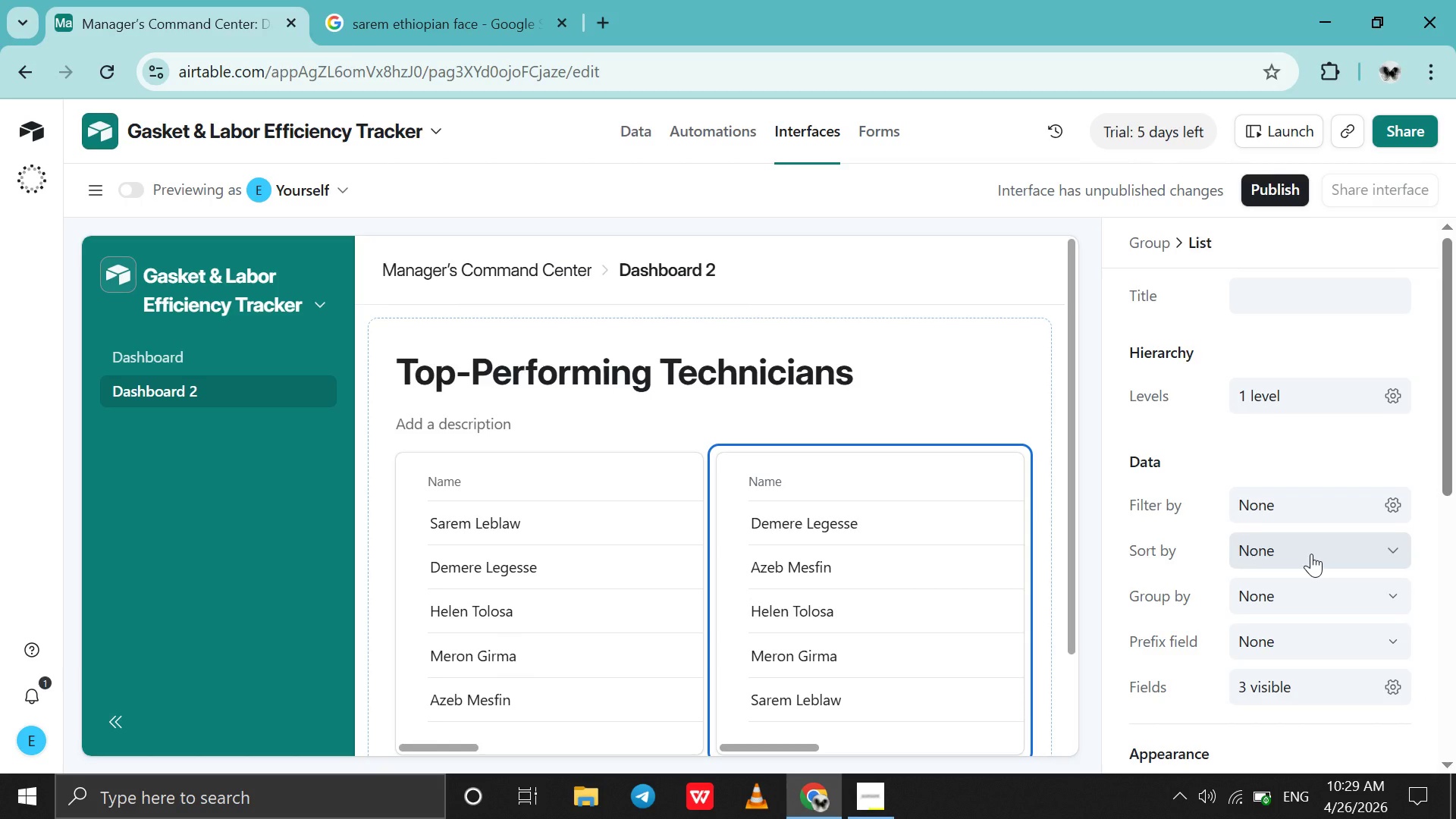 
left_click([1311, 554])
 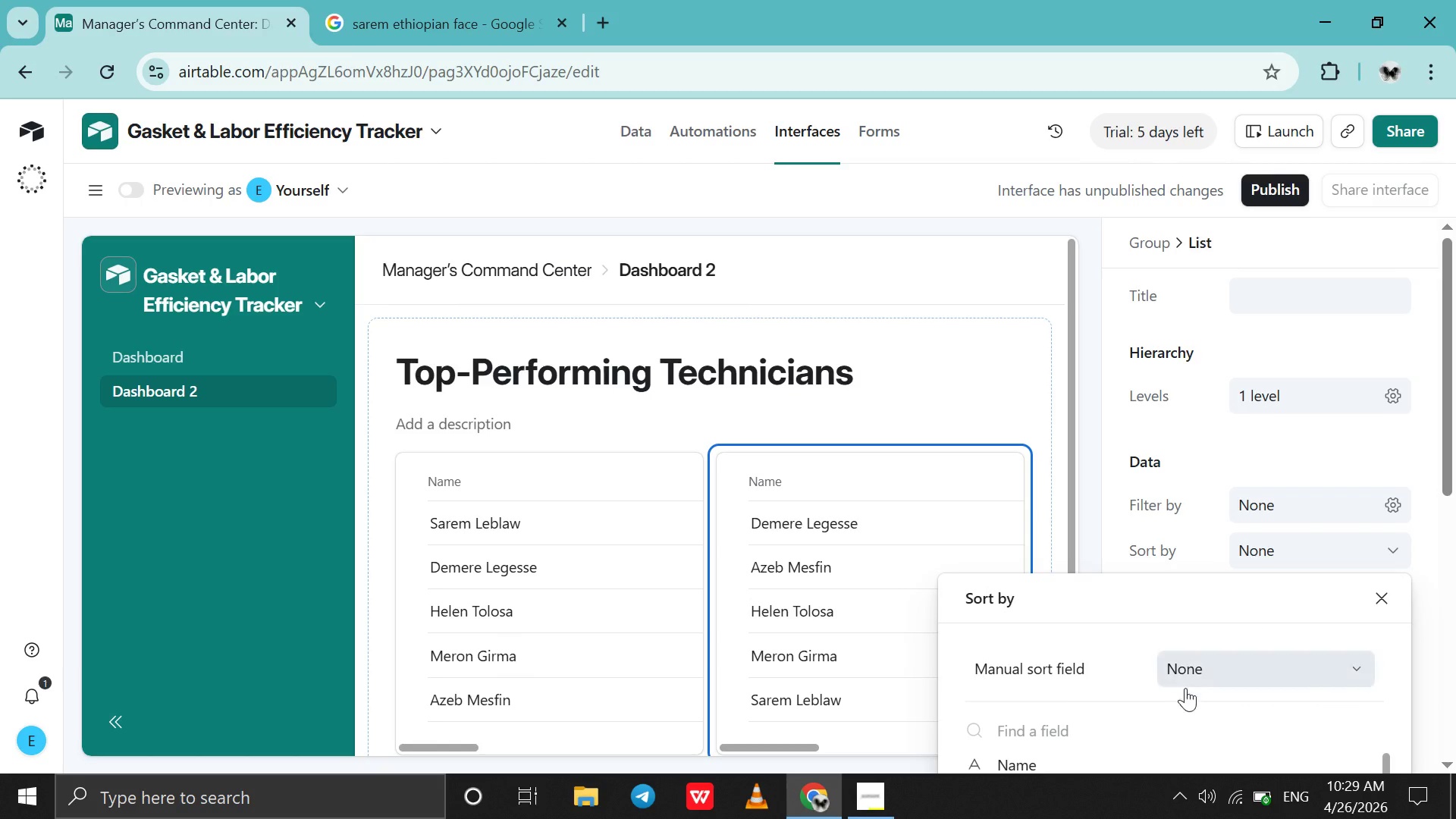 
left_click([1110, 740])
 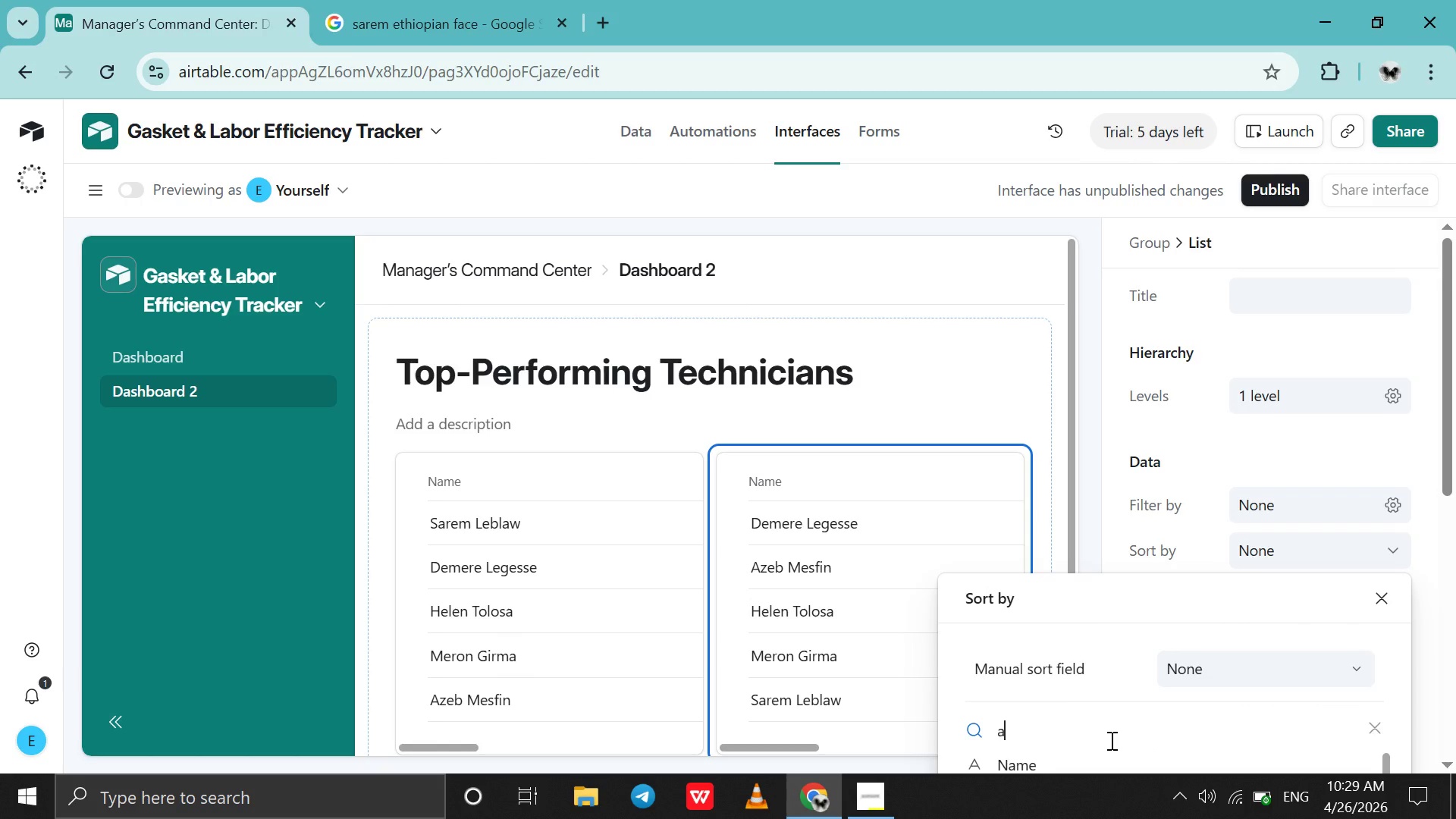 
type(average j)
 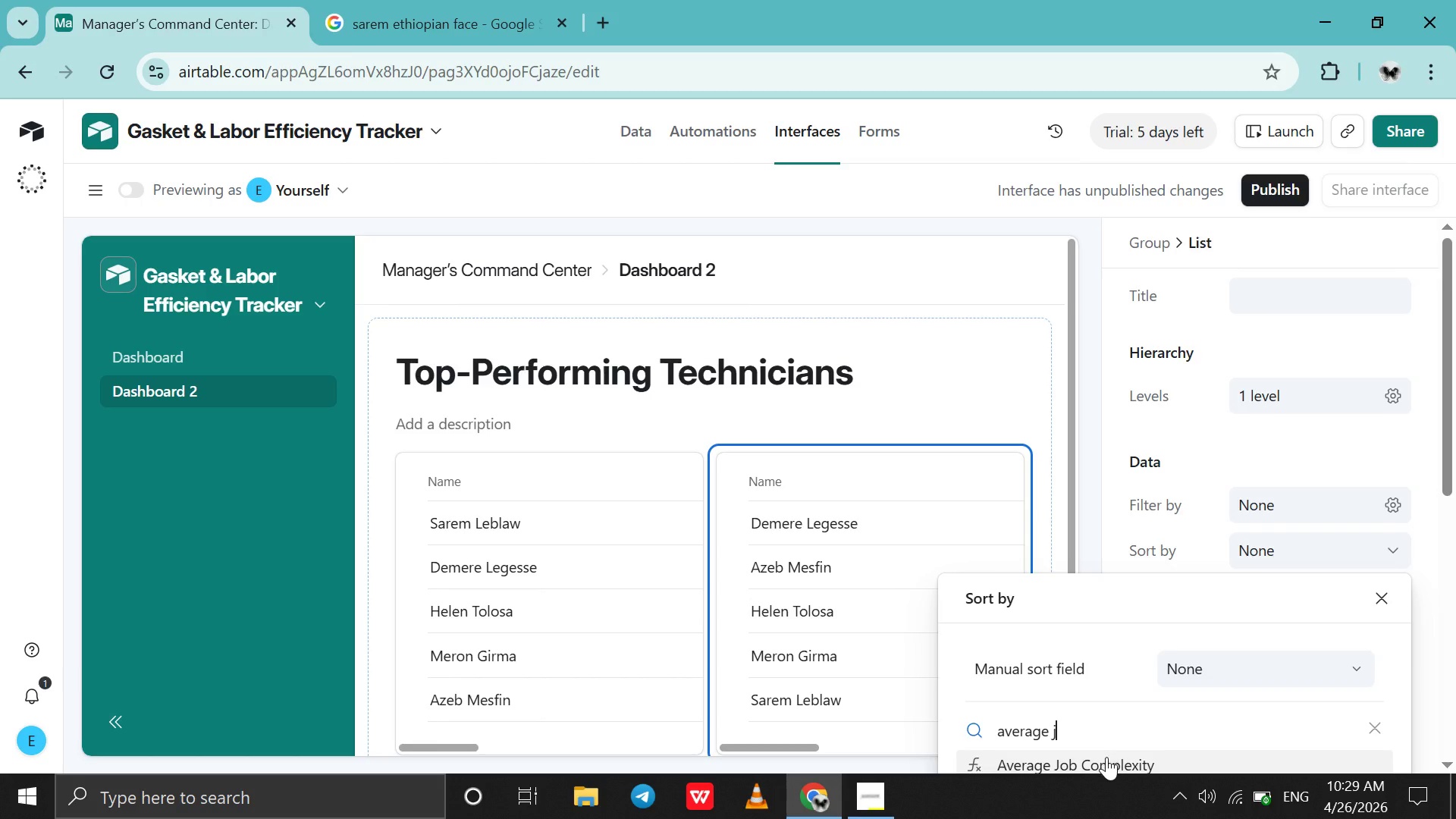 
left_click([1106, 757])
 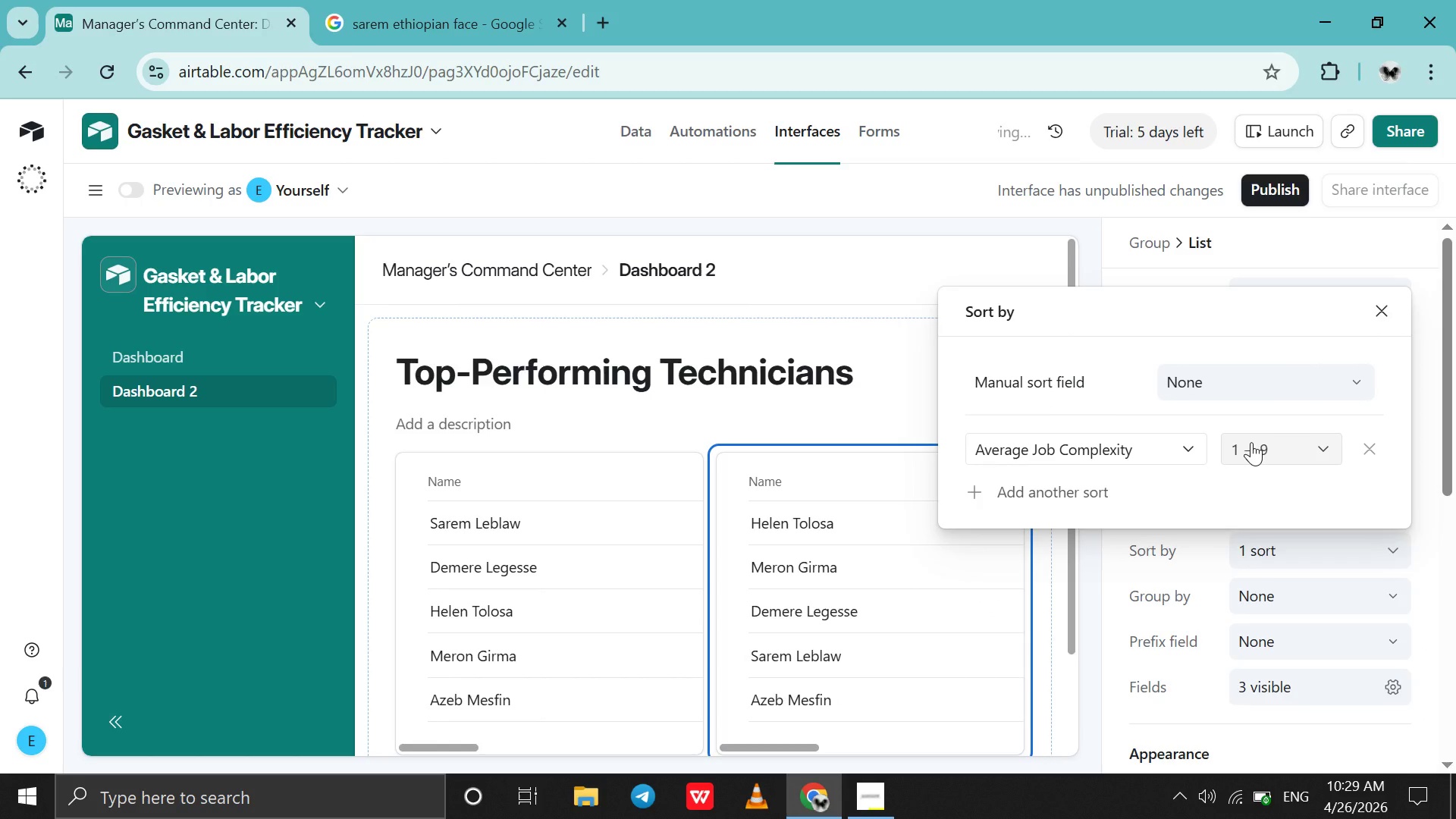 
double_click([1251, 442])
 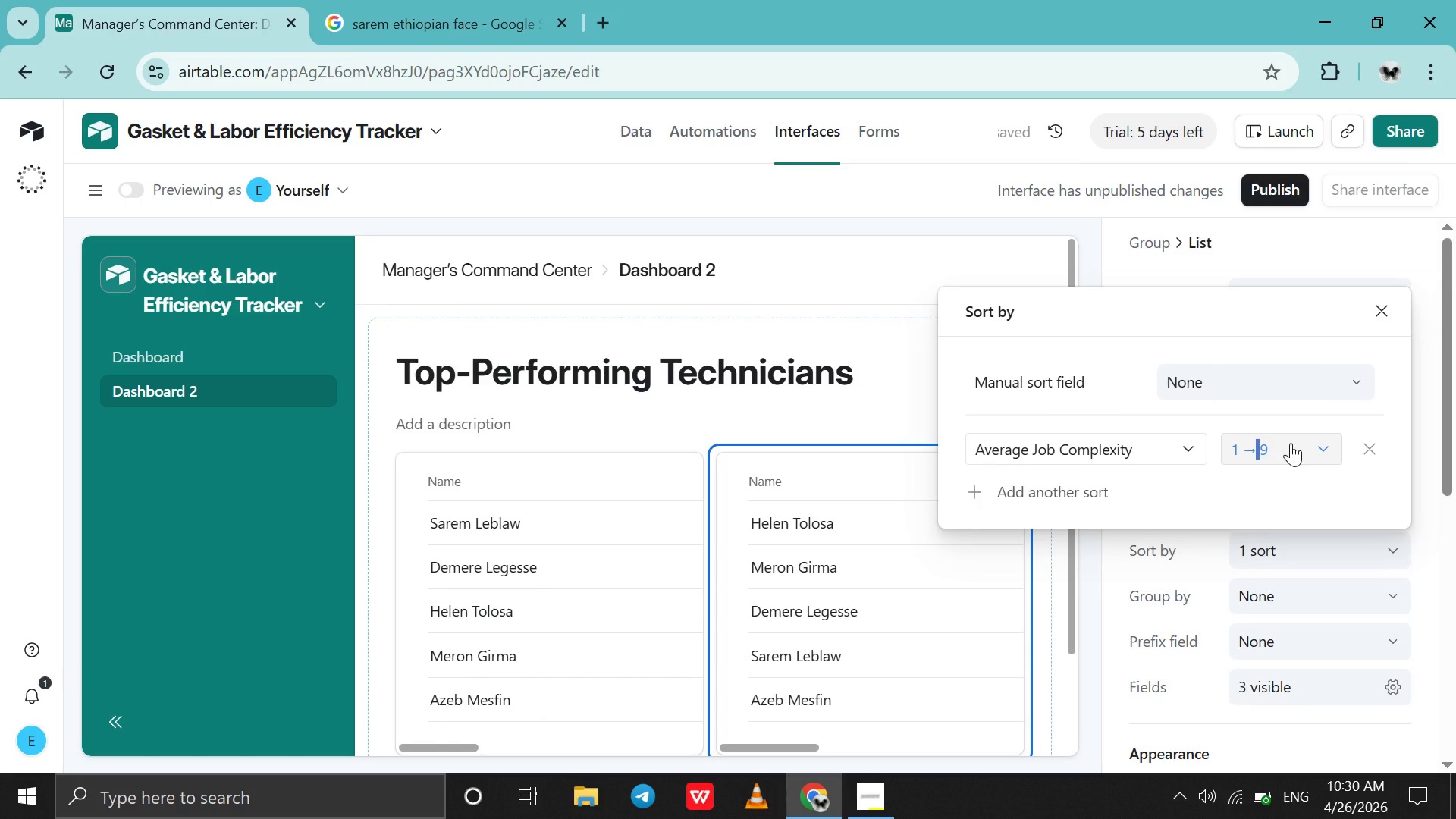 
left_click([1291, 443])
 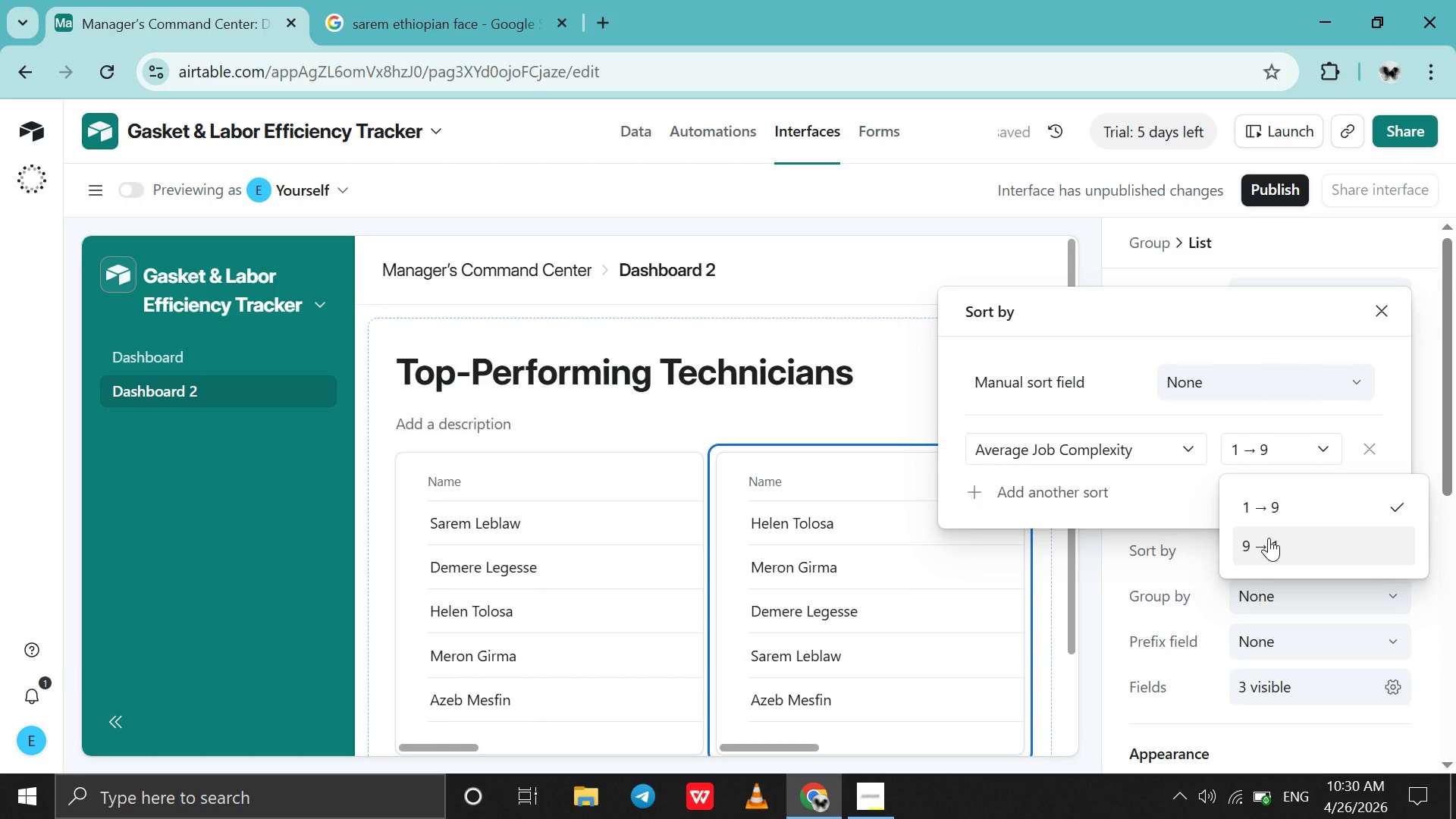 
left_click([1269, 538])
 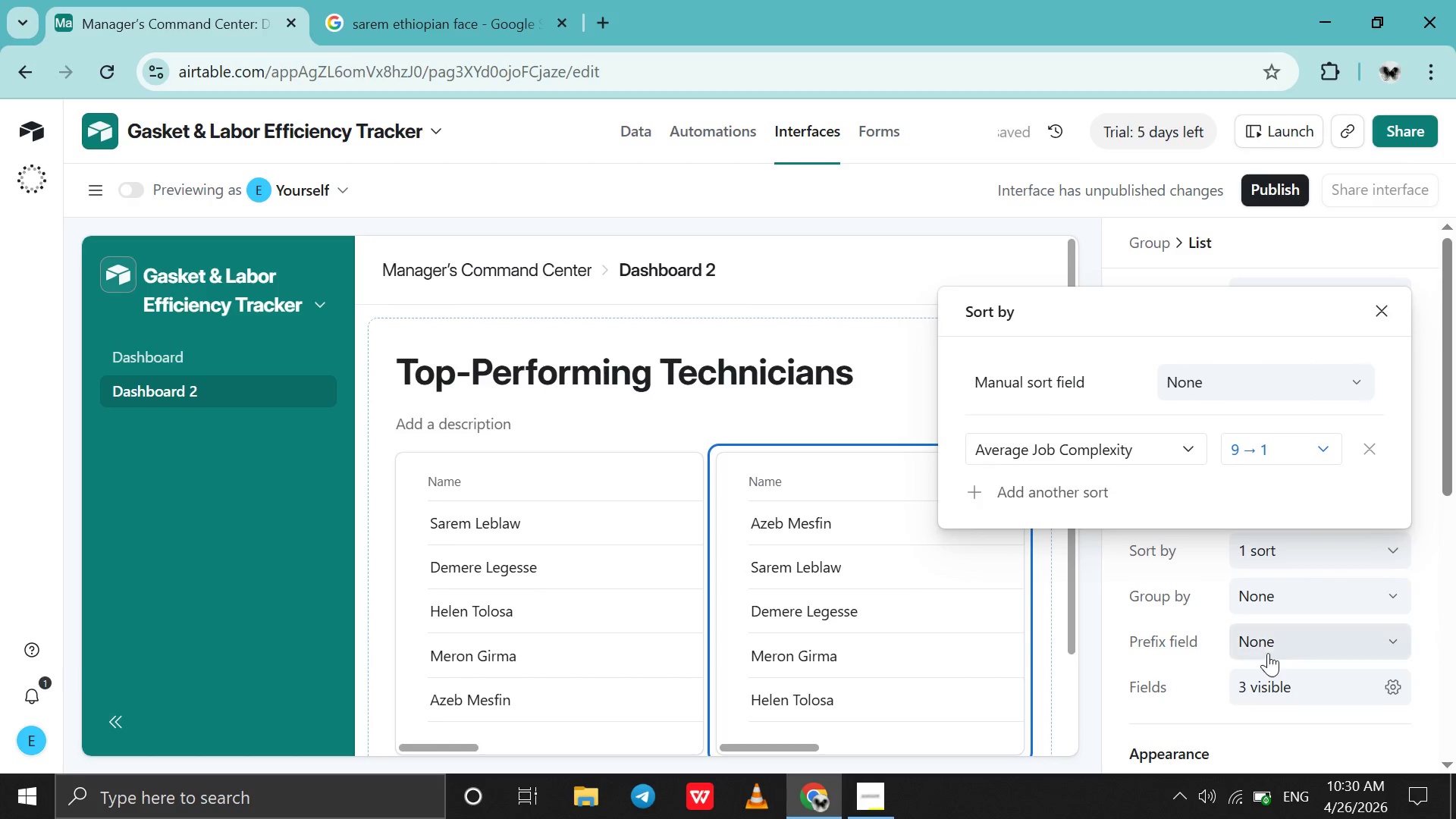 
left_click([1194, 729])
 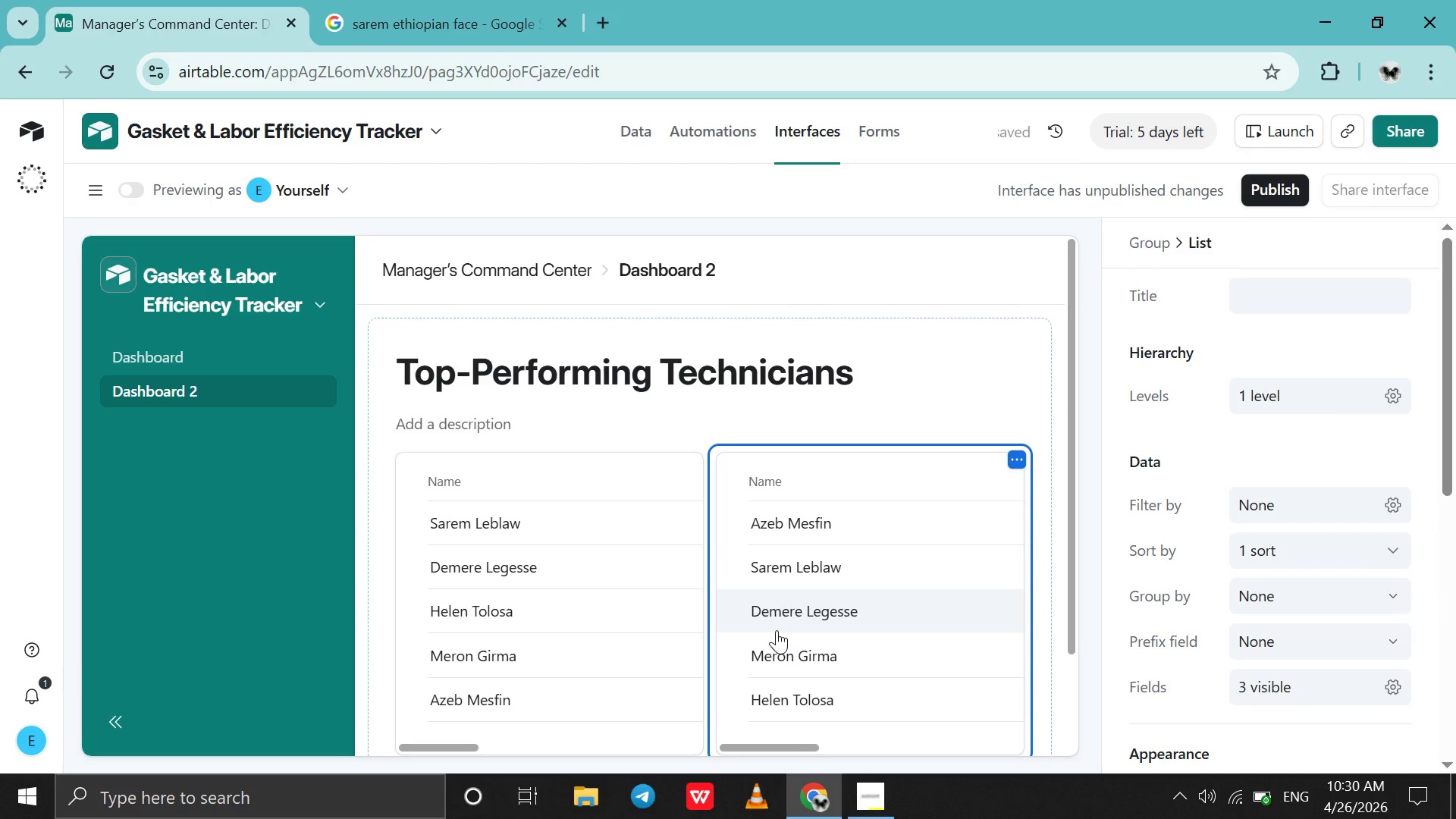 
scroll: coordinate [777, 630], scroll_direction: down, amount: 4.0
 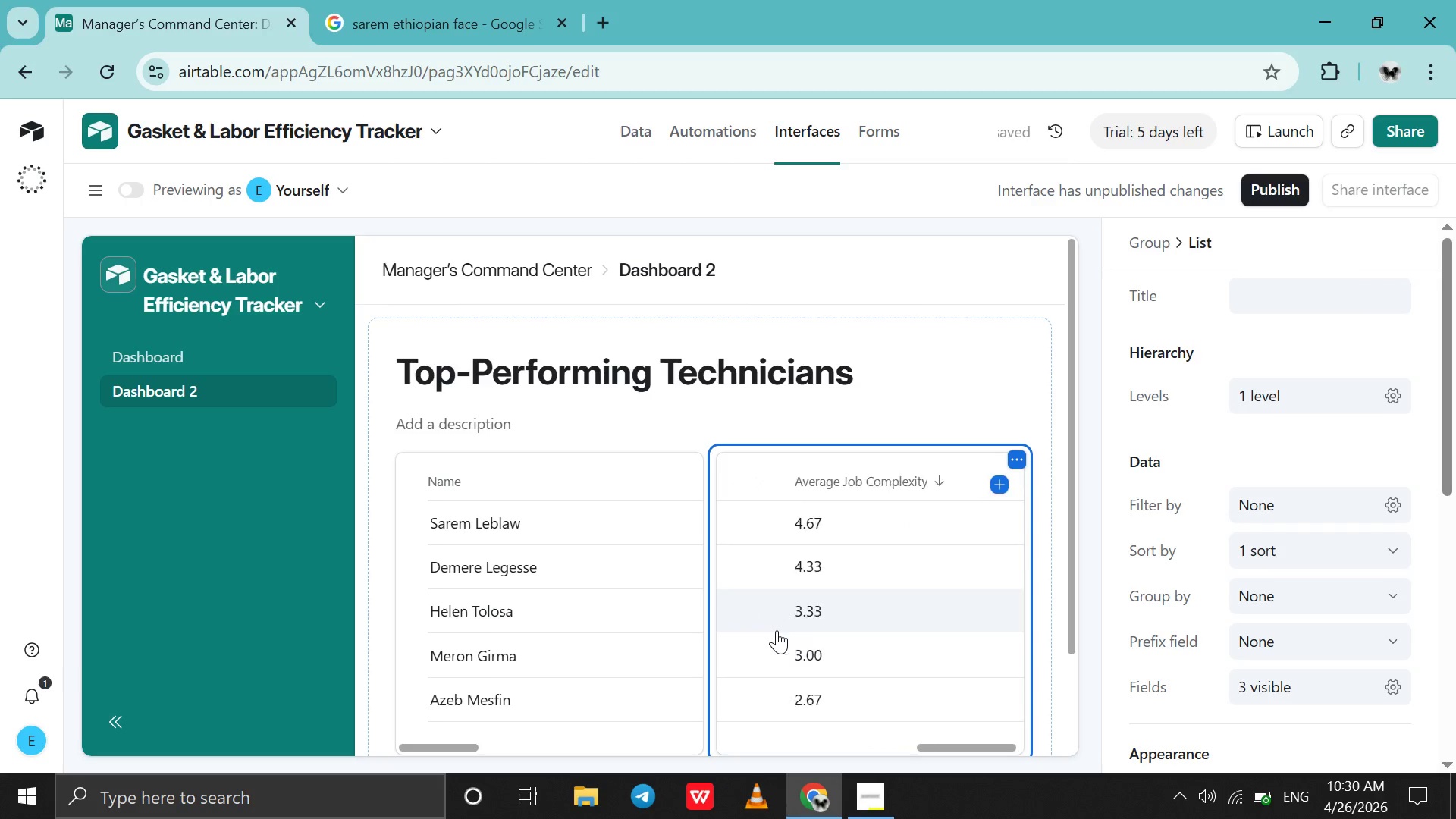 
scroll: coordinate [777, 630], scroll_direction: up, amount: 1.0
 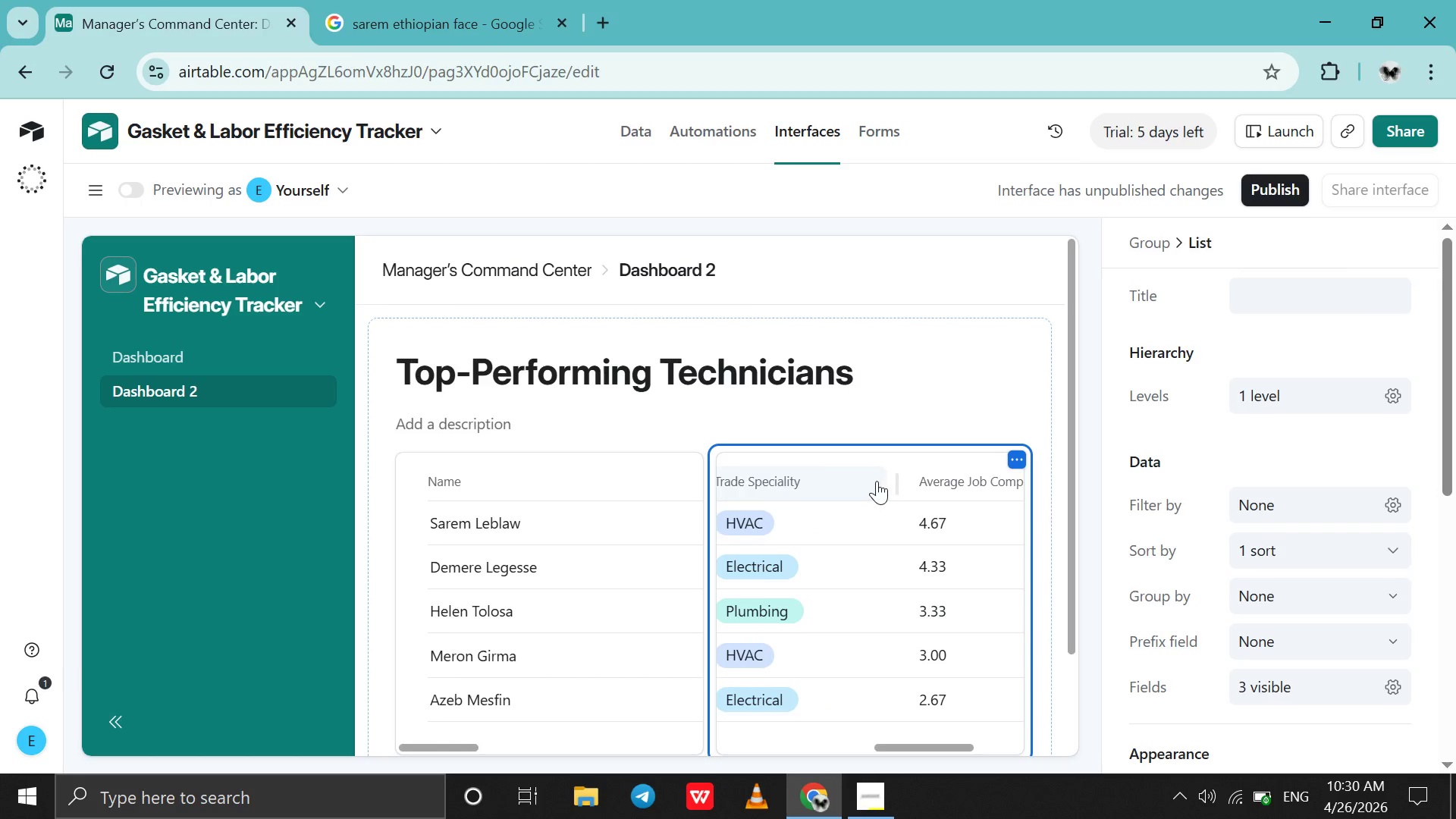 
left_click([877, 481])
 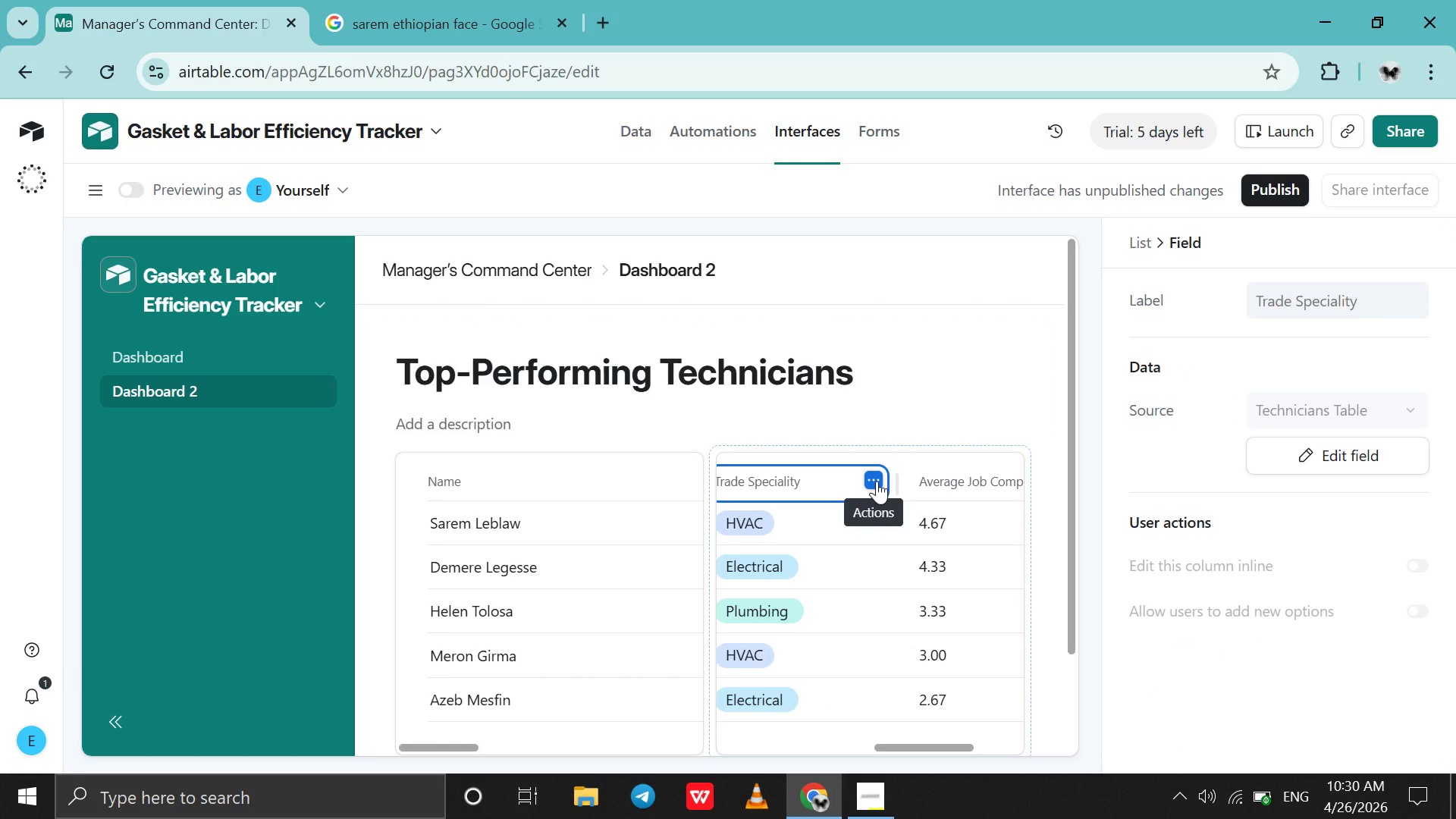 
left_click([877, 481])
 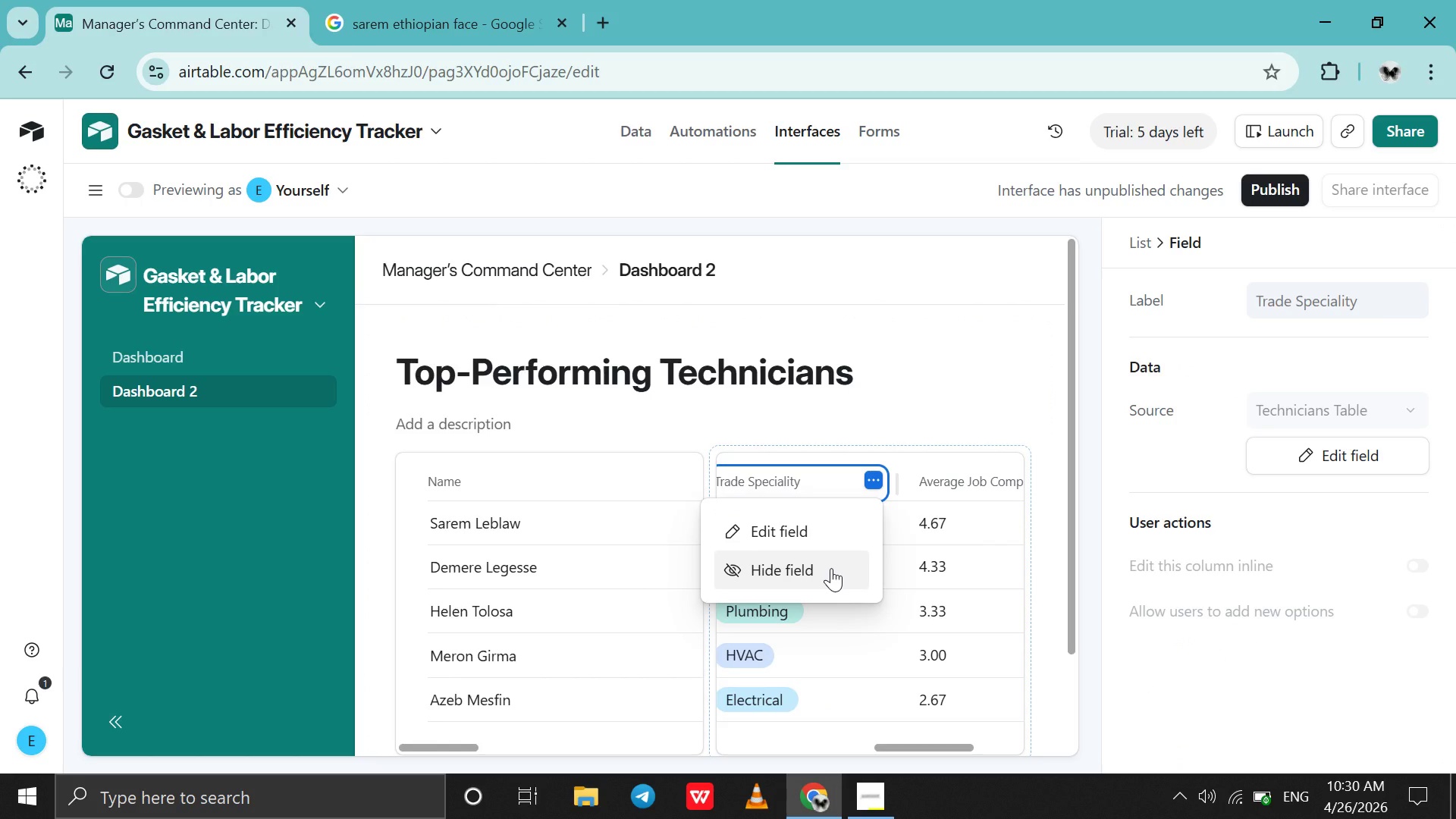 
left_click([830, 568])
 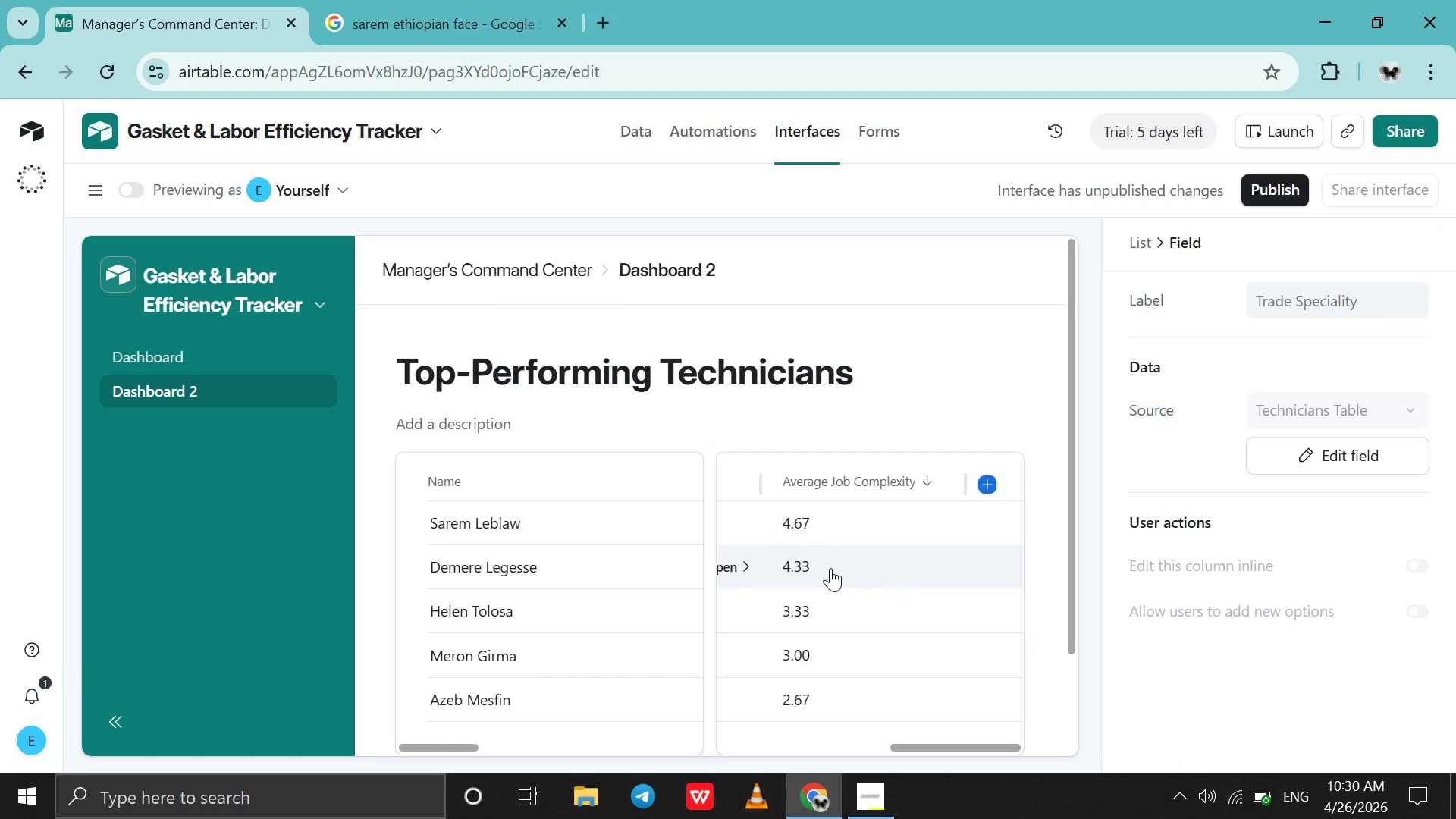 
scroll: coordinate [830, 568], scroll_direction: up, amount: 1.0
 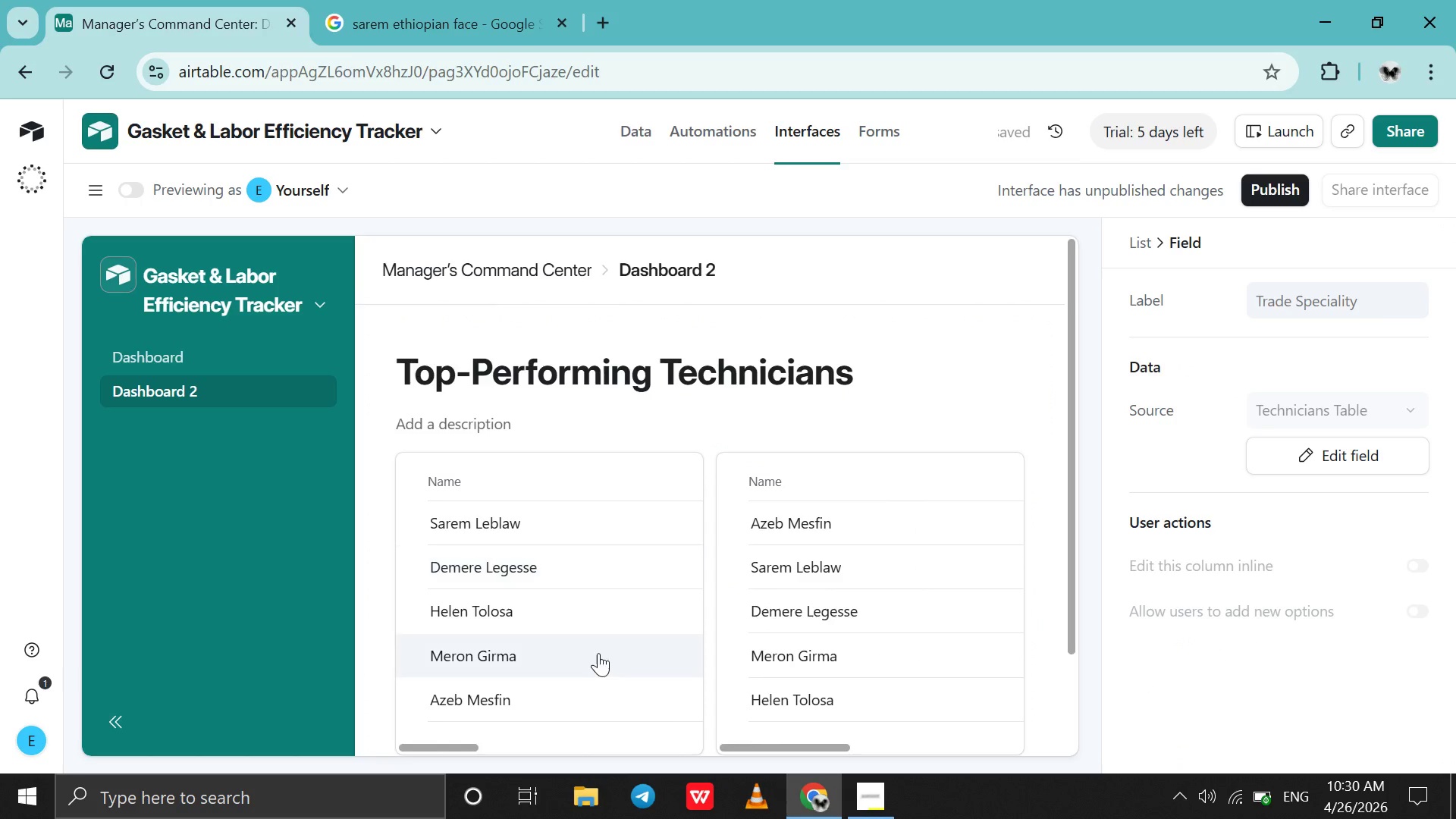 
scroll: coordinate [598, 653], scroll_direction: down, amount: 4.0
 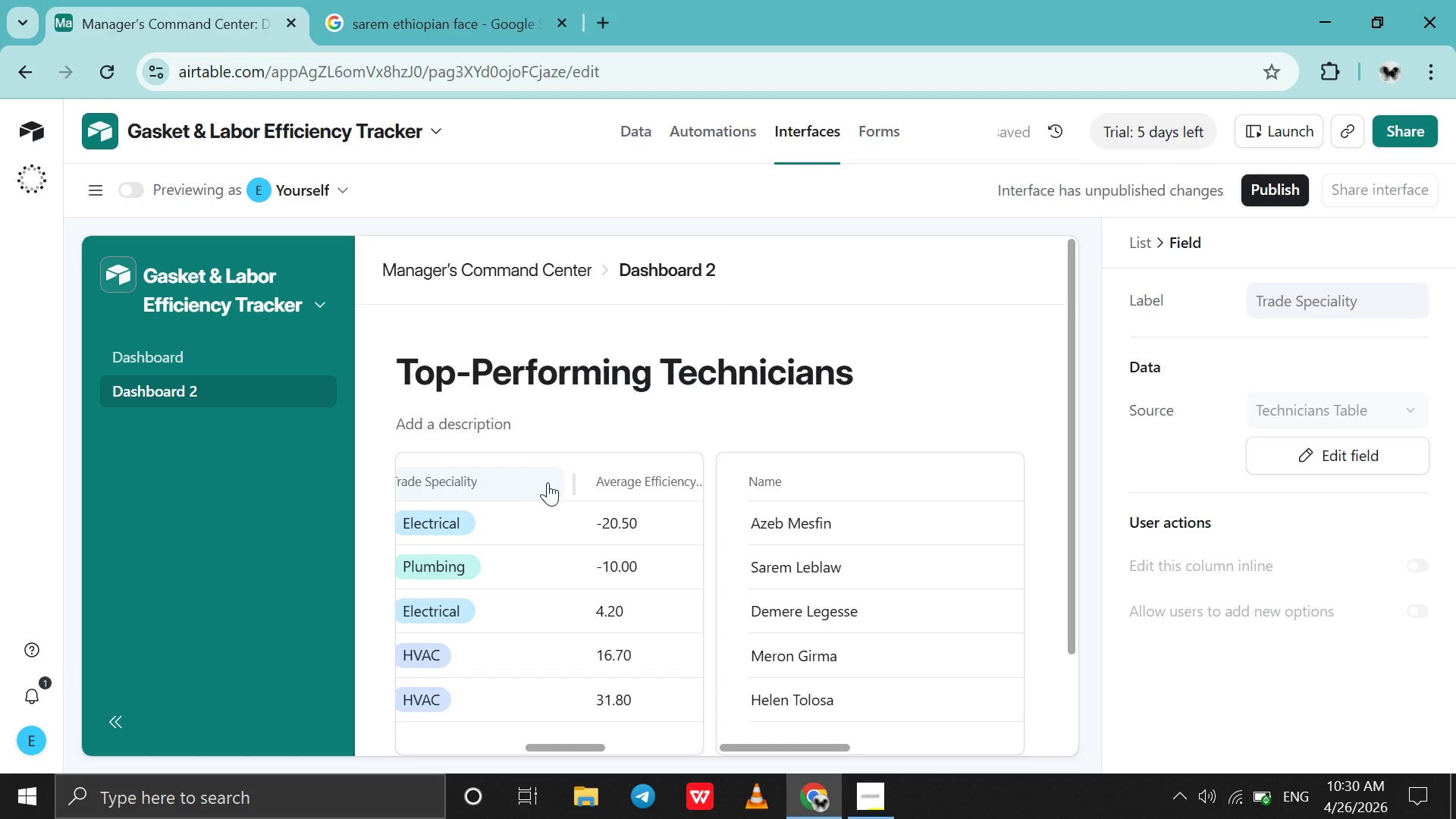 
left_click([539, 476])
 